 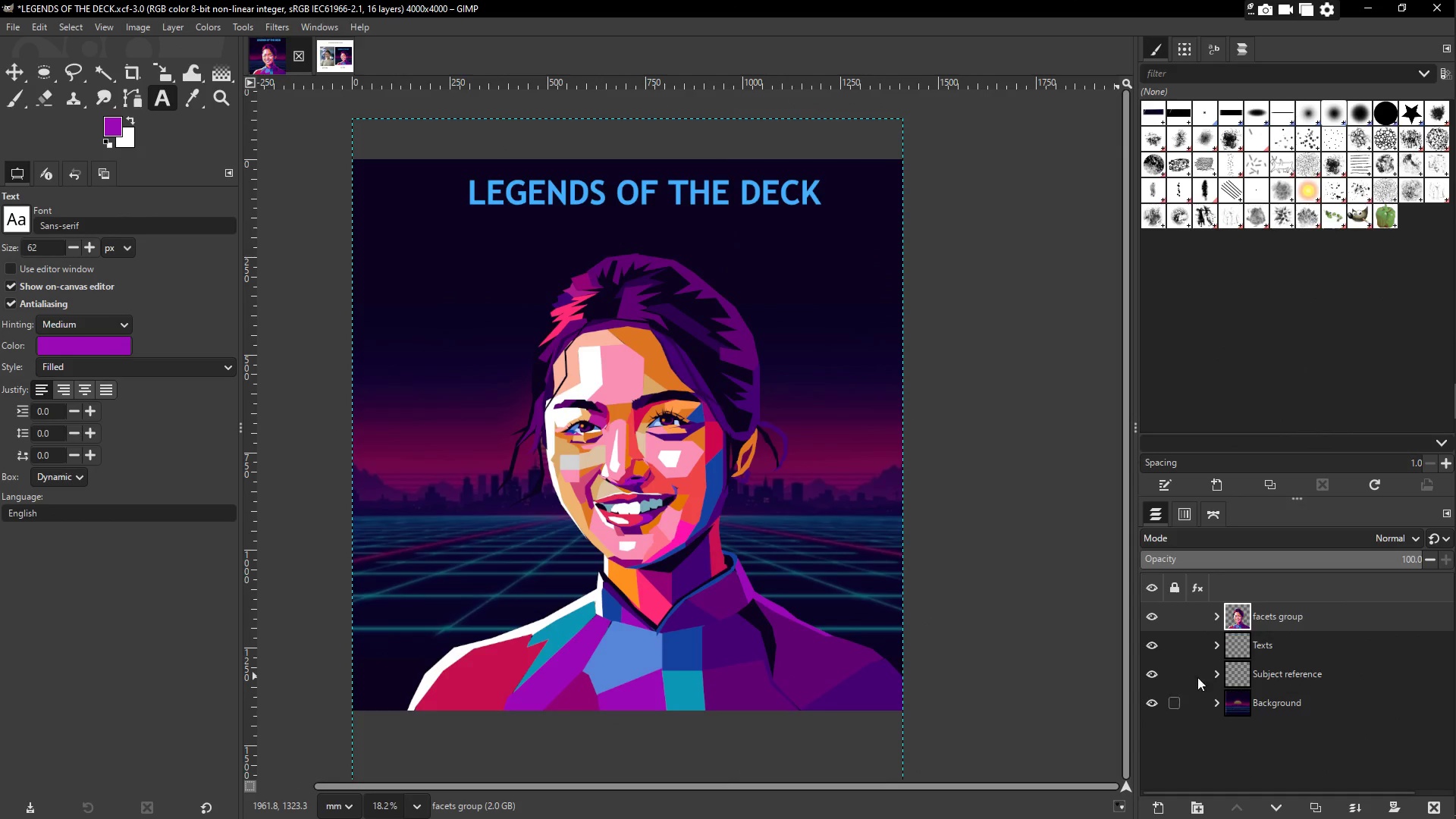 
scroll: coordinate [469, 338], scroll_direction: up, amount: 1.0
 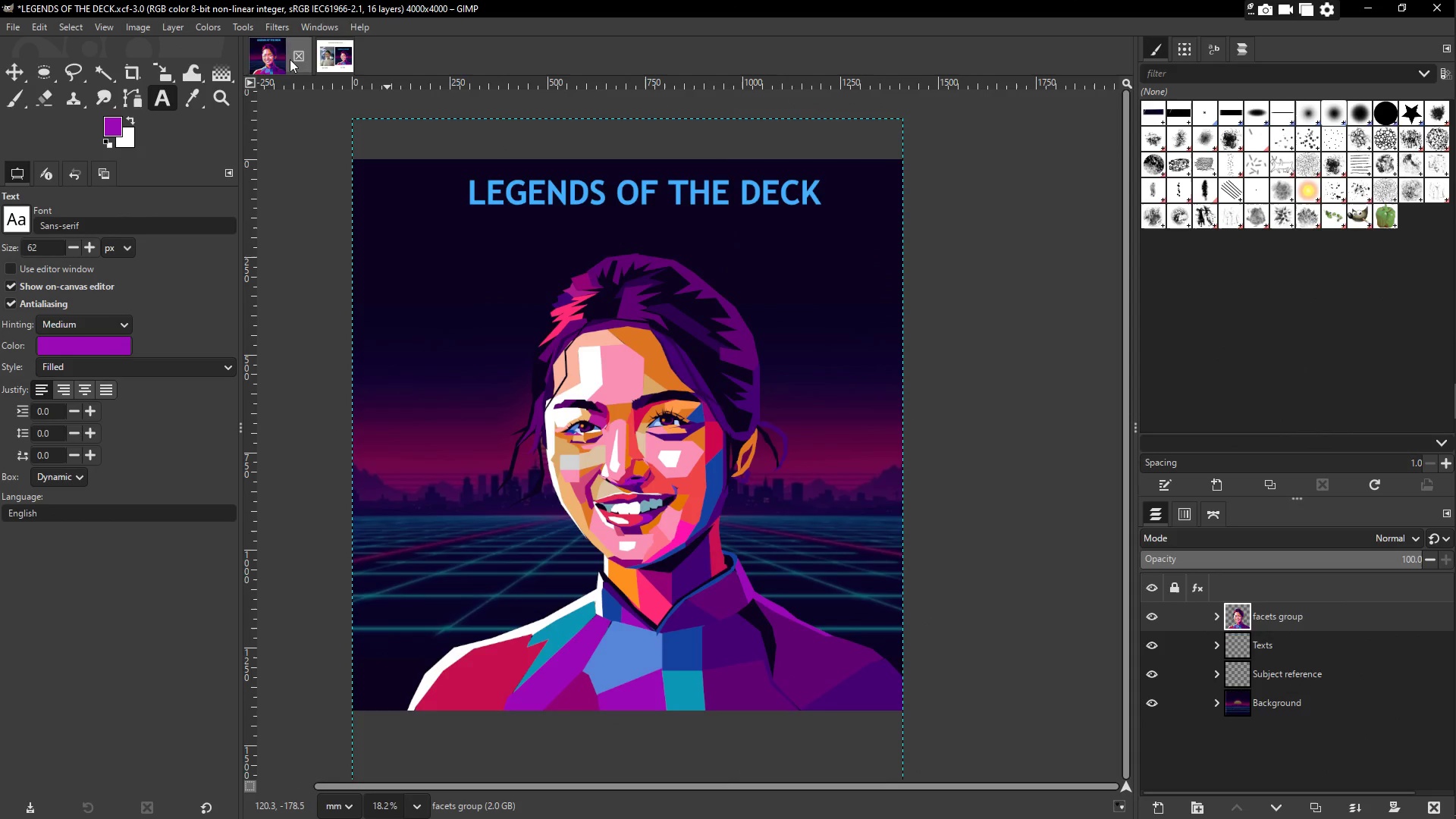 
left_click([333, 59])
 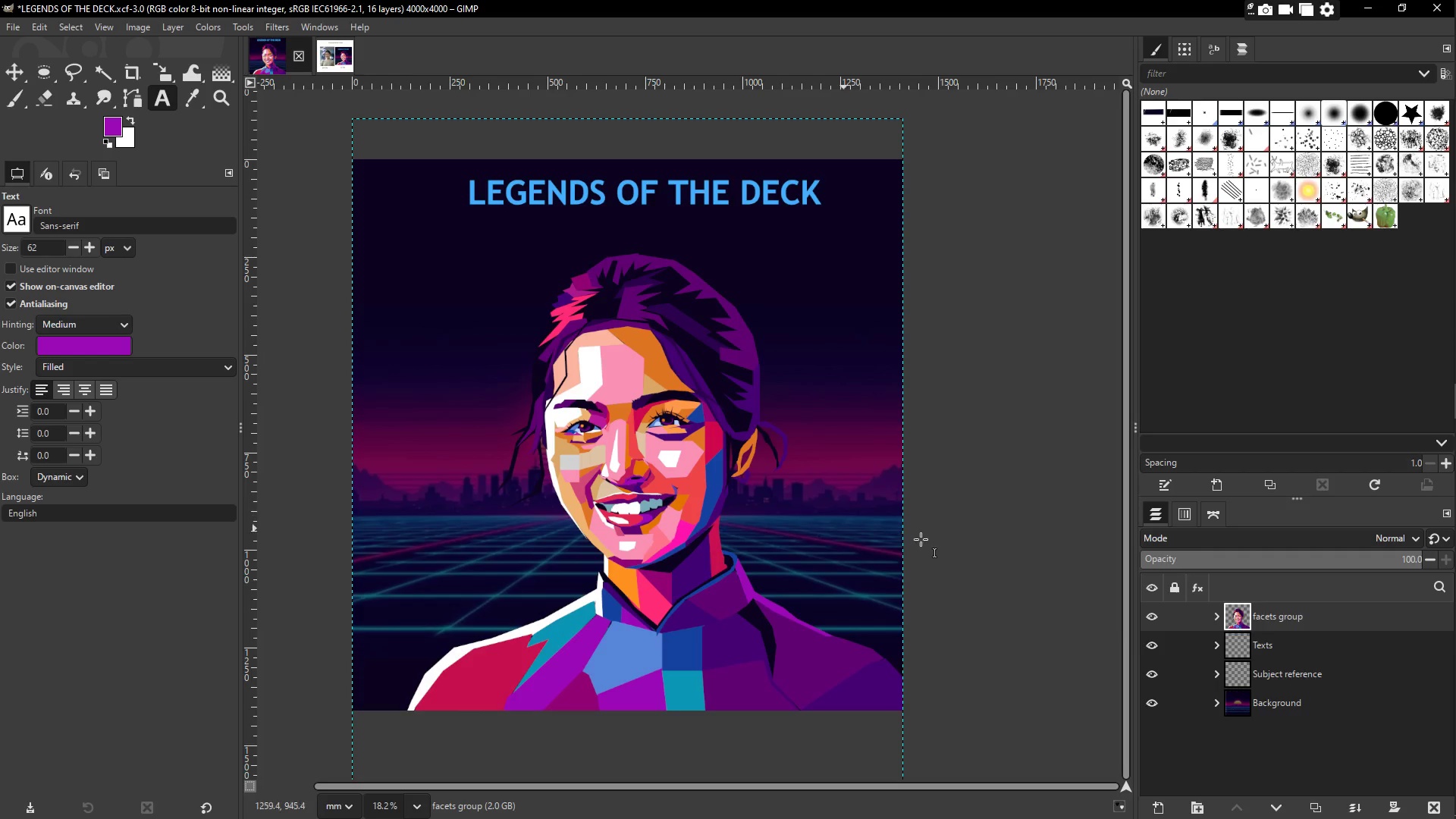 
wait(5.14)
 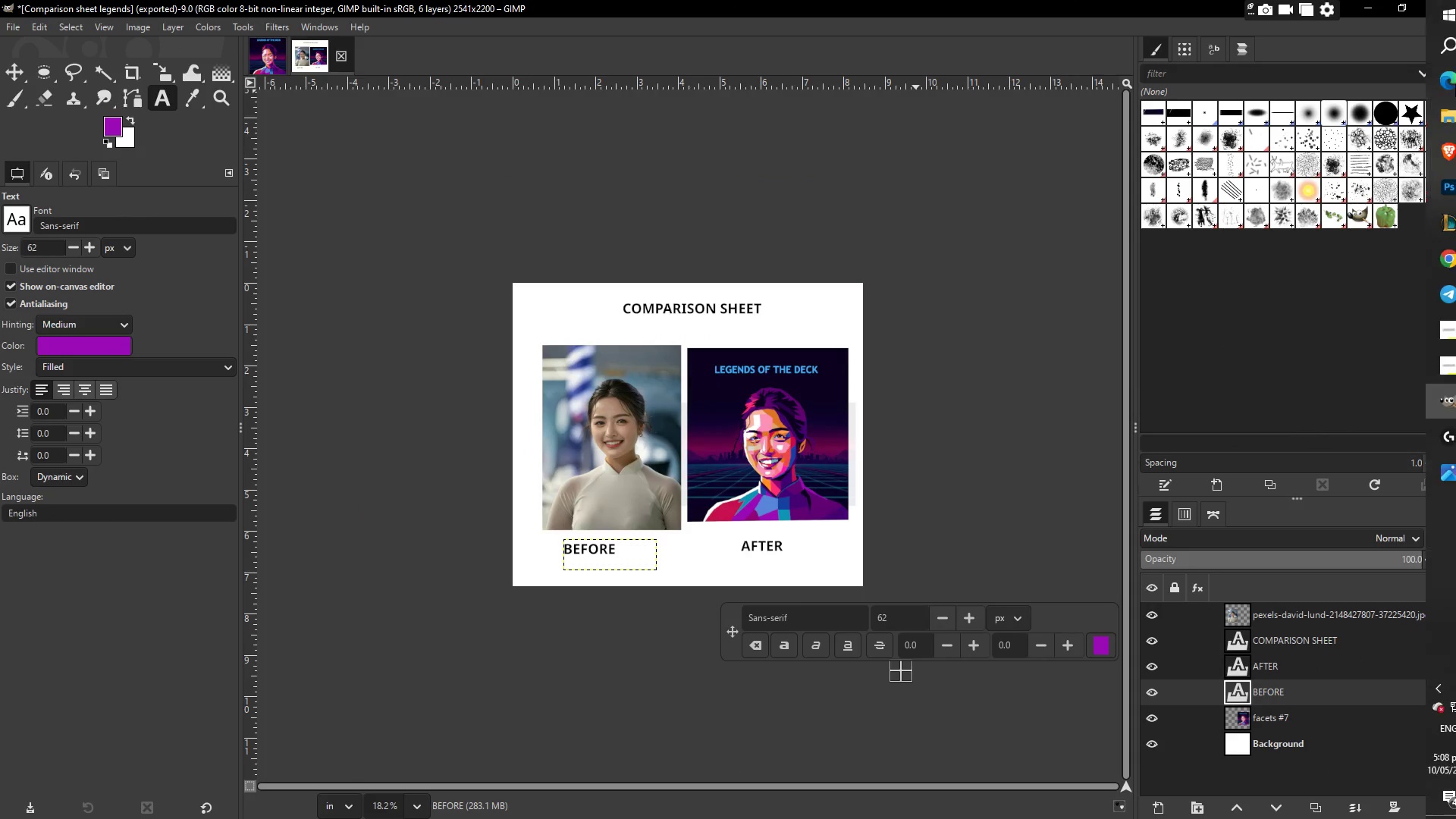 
left_click([1219, 618])
 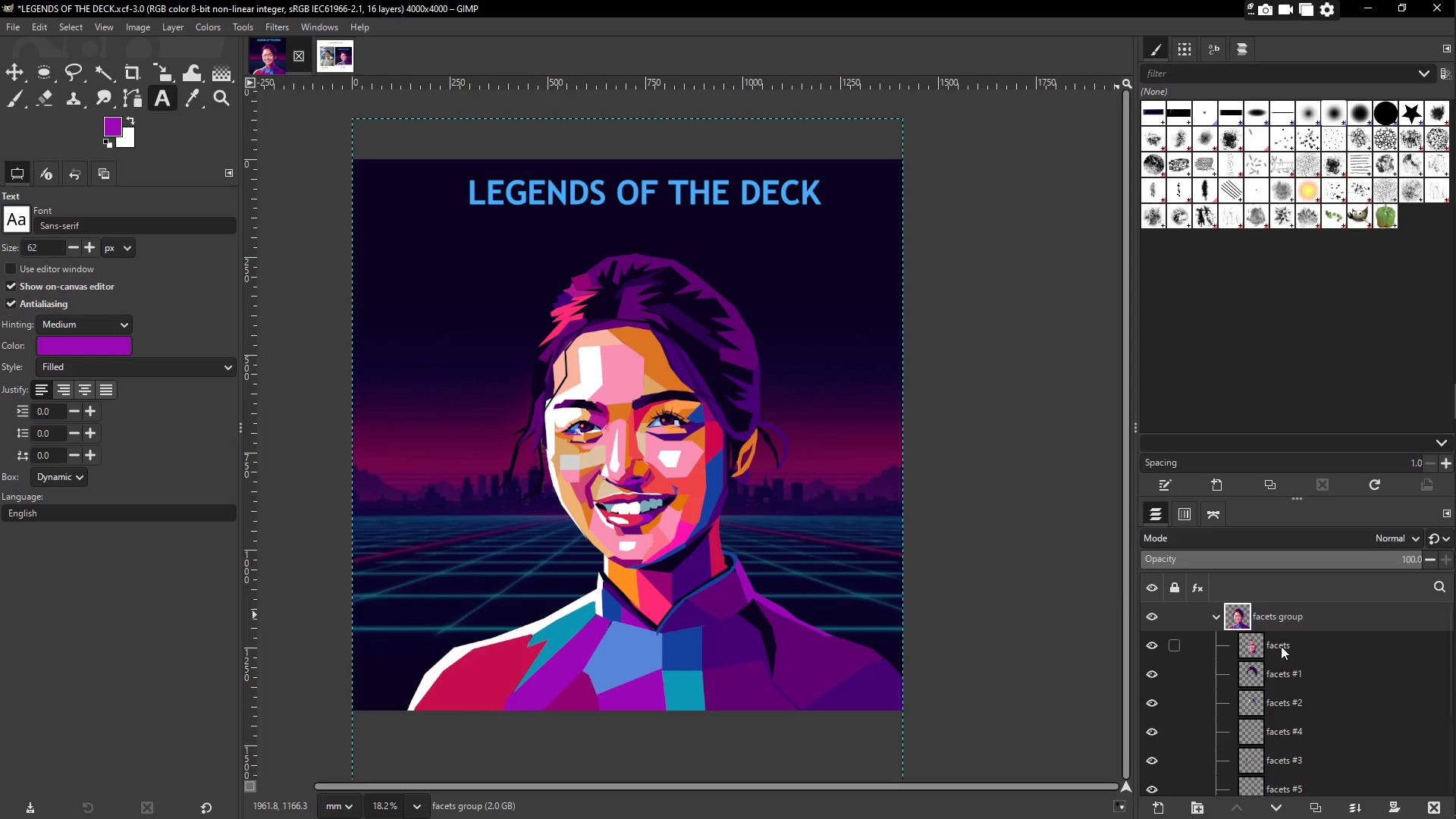 
scroll: coordinate [1285, 650], scroll_direction: none, amount: 0.0
 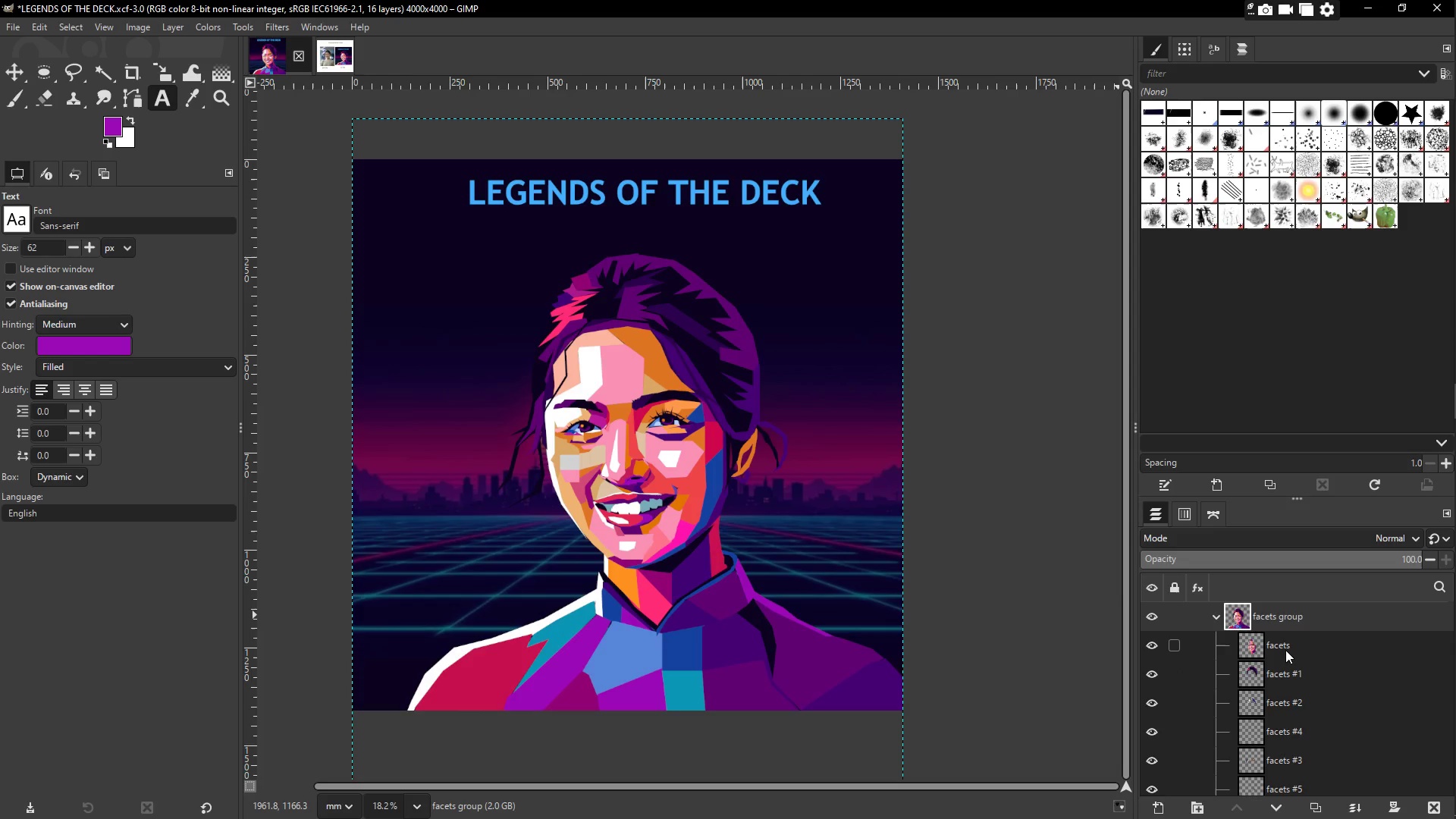 
wait(11.17)
 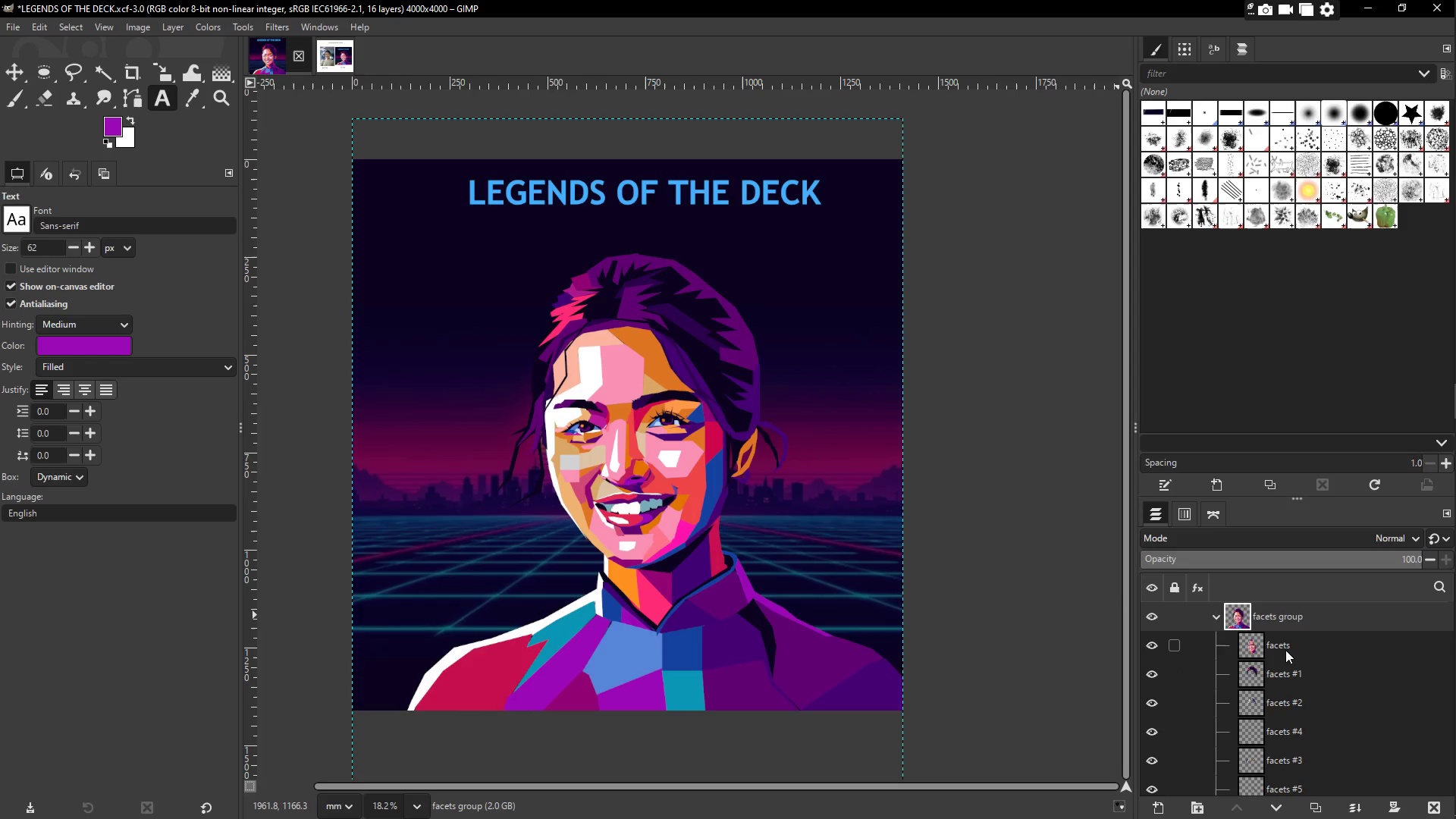 
scroll: coordinate [673, 586], scroll_direction: down, amount: 4.0
 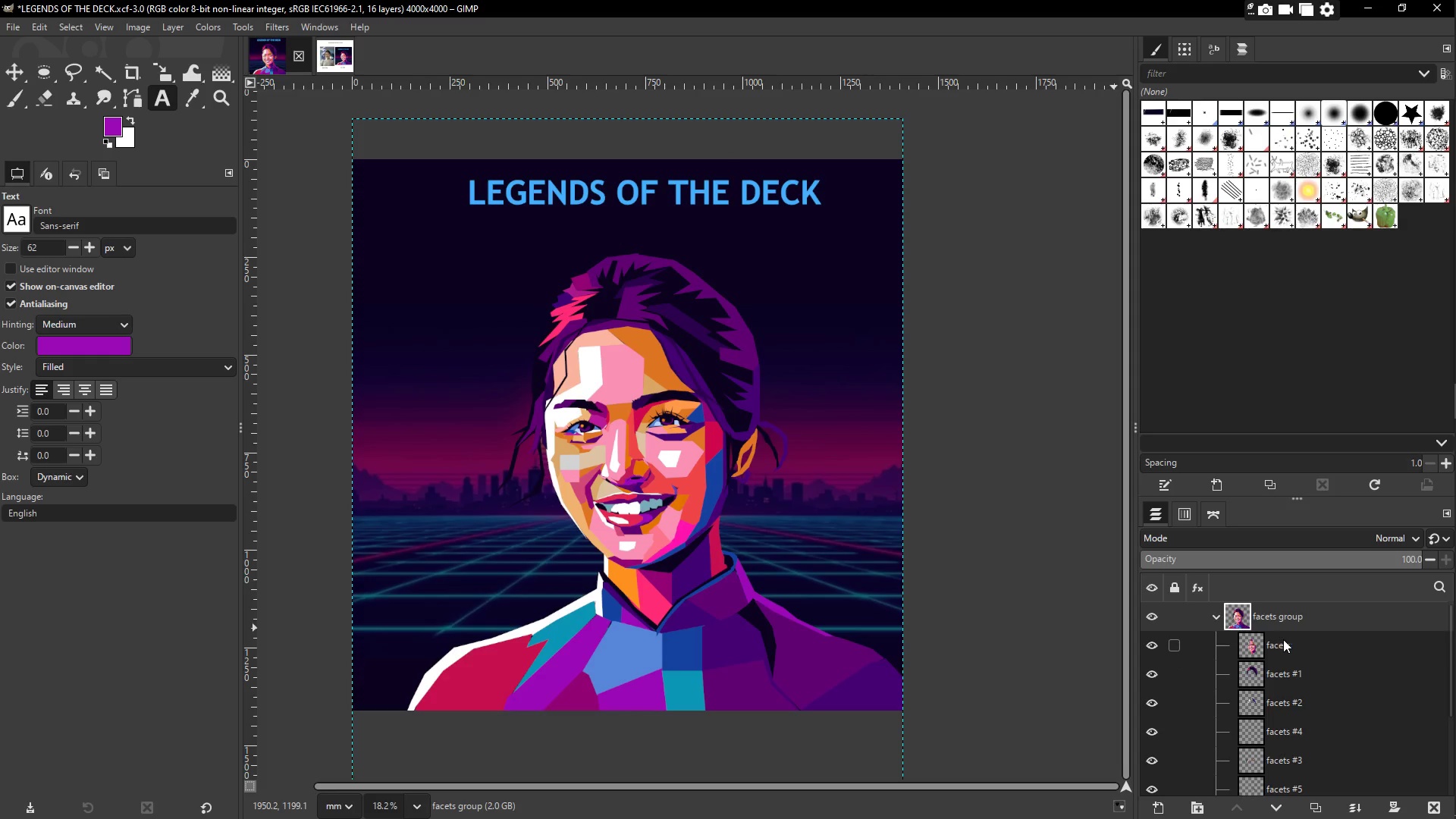 
double_click([1283, 622])
 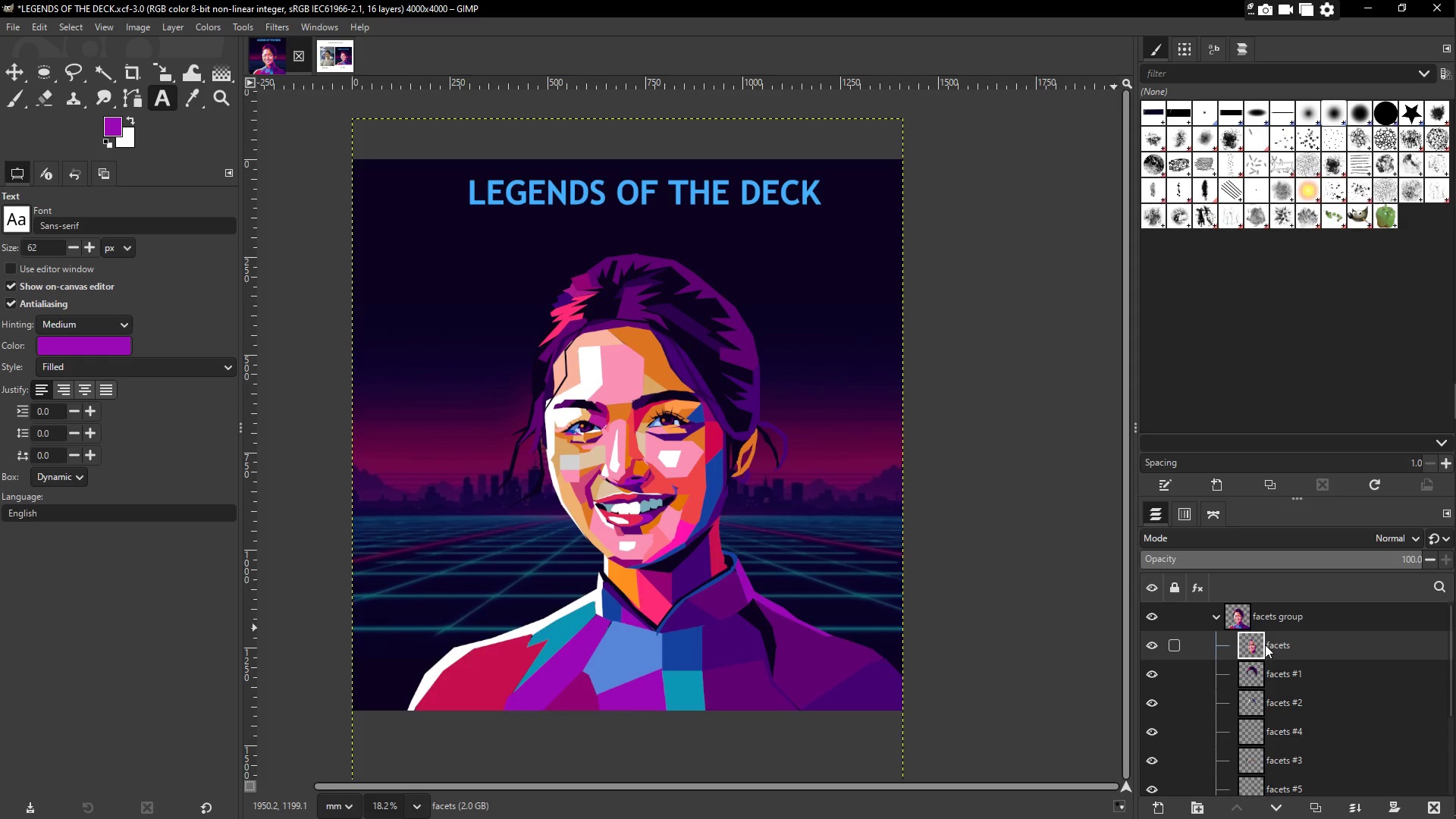 
left_click([1282, 664])
 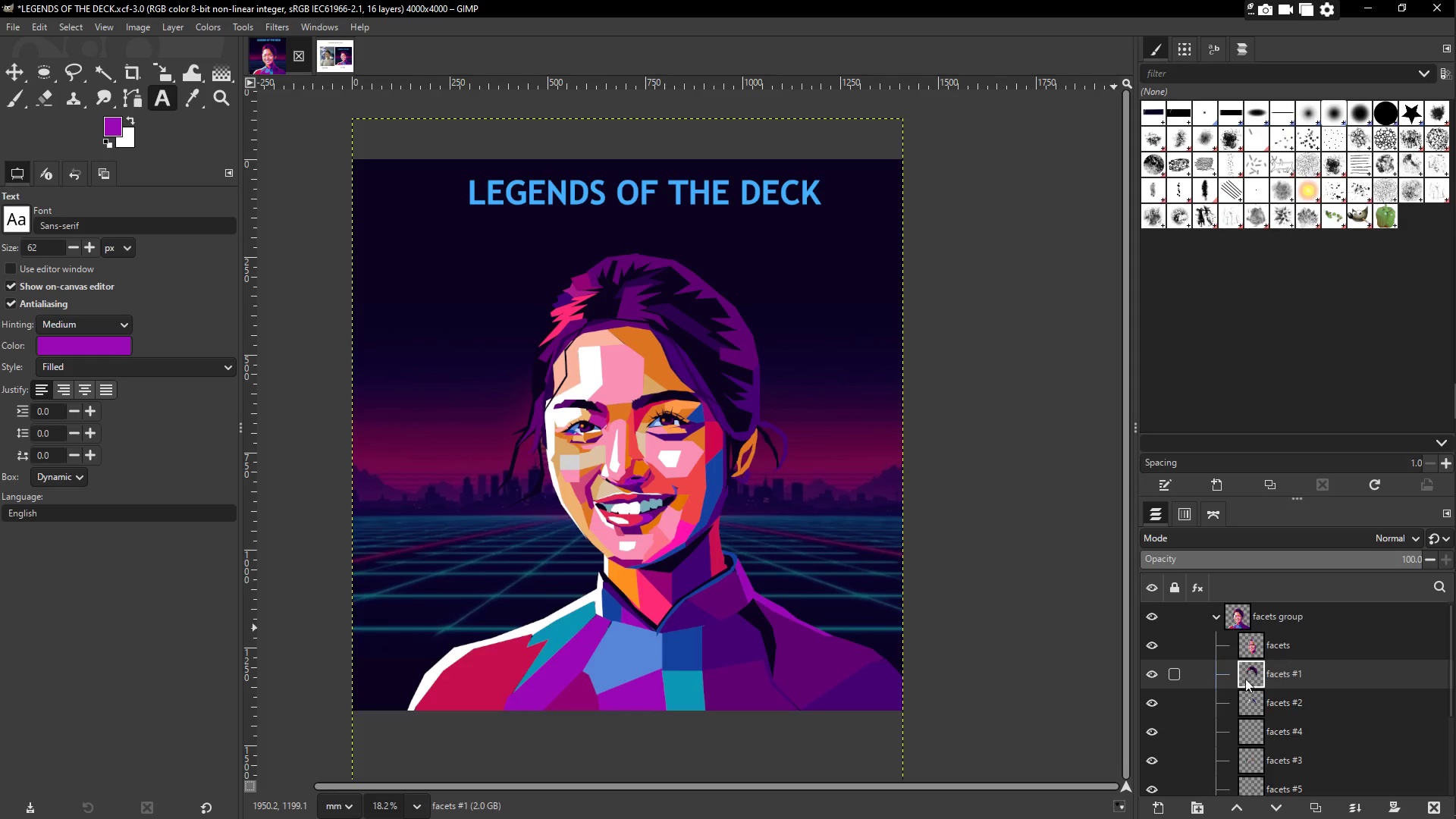 
scroll: coordinate [1158, 667], scroll_direction: down, amount: 3.0
 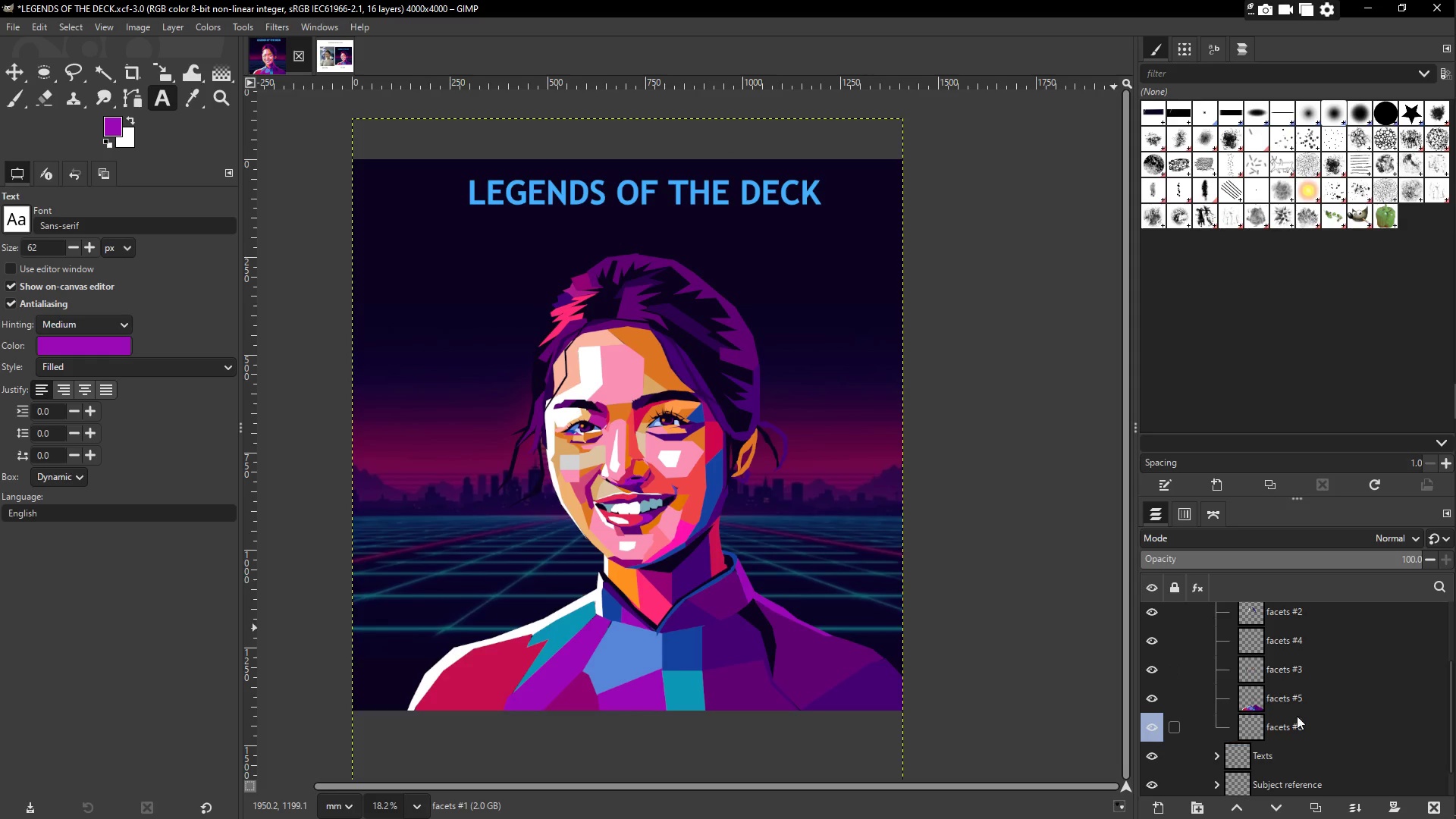 
left_click([1296, 711])
 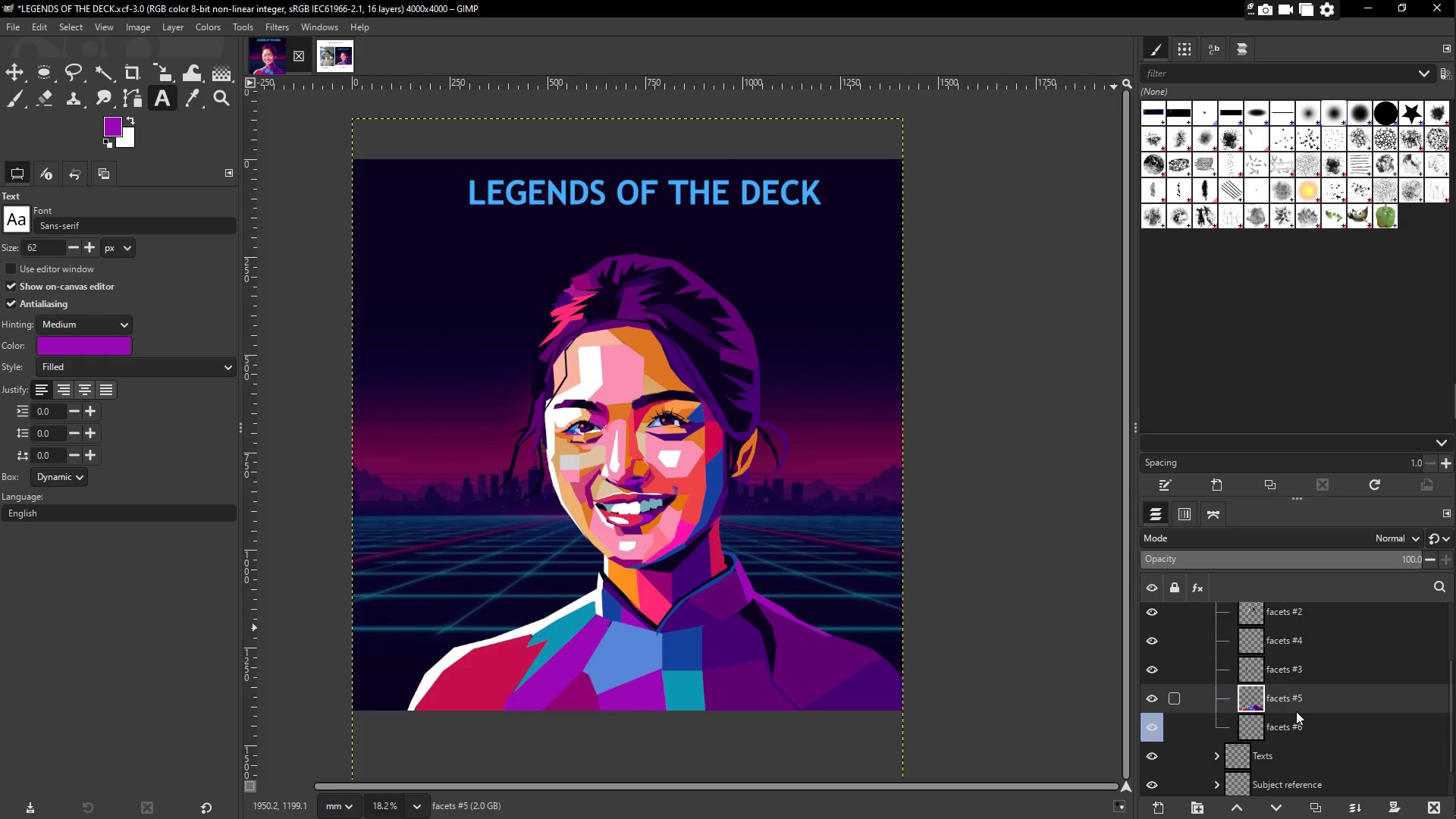 
scroll: coordinate [1296, 711], scroll_direction: up, amount: 2.0
 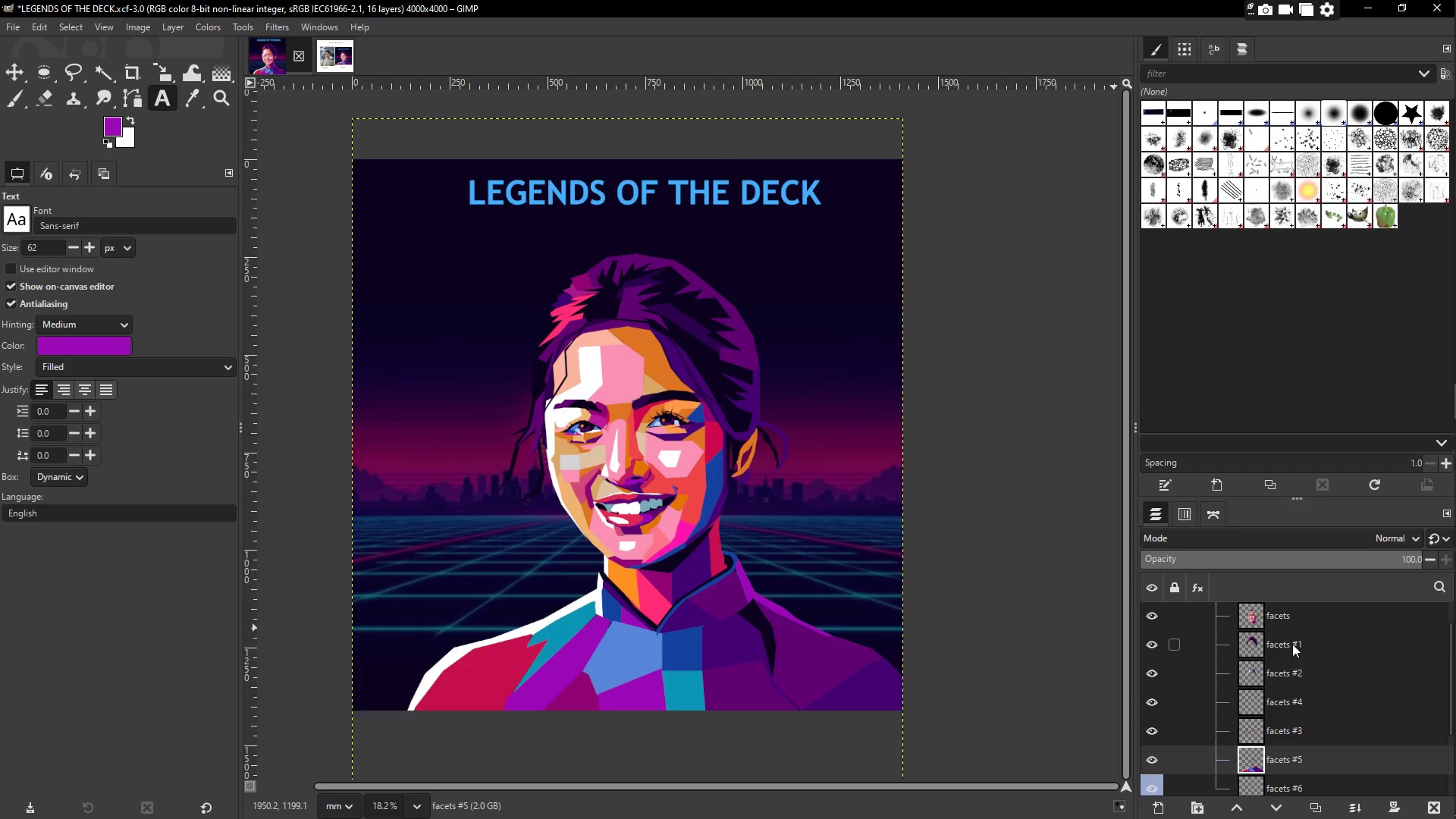 
double_click([1292, 644])
 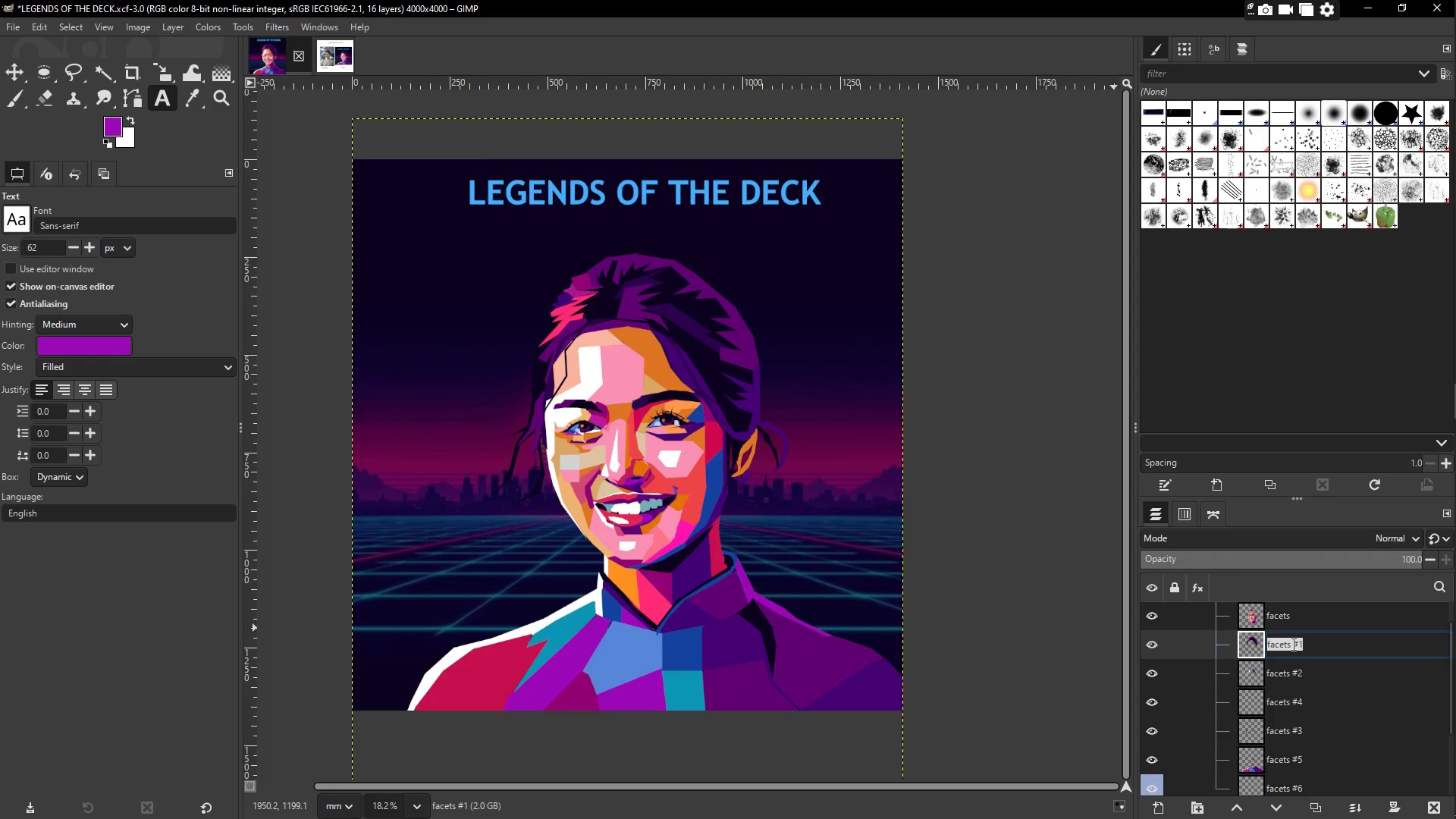 
type(hair)
 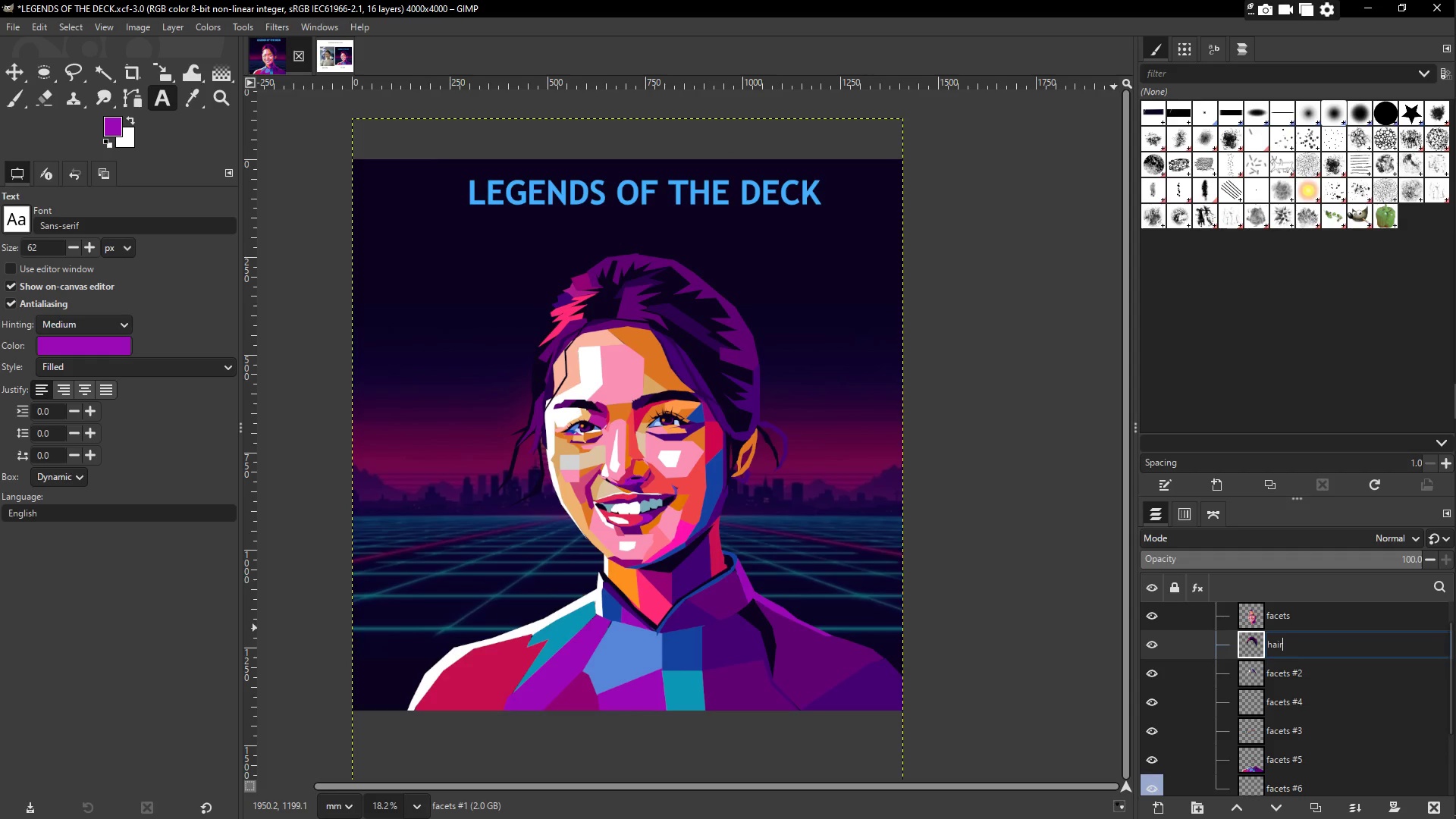 
key(Enter)
 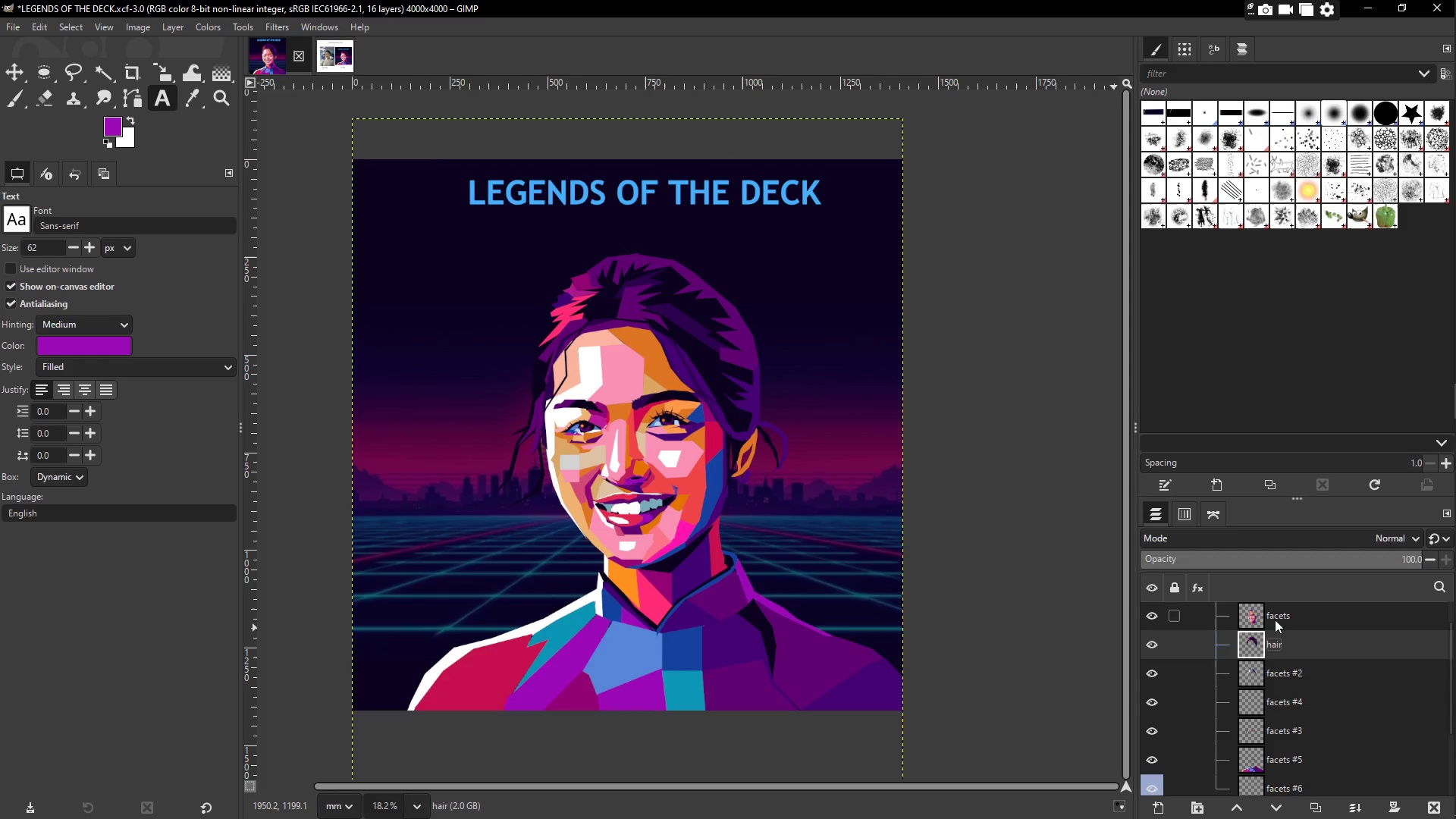 
double_click([1273, 610])
 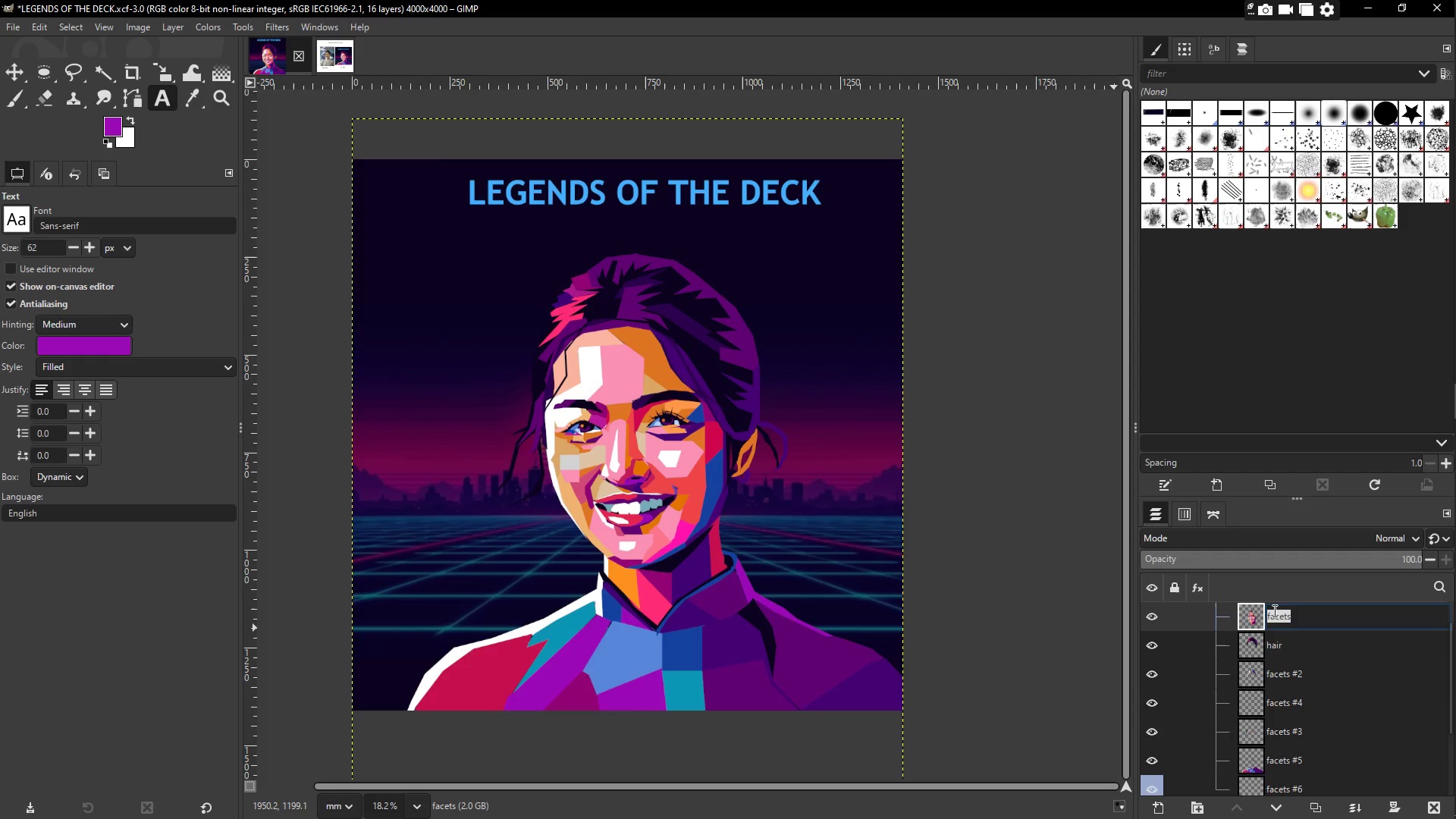 
type(face)
 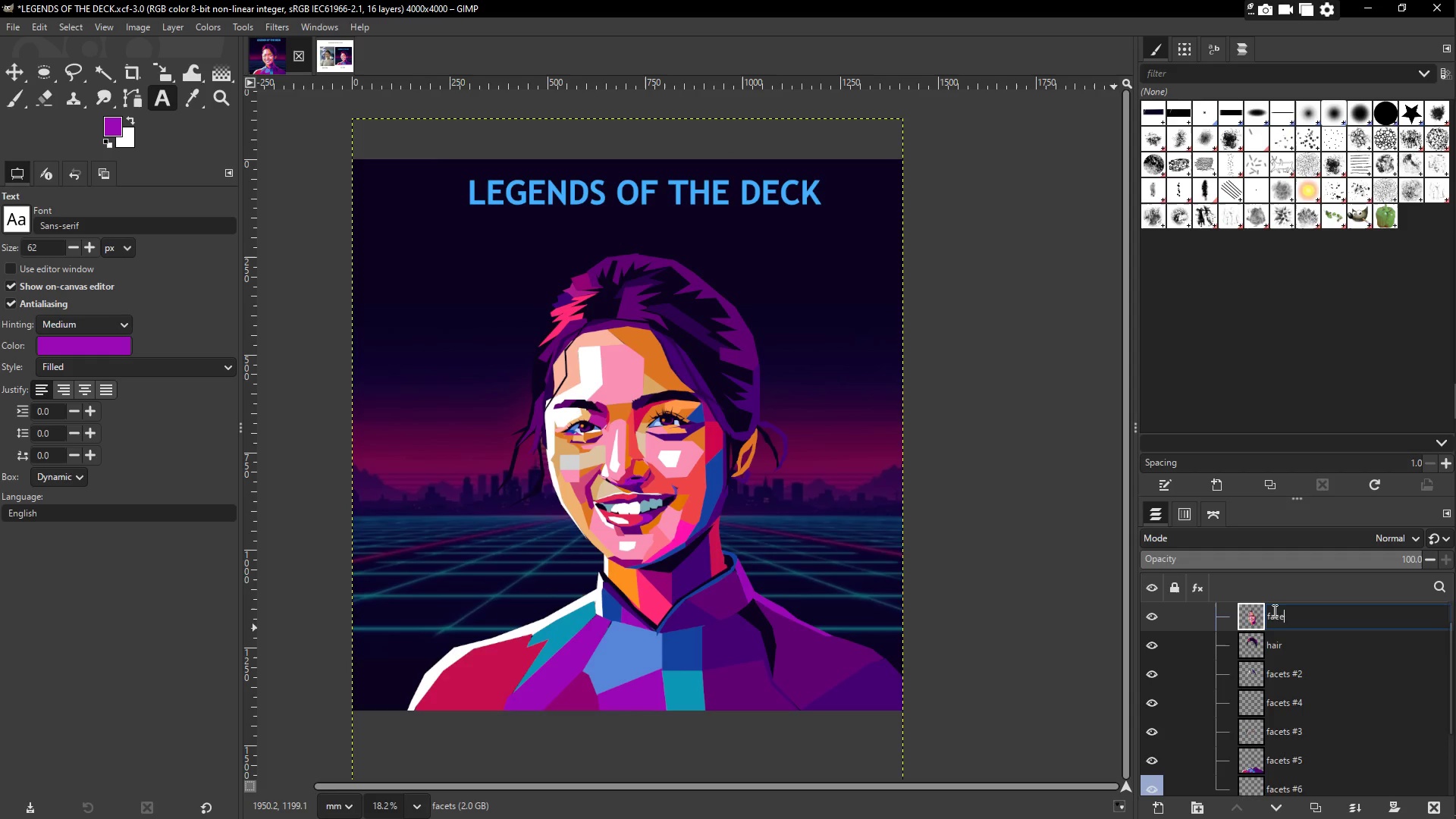 
key(Enter)
 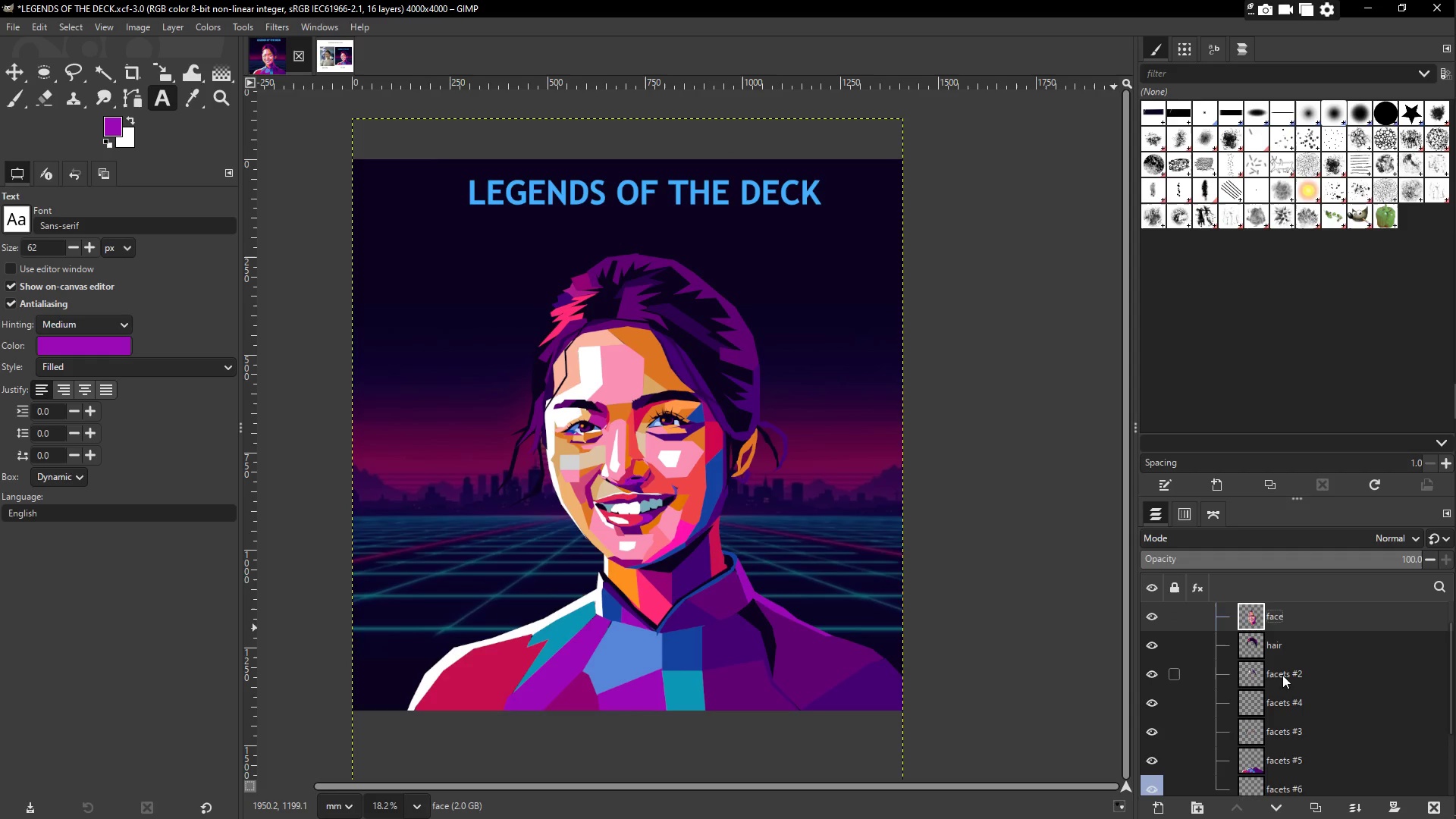 
double_click([1283, 674])
 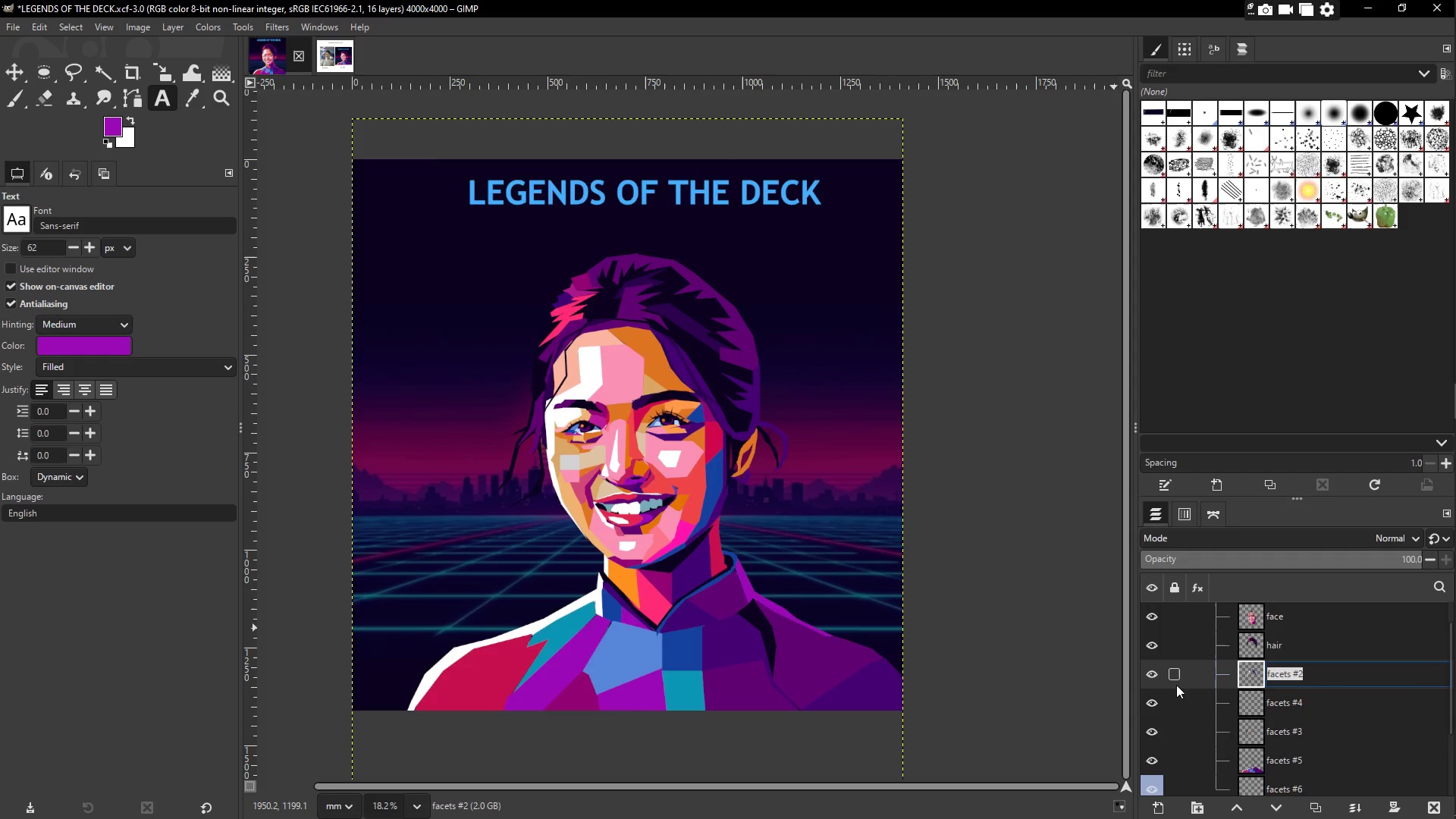 
left_click([1150, 674])
 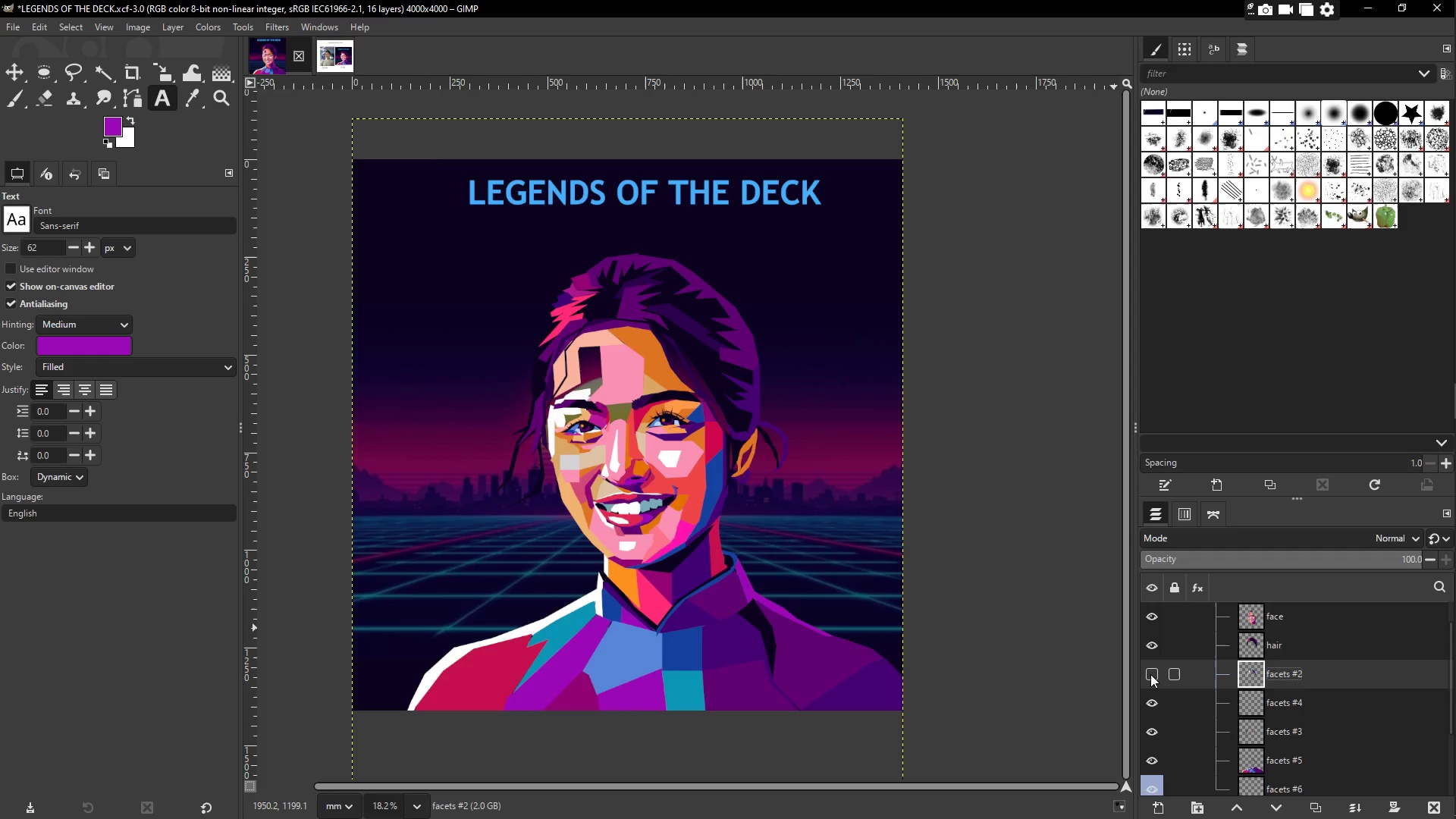 
left_click([1150, 674])
 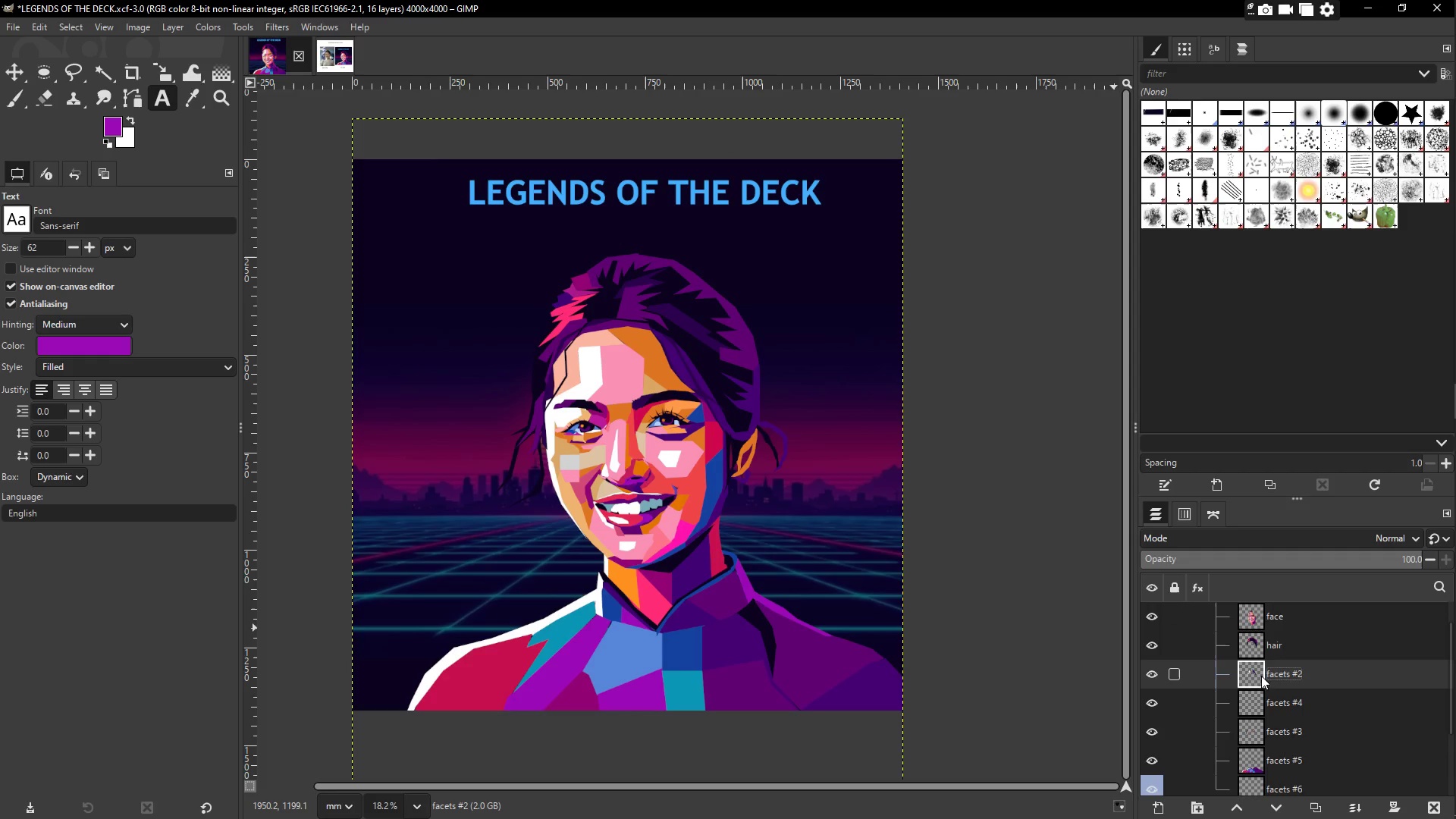 
double_click([1282, 674])
 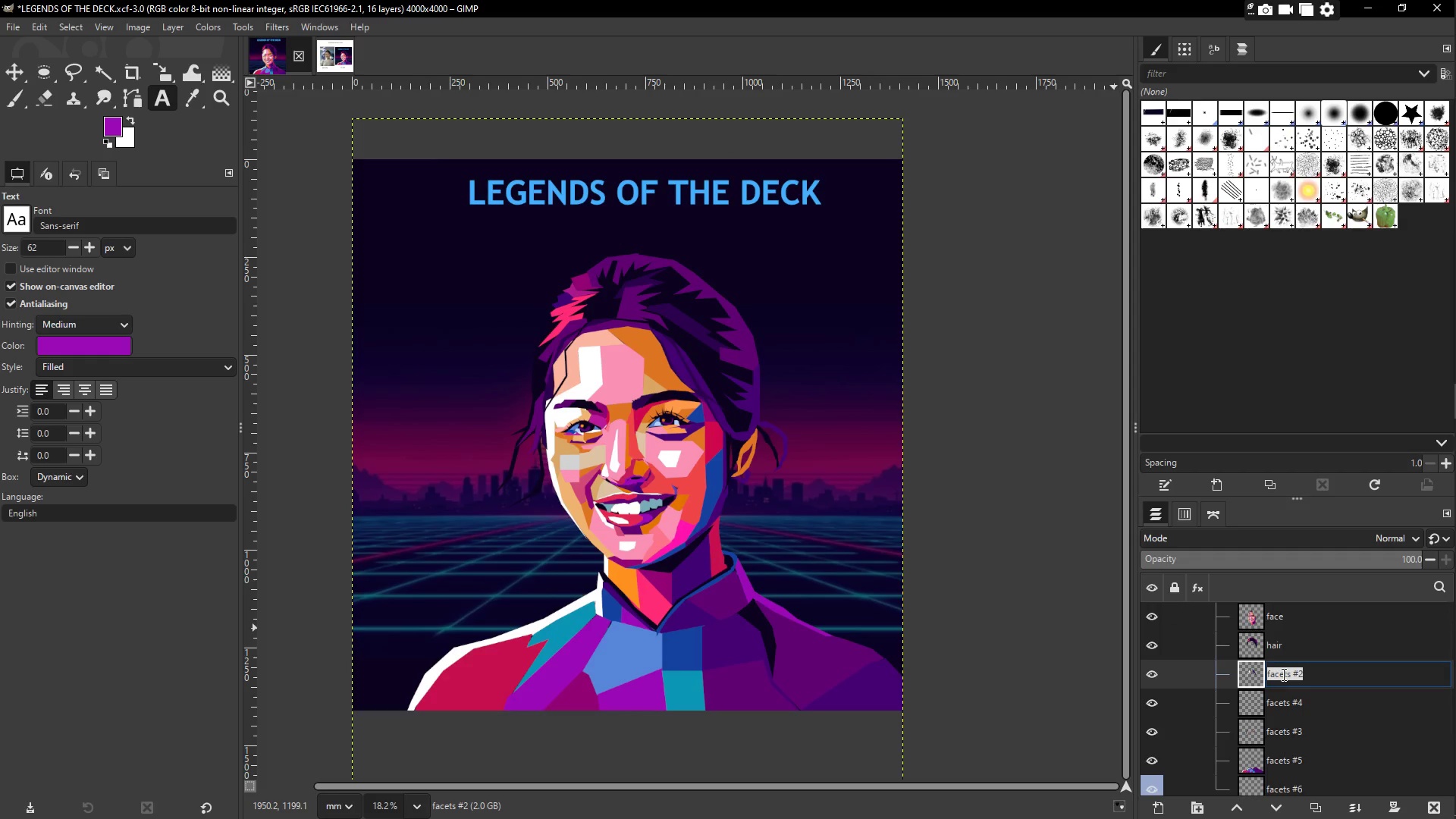 
type(side pfil)
key(Backspace)
key(Backspace)
key(Backspace)
type(o)
key(Backspace)
type(rofile)
 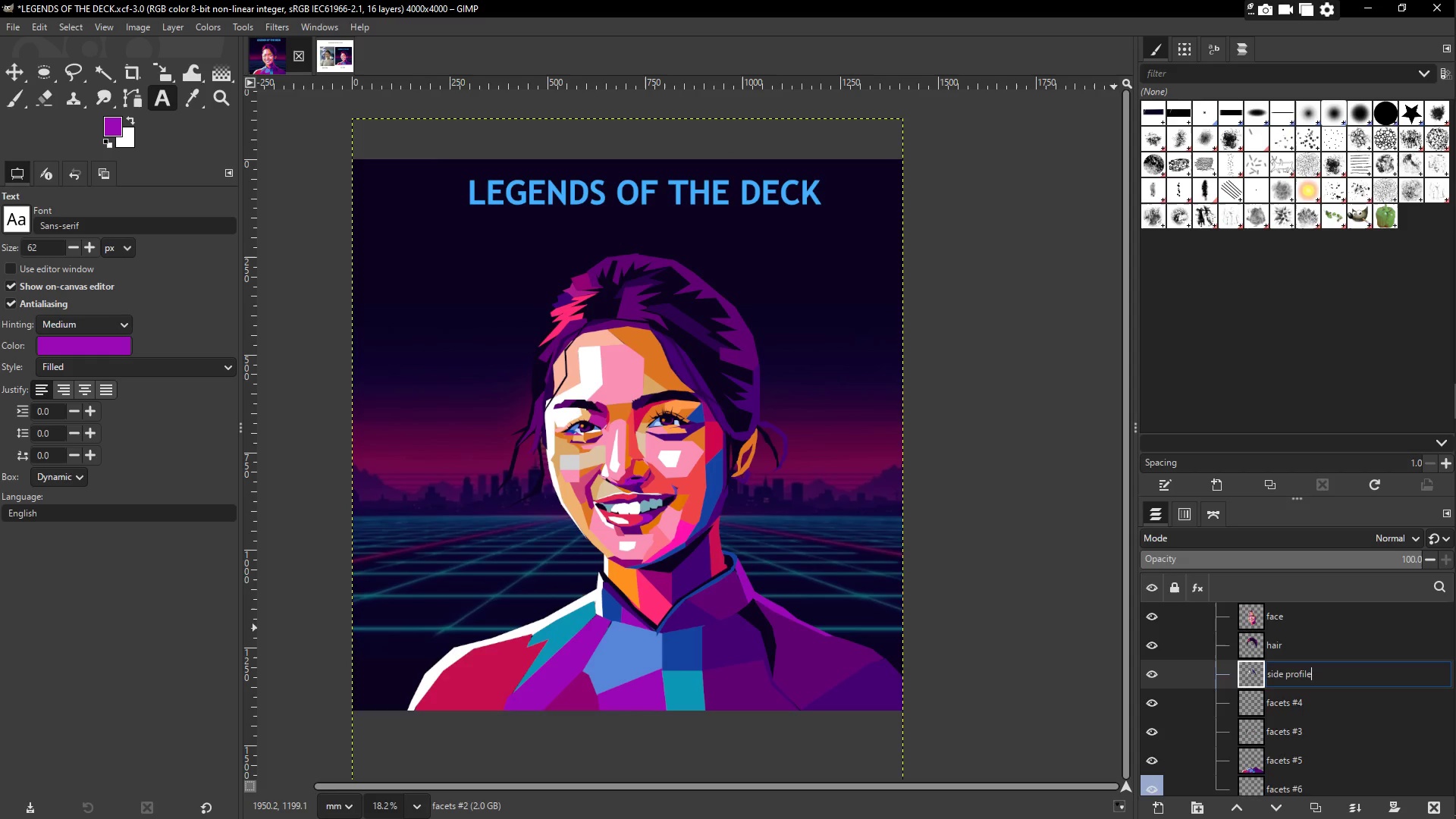 
key(Enter)
 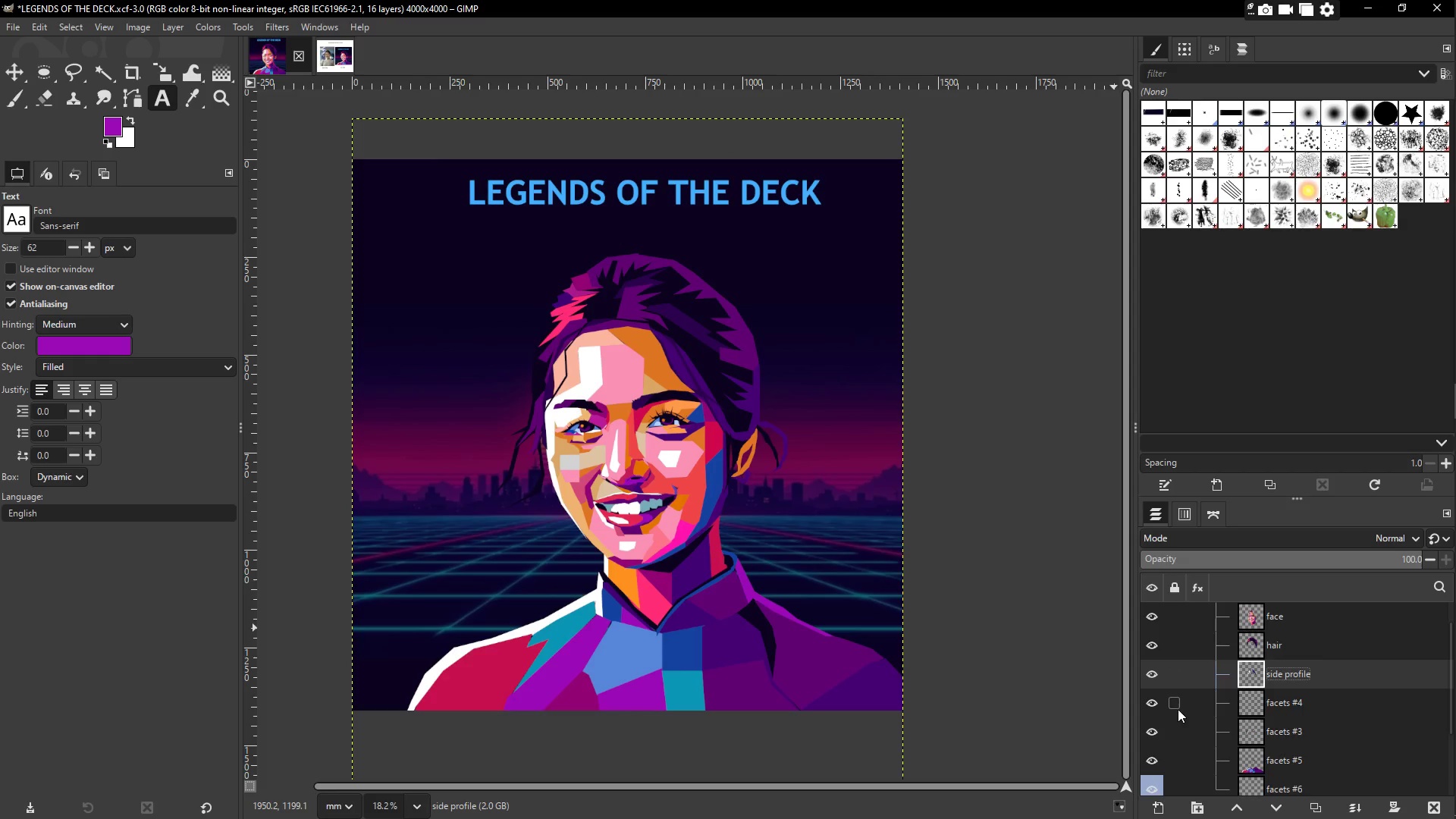 
left_click([1152, 704])
 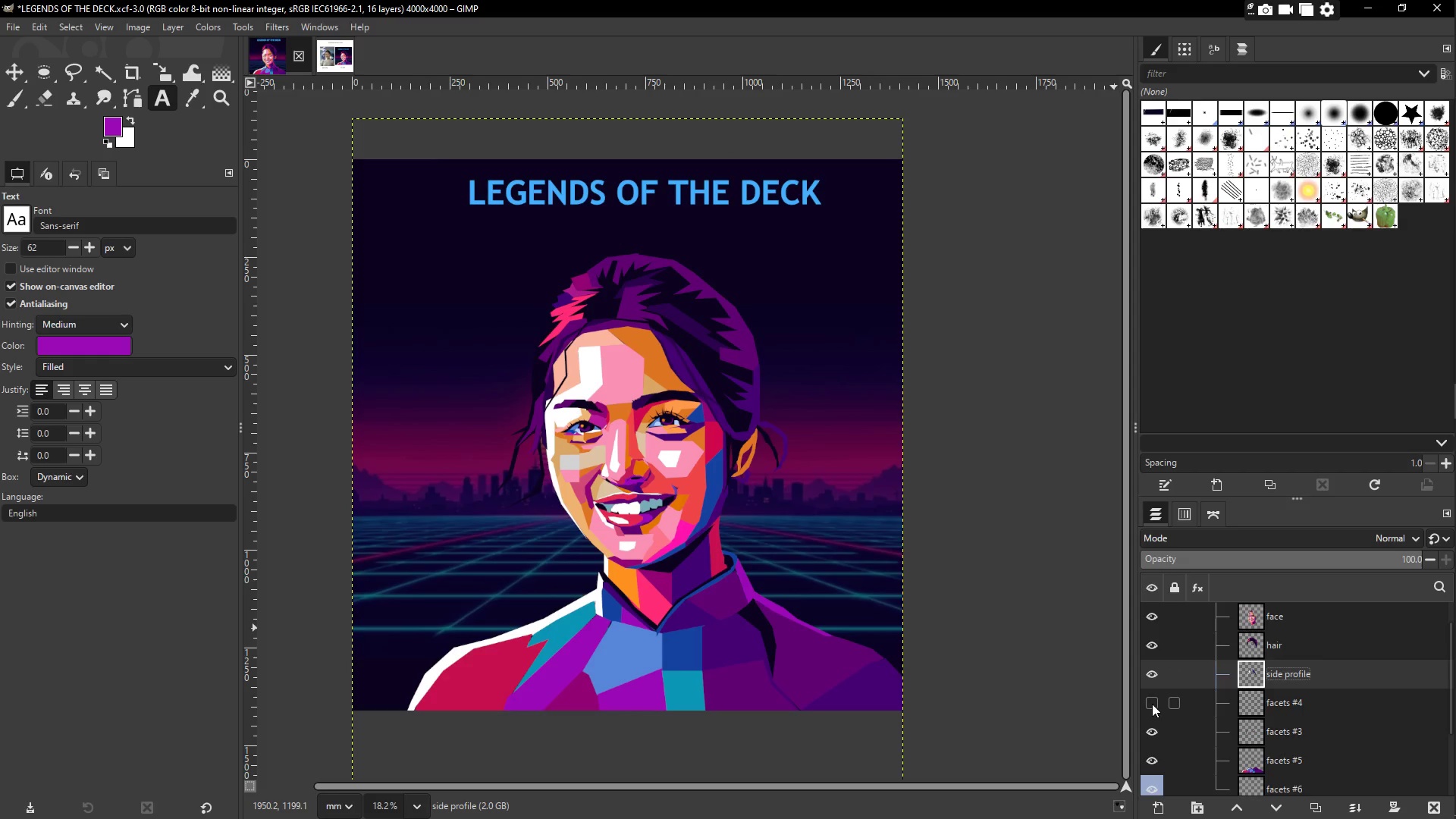 
left_click([1152, 704])
 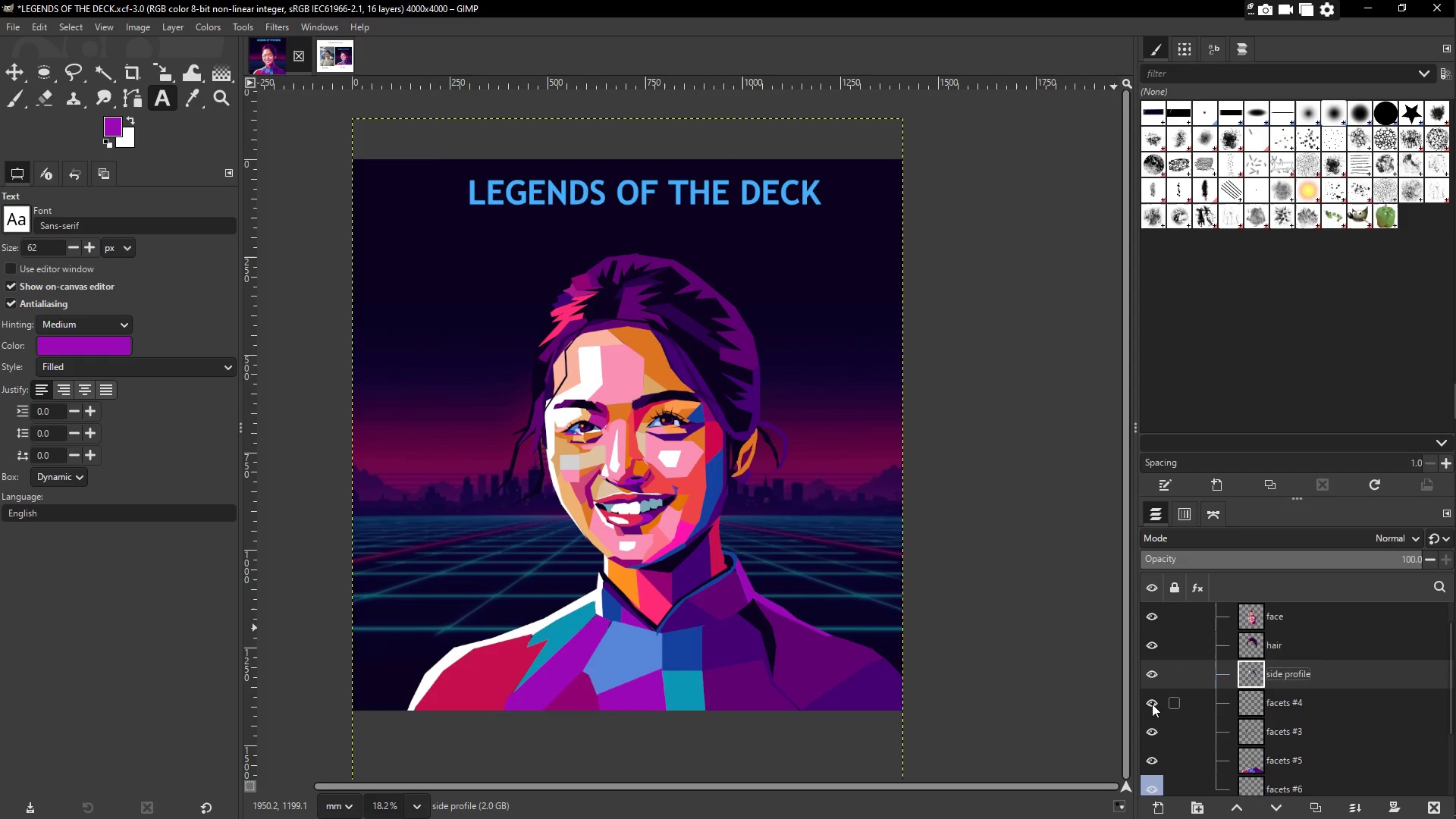 
left_click([1152, 704])
 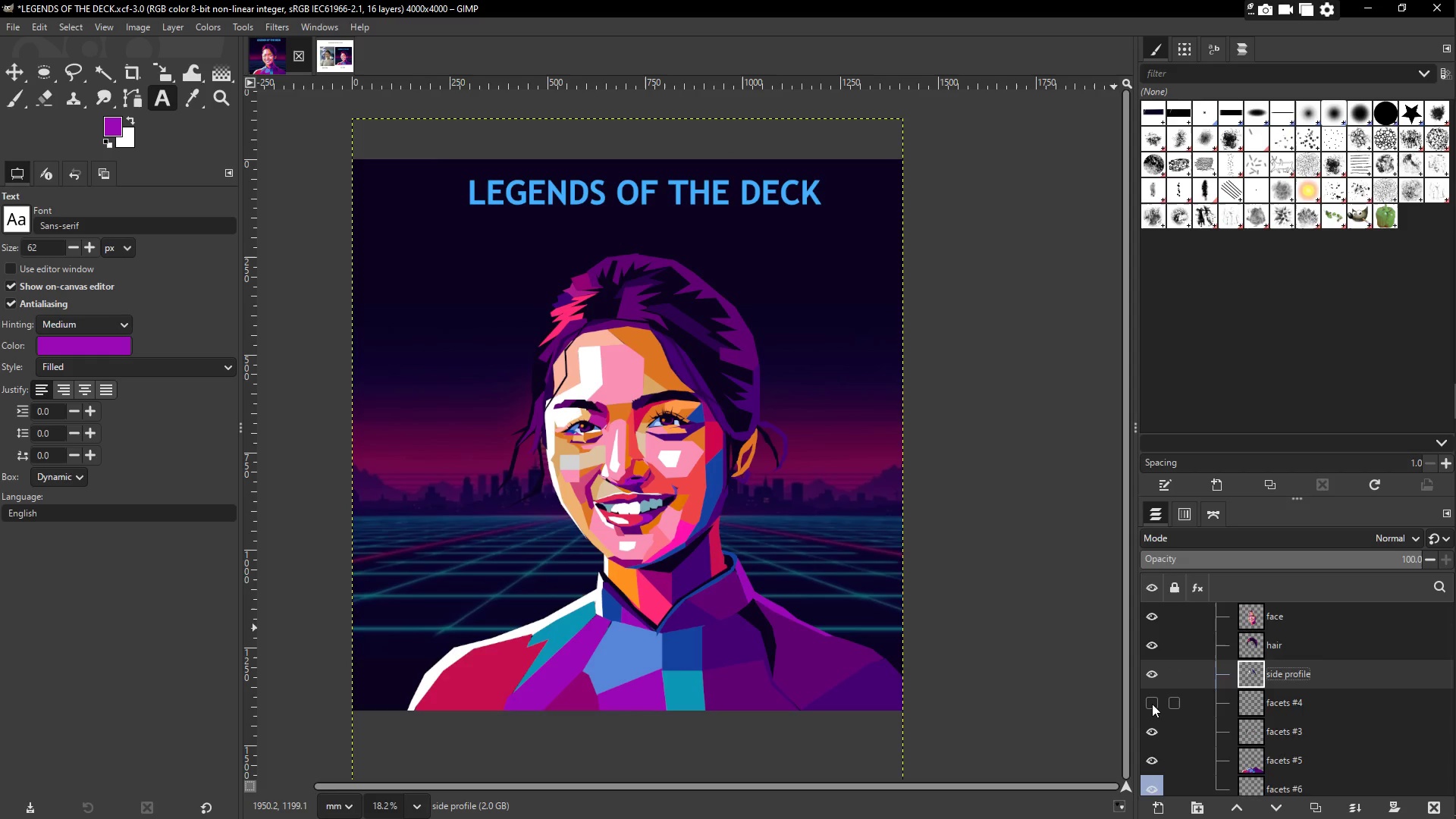 
left_click([1152, 704])
 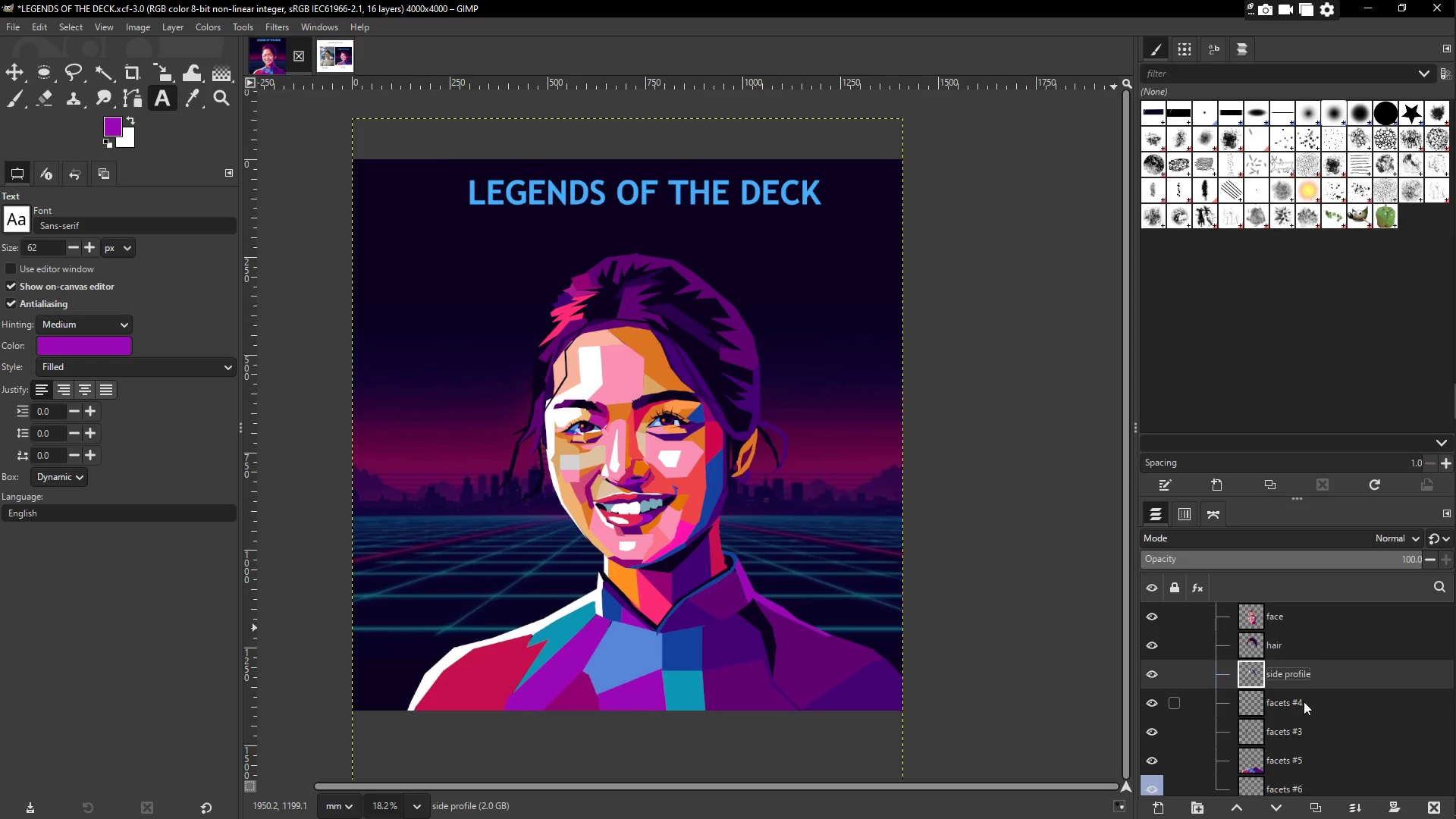 
double_click([1308, 704])
 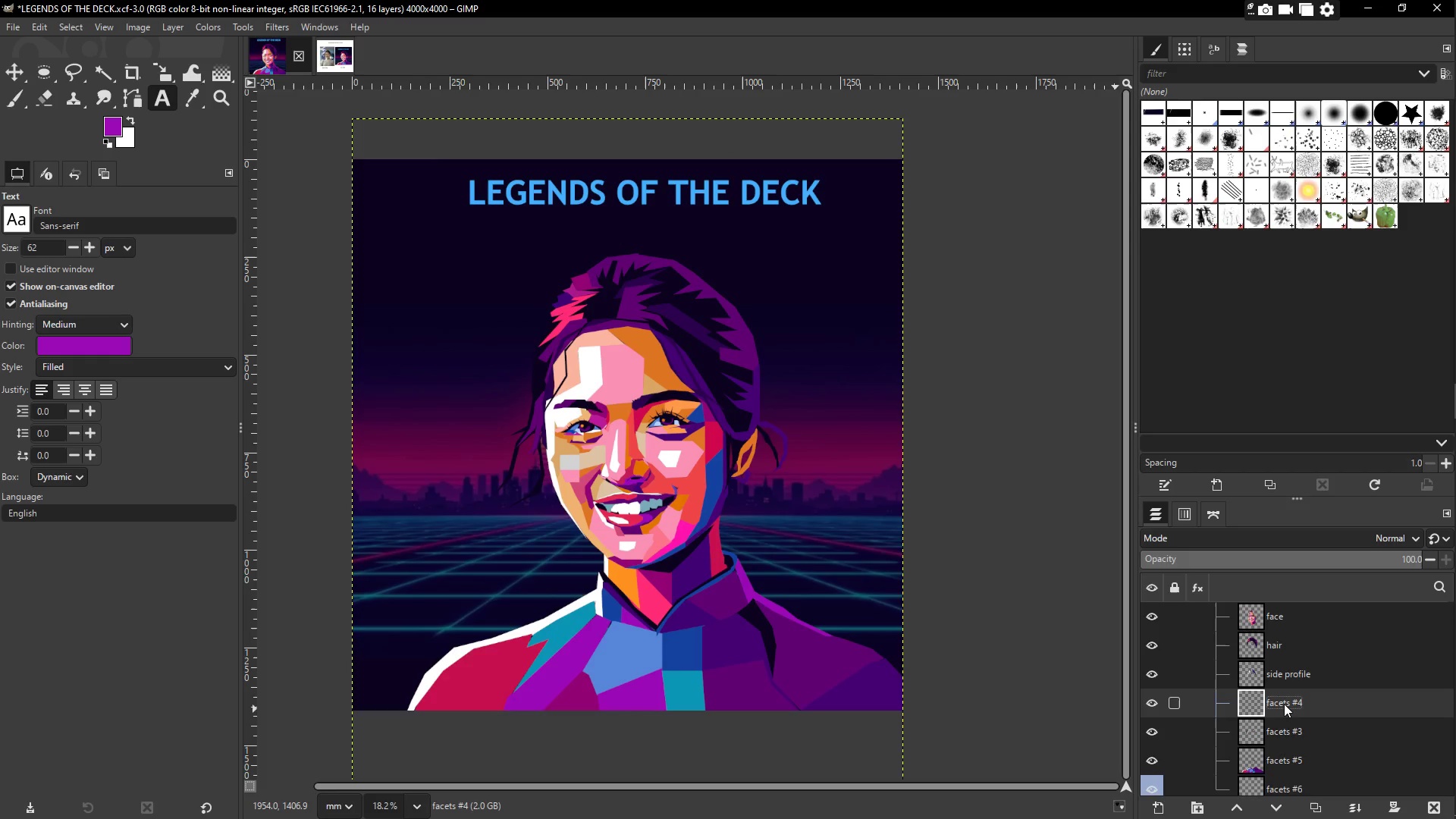 
wait(21.11)
 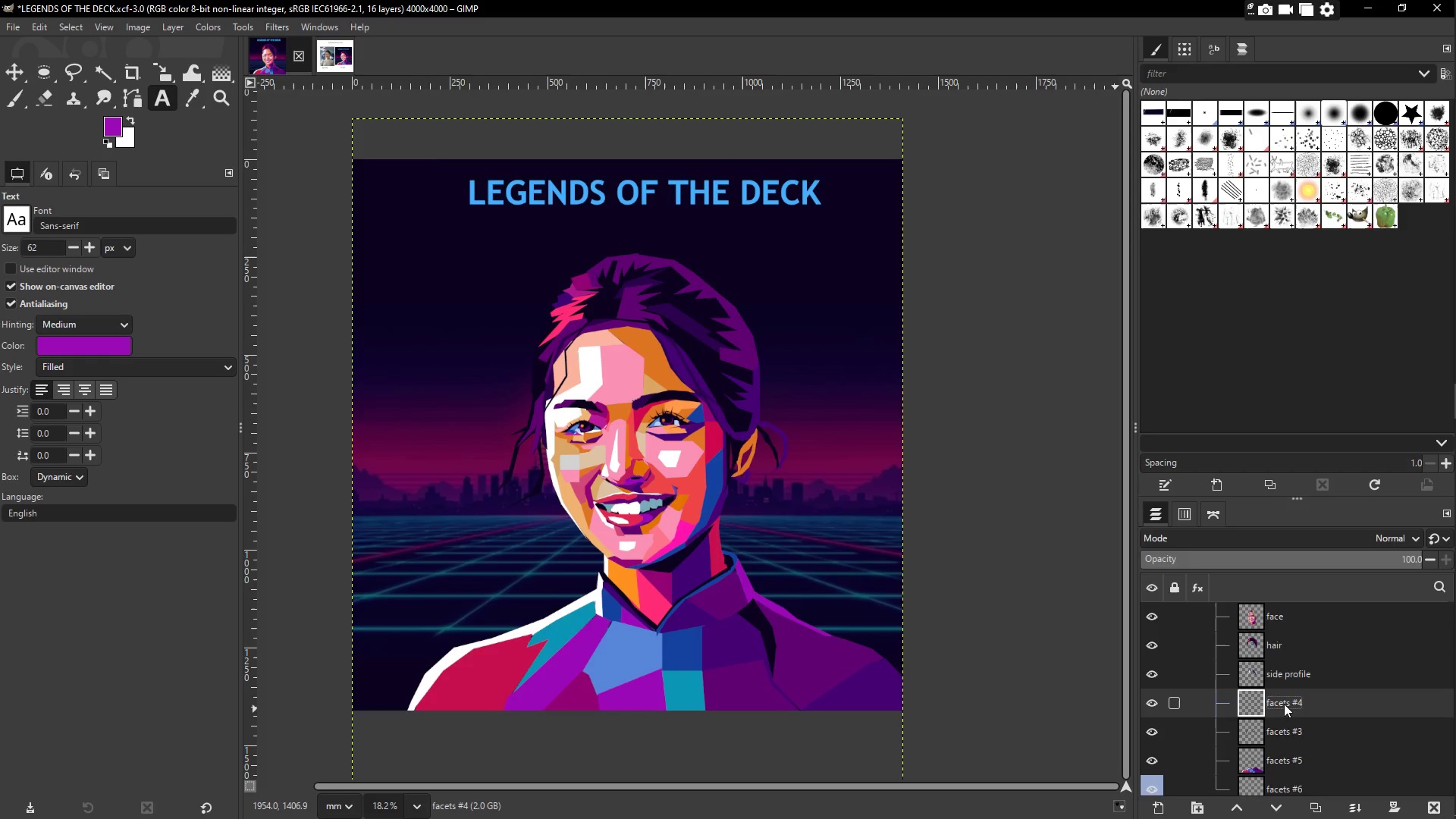 
double_click([1284, 704])
 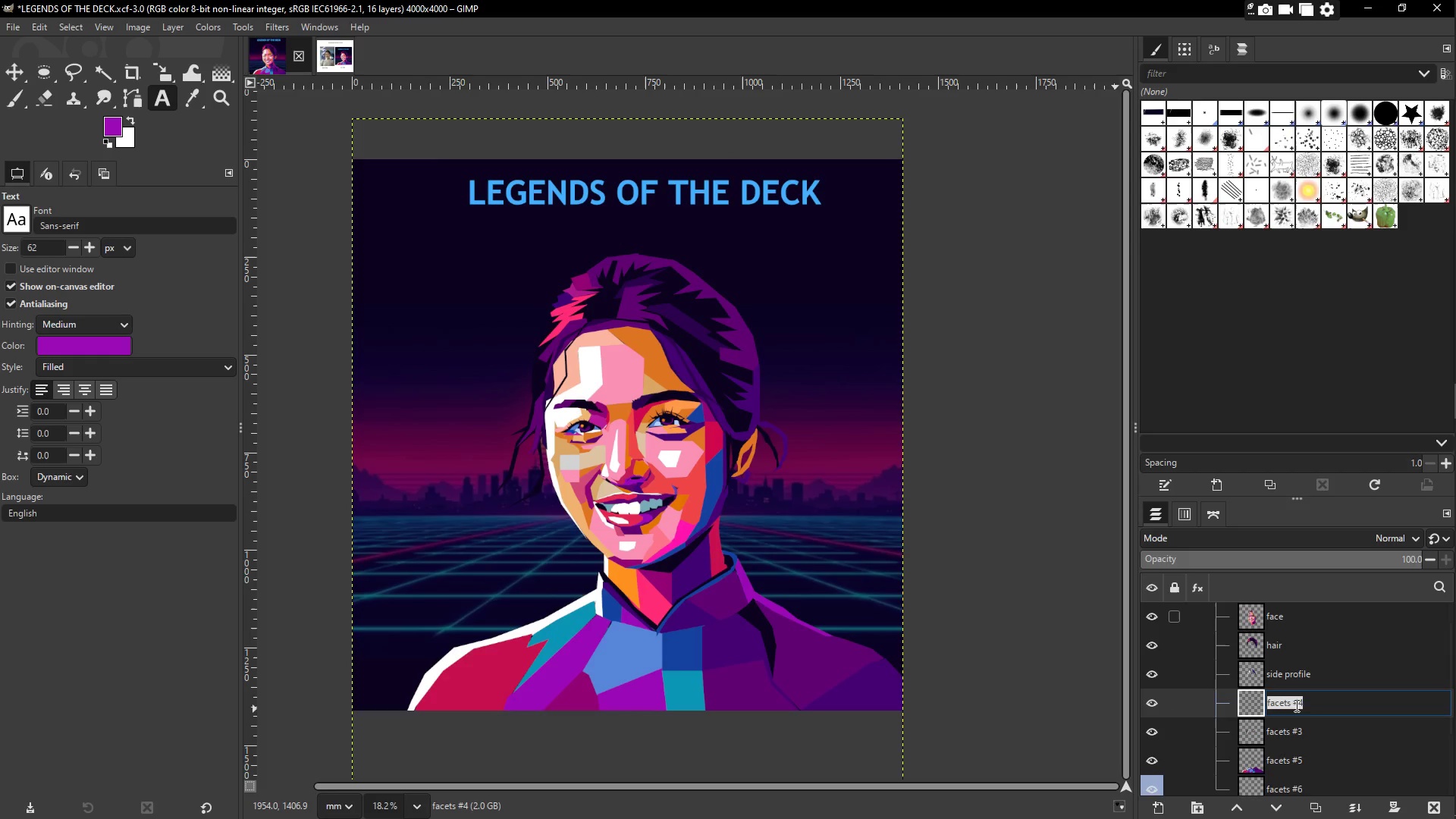 
left_click([1298, 707])
 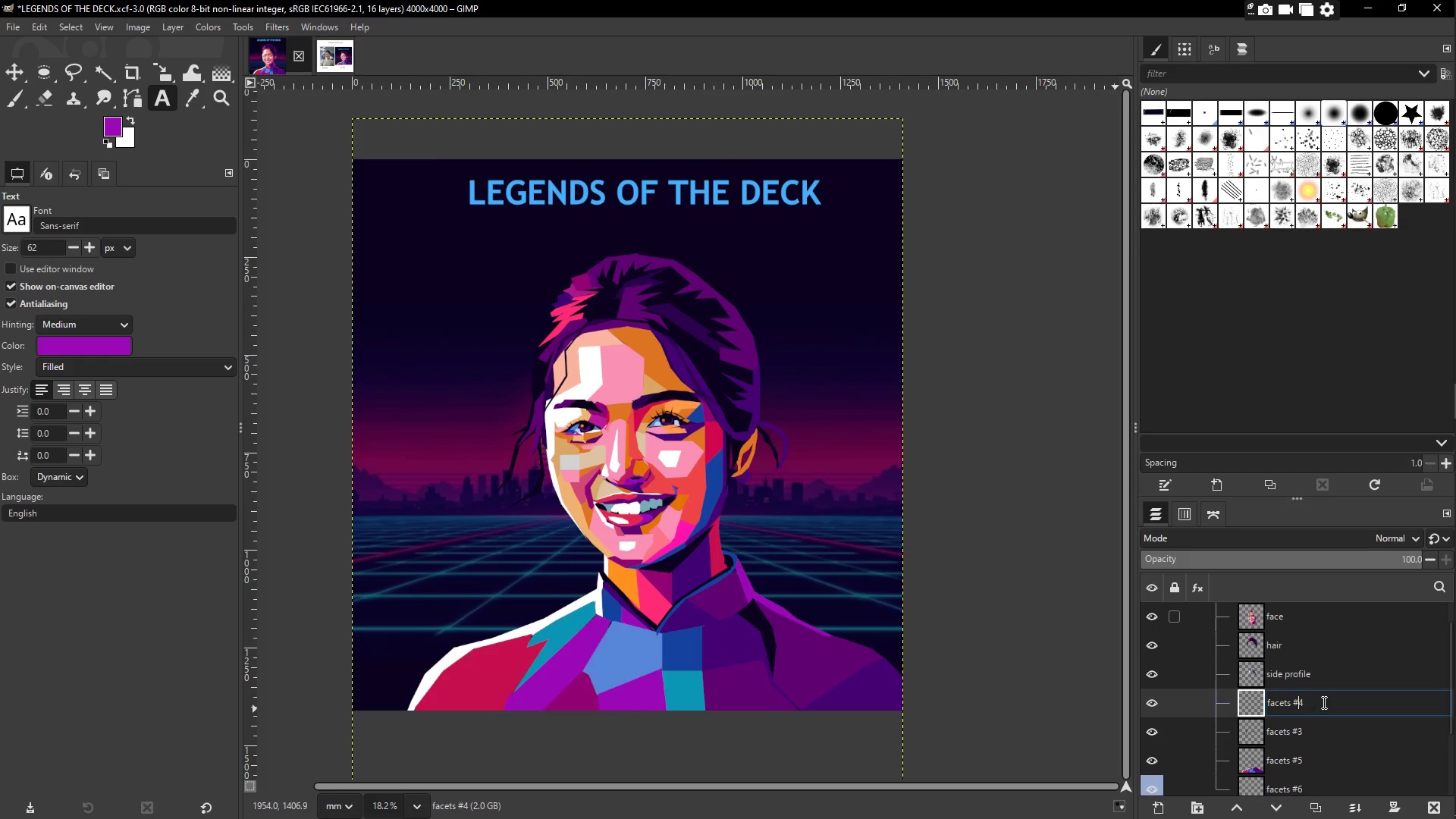 
left_click_drag(start_coordinate=[1323, 702], to_coordinate=[1261, 695])
 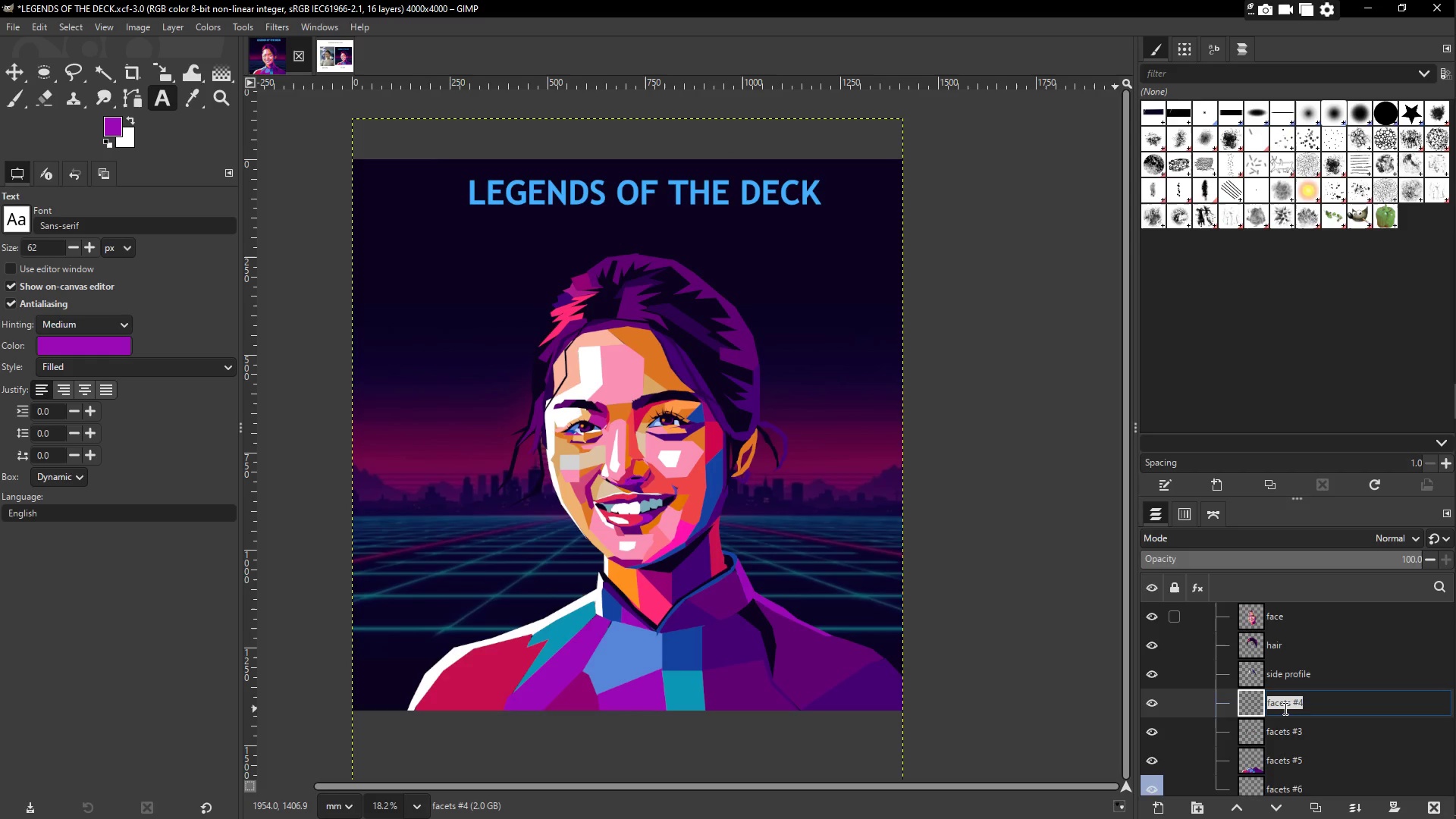 
wait(5.86)
 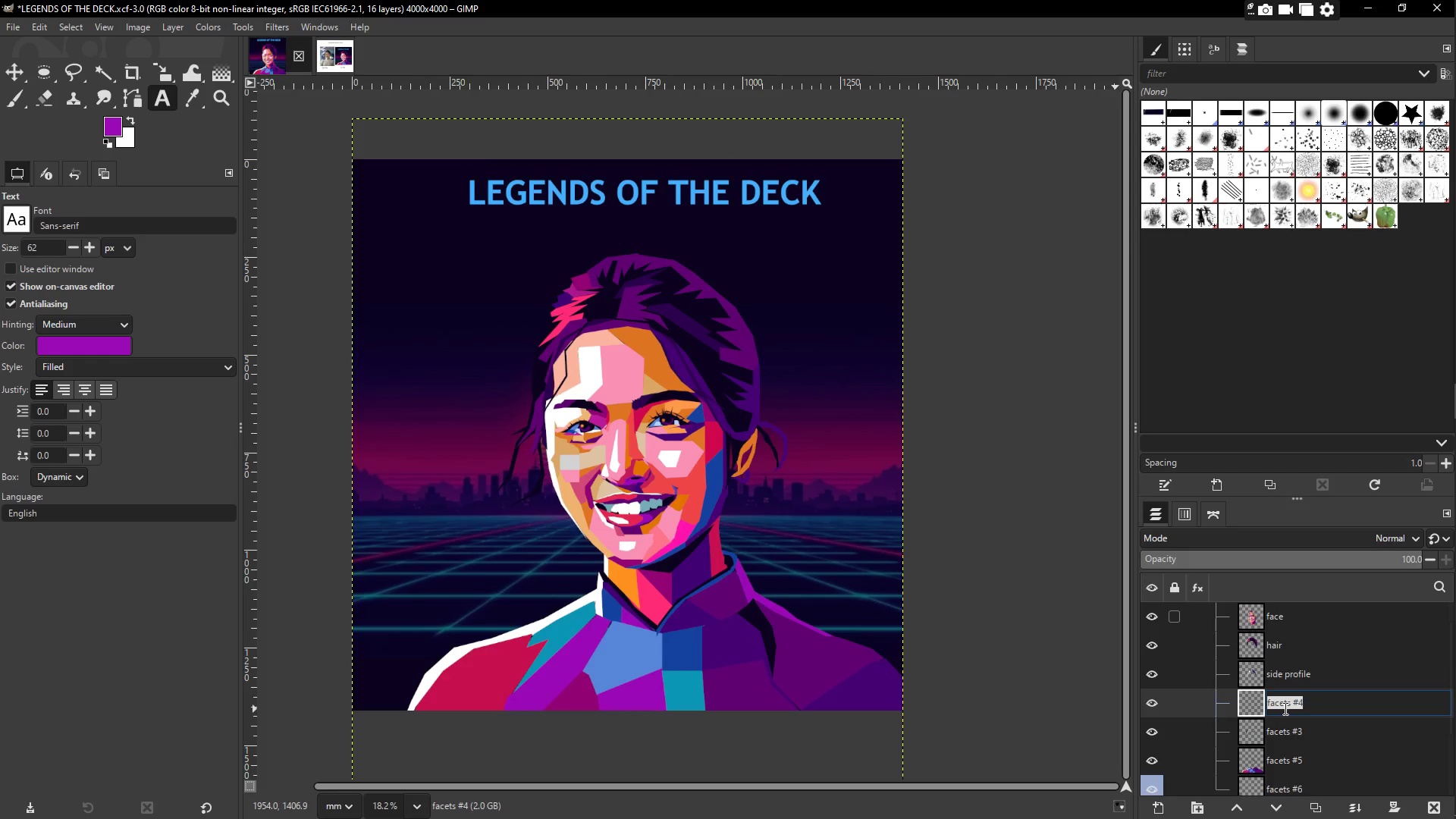 
double_click([1152, 708])
 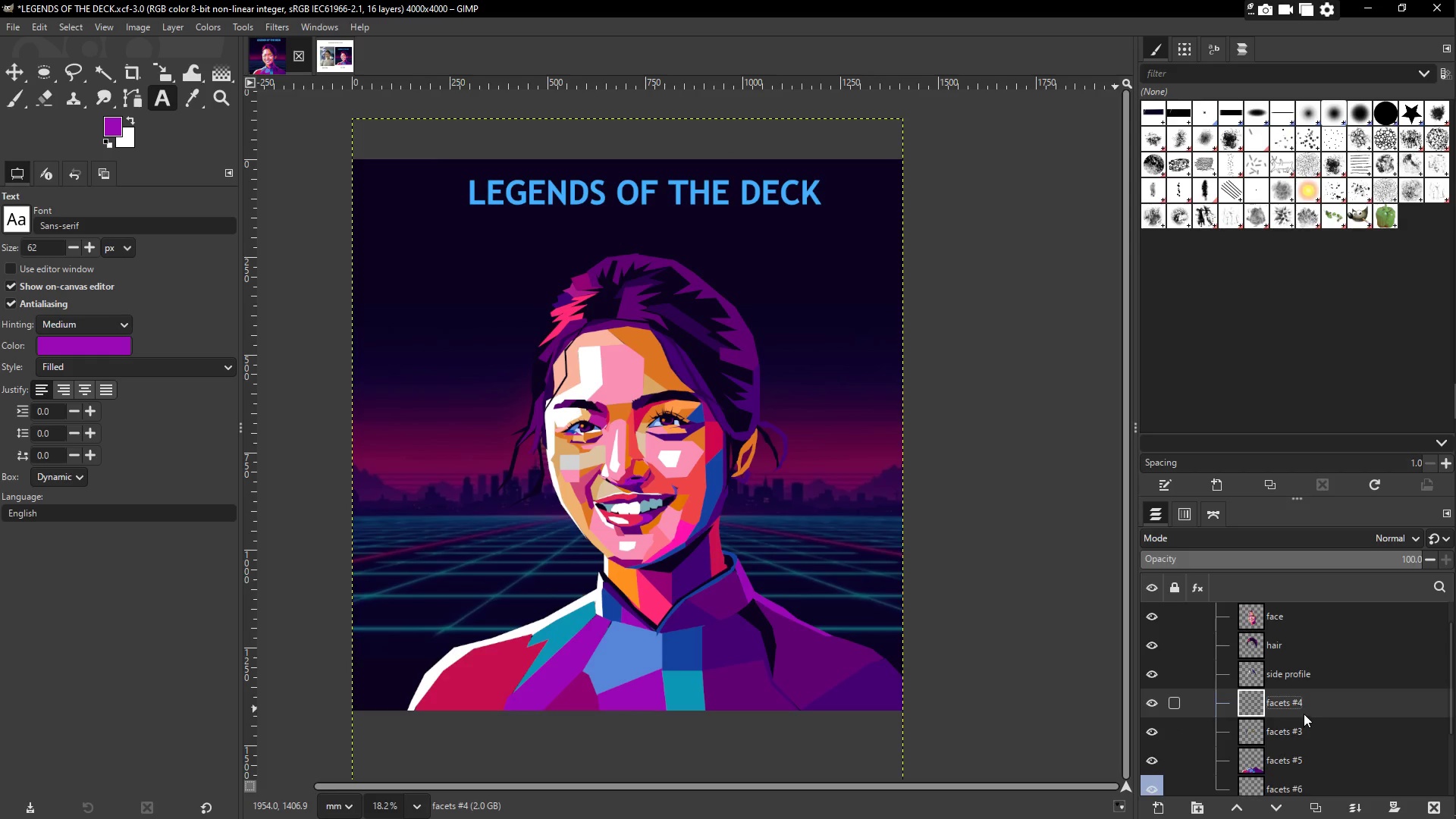 
left_click([1325, 703])
 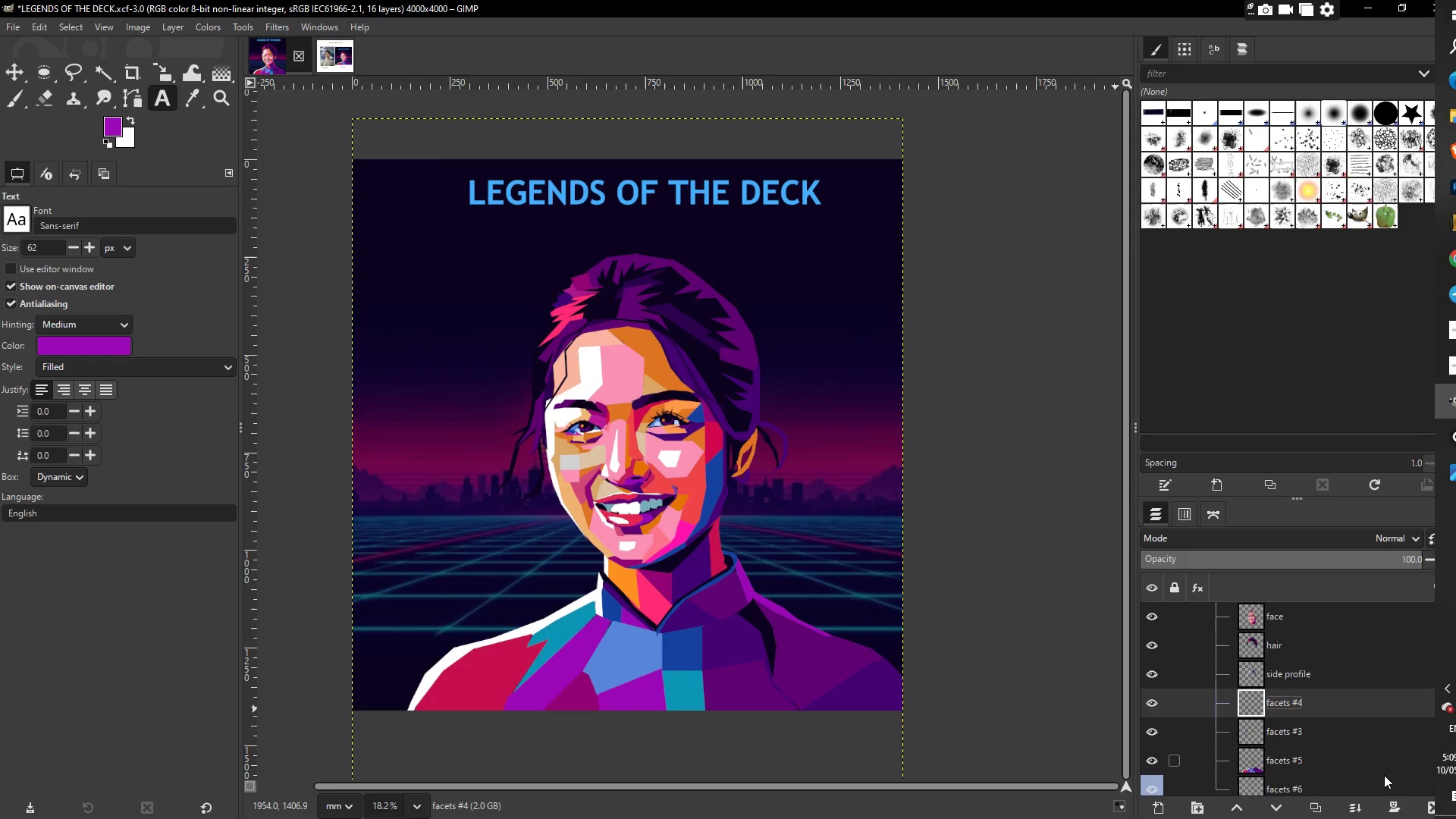 
left_click([1429, 806])
 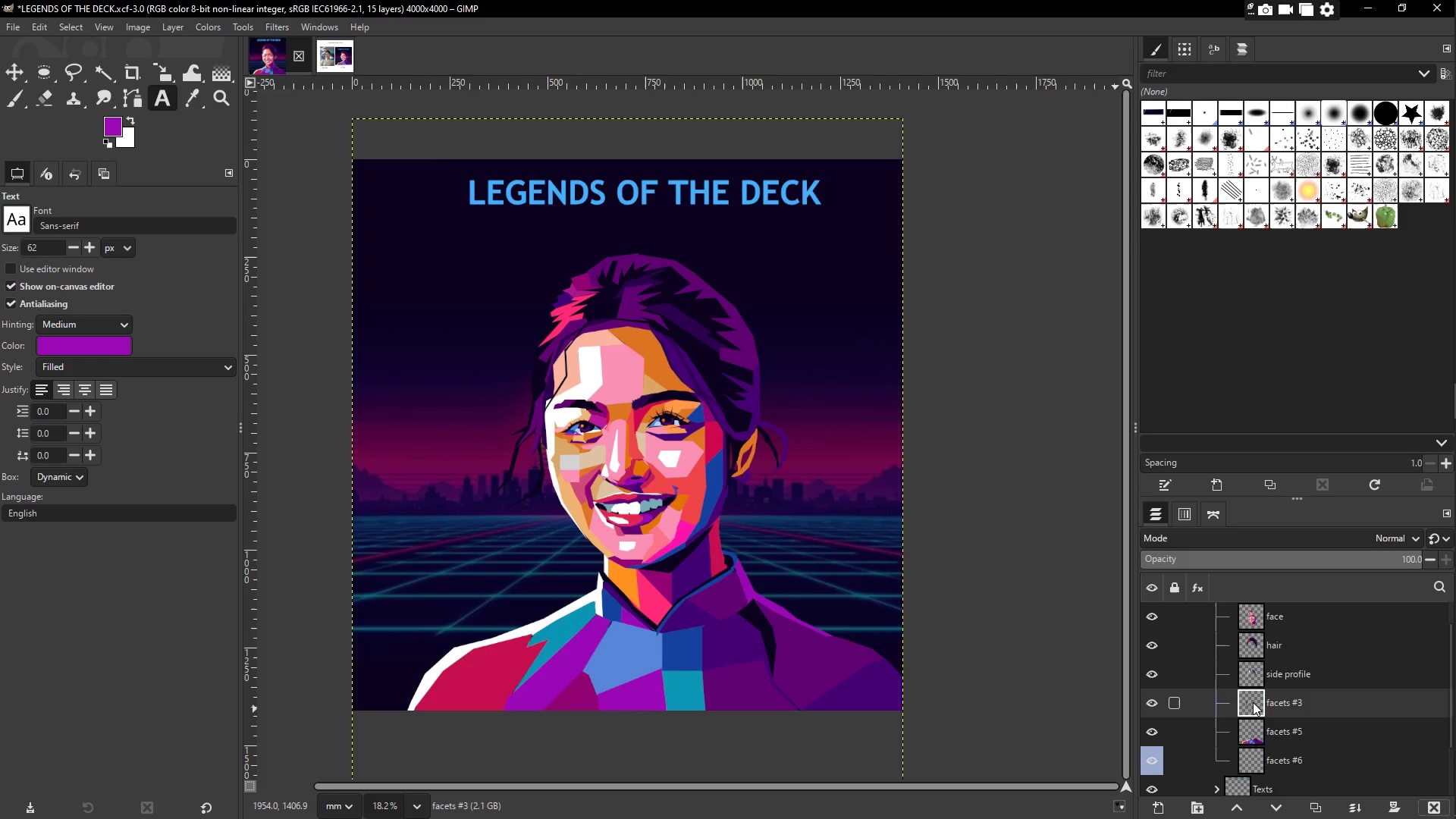 
left_click([1150, 698])
 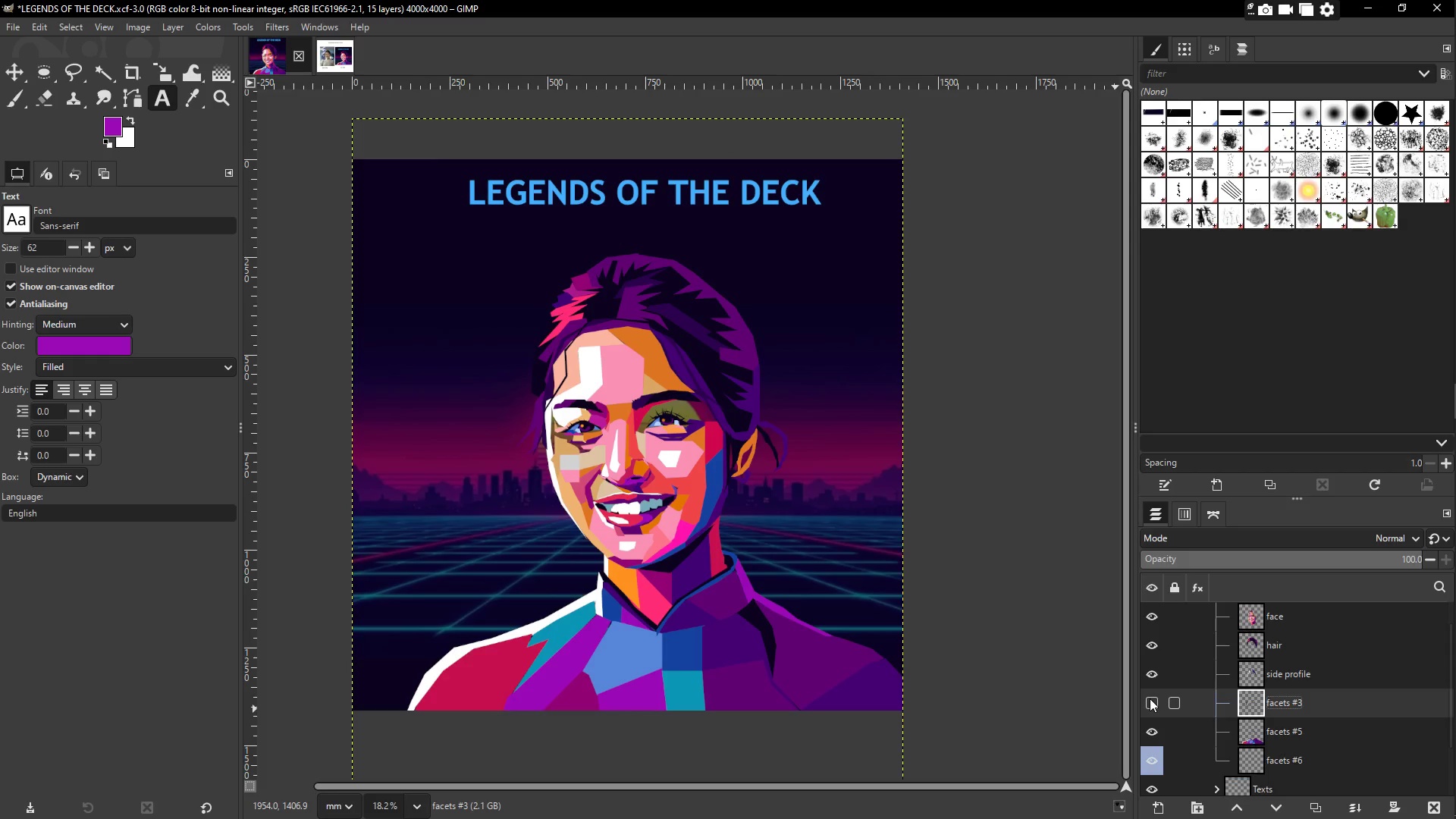 
left_click([1150, 698])
 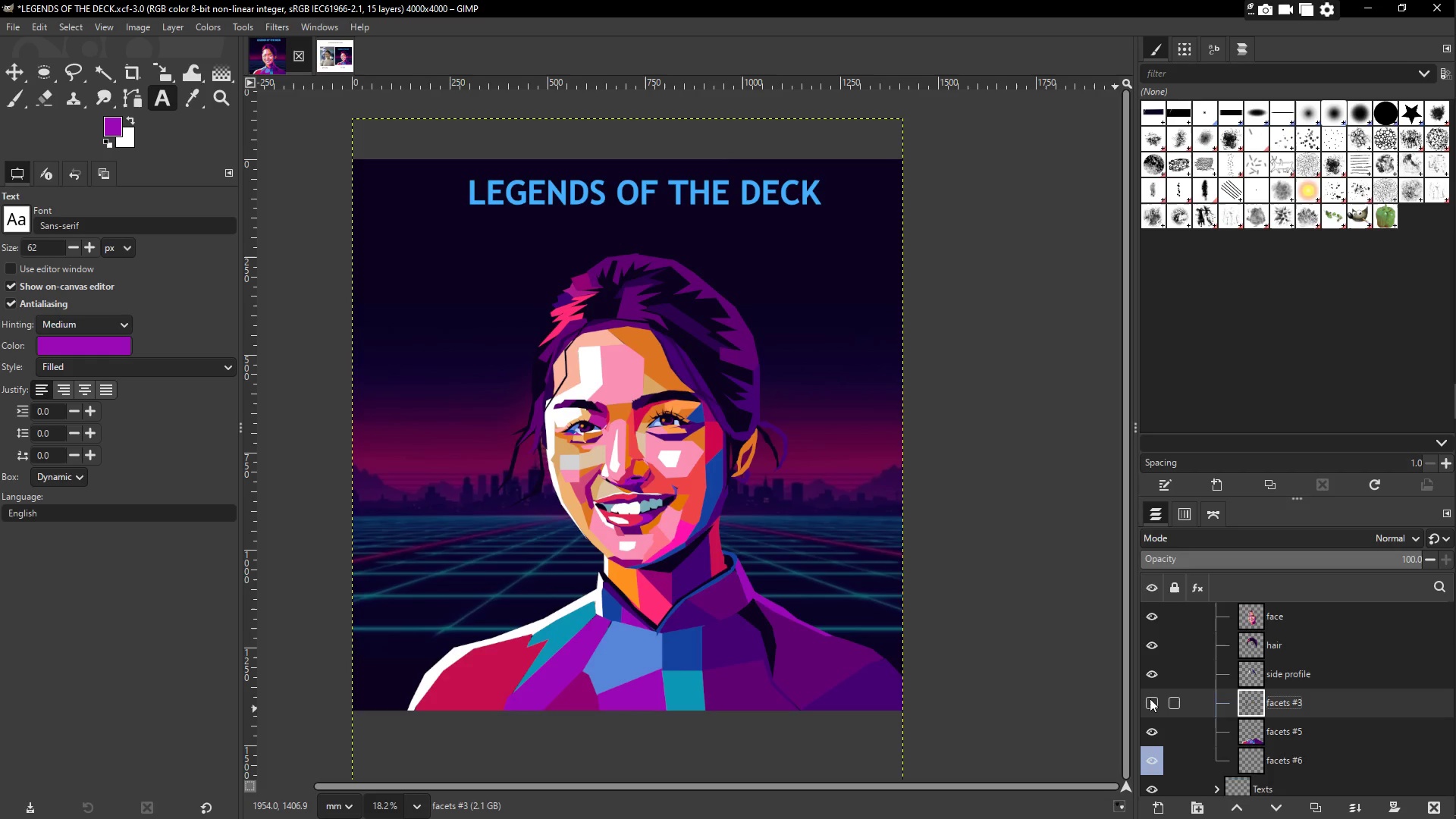 
double_click([1150, 698])
 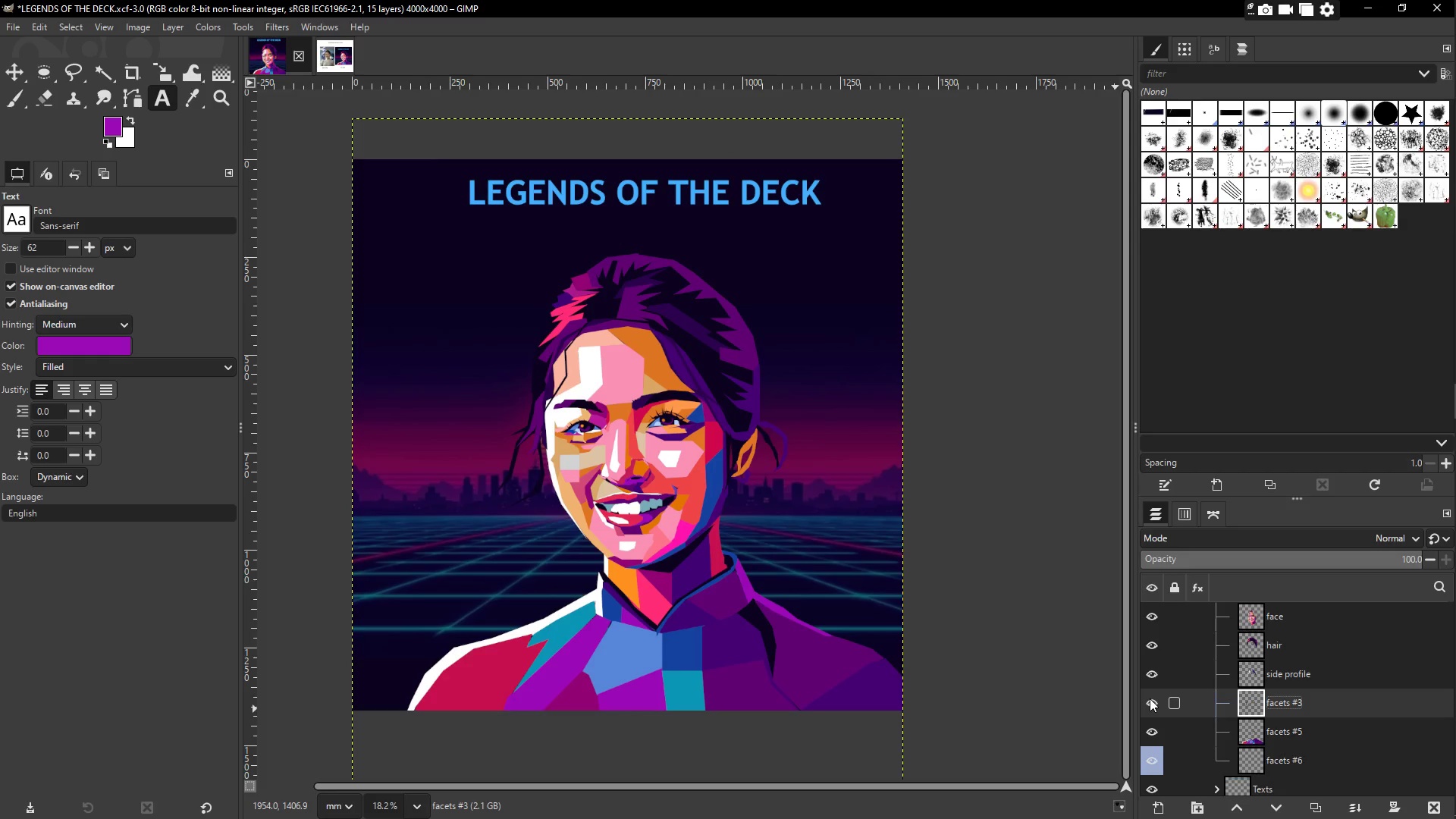 
triple_click([1150, 698])
 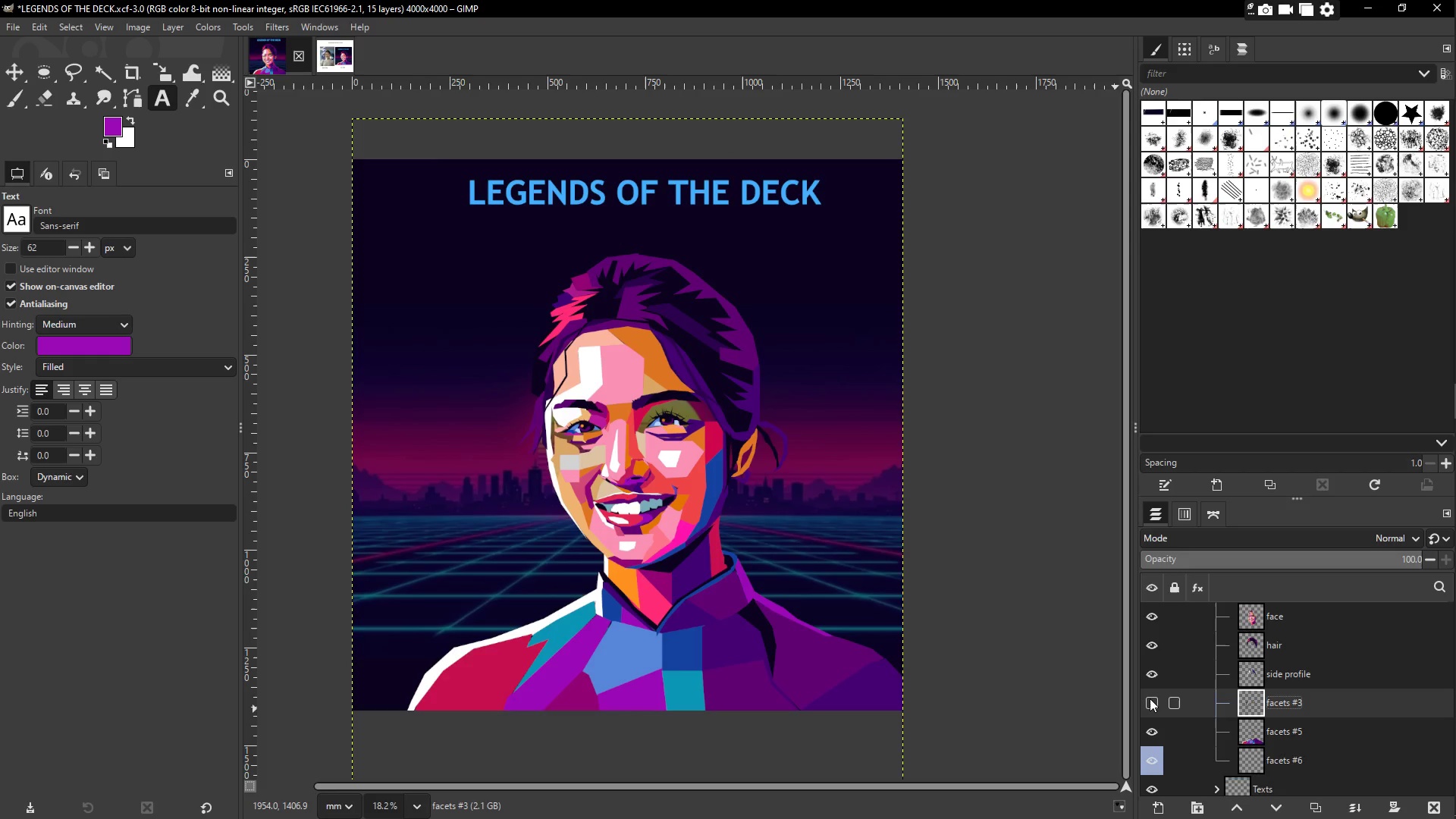 
left_click([1150, 698])
 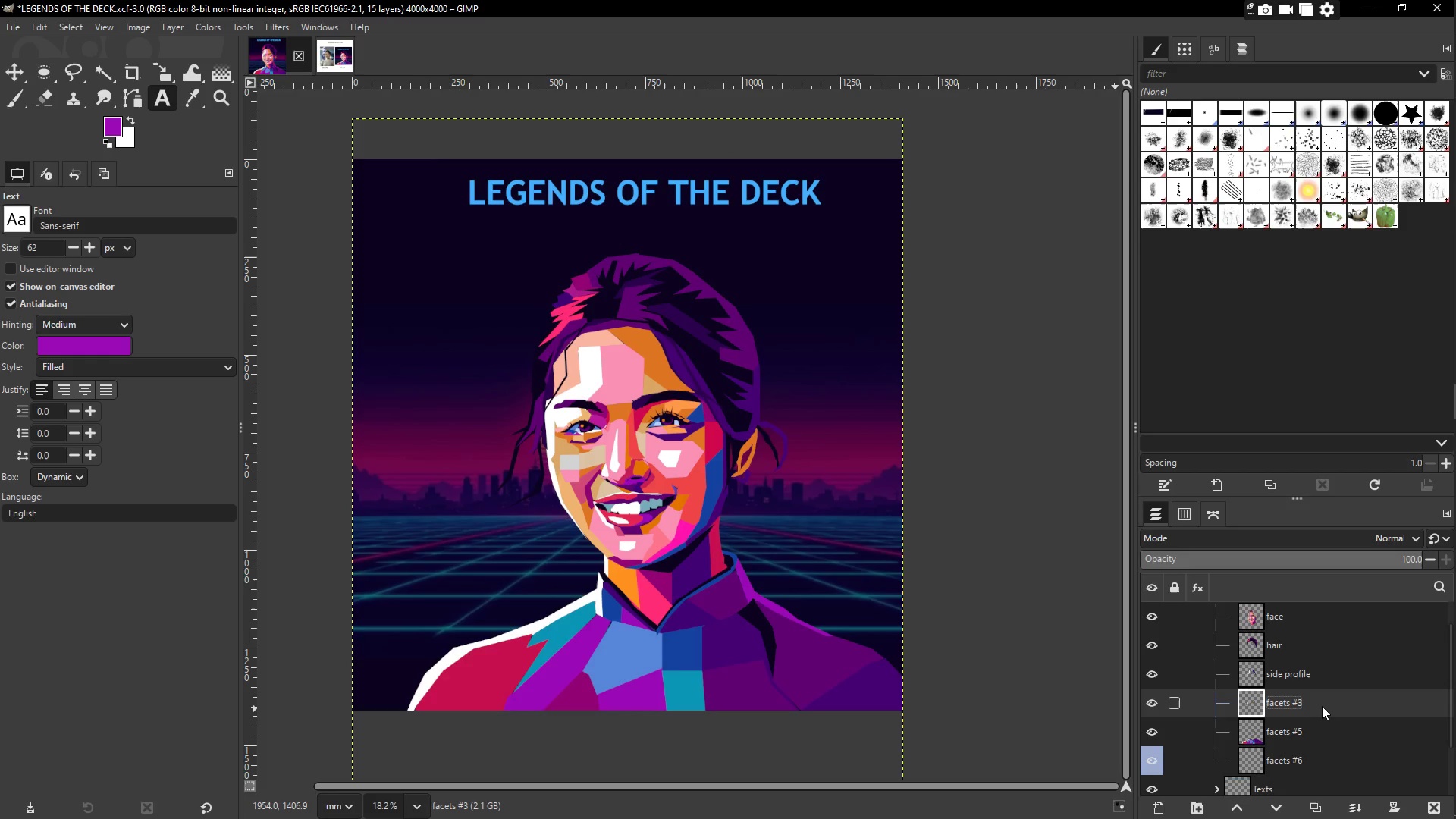 
hold_key(key=ControlLeft, duration=0.56)
 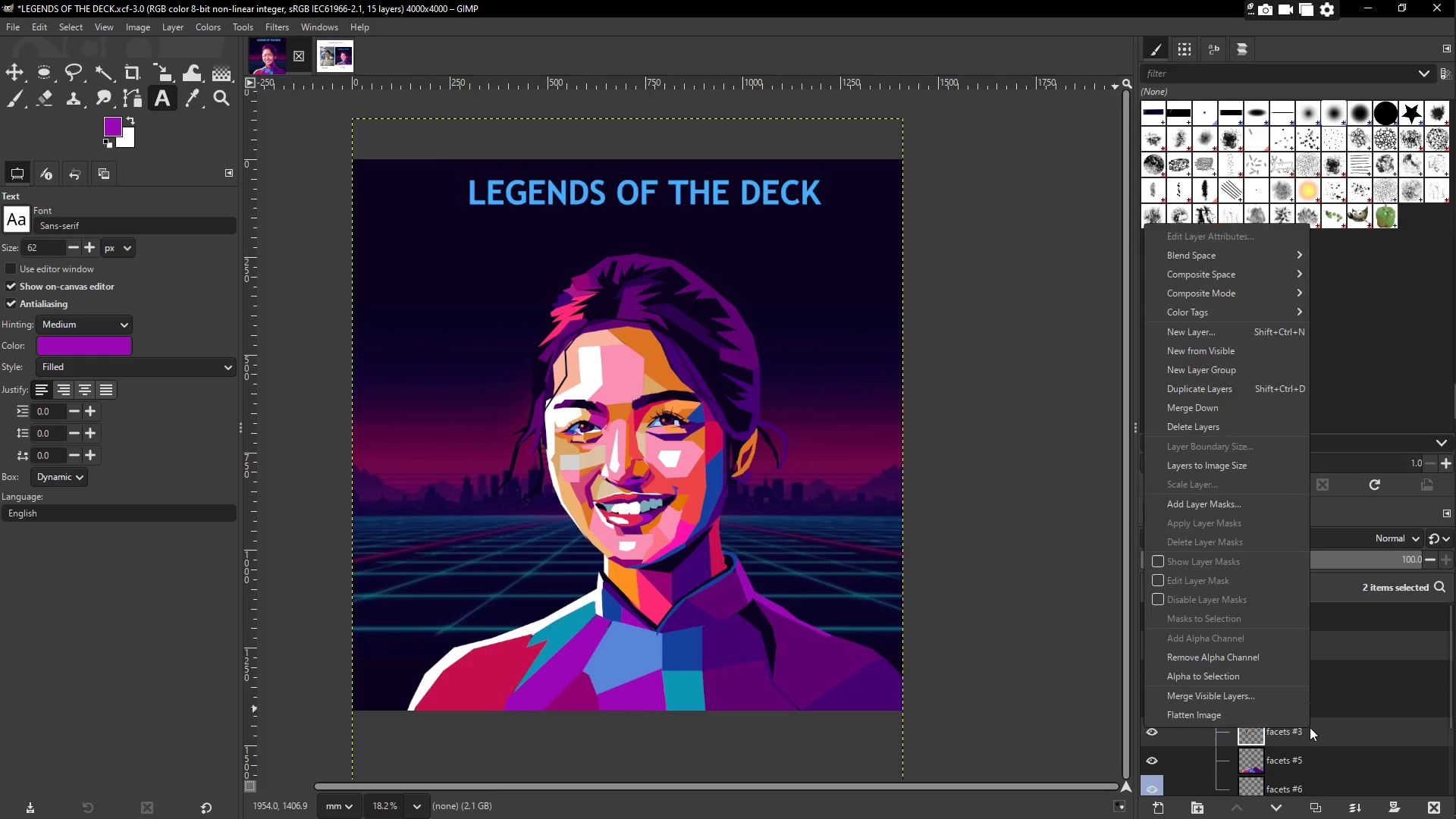 
scroll: coordinate [1310, 692], scroll_direction: up, amount: 1.0
 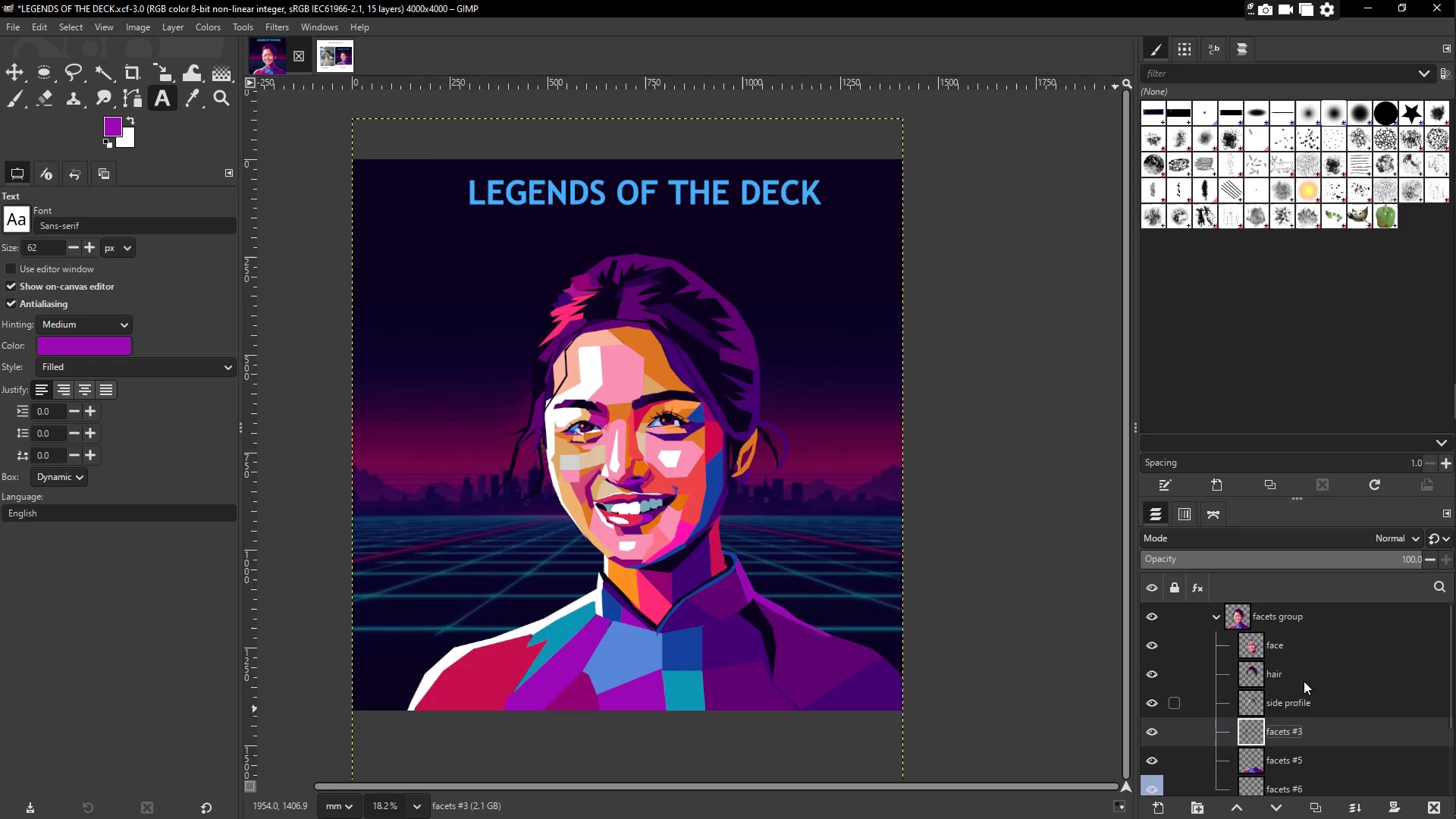 
left_click([1298, 646])
 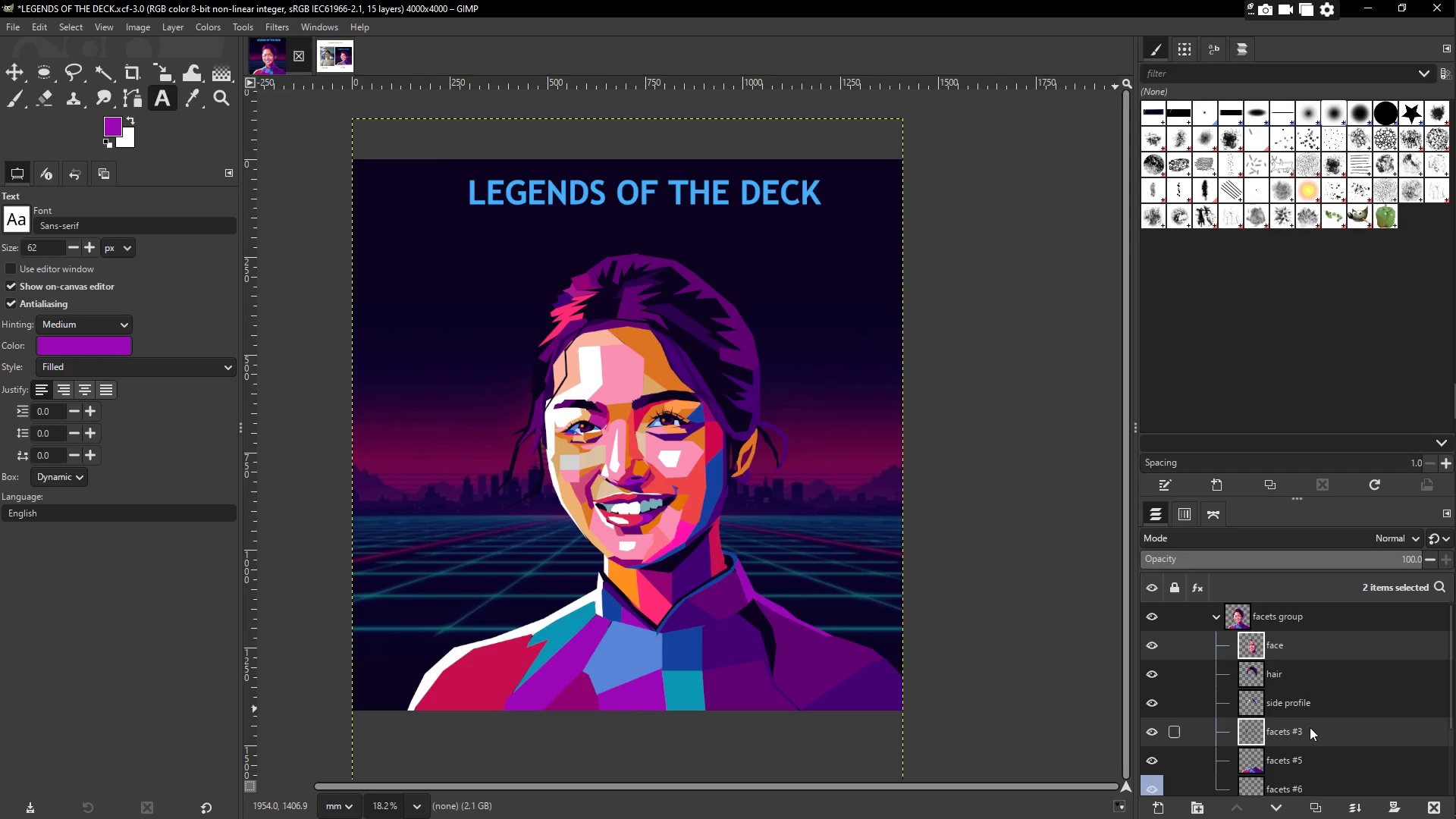 
right_click([1310, 727])
 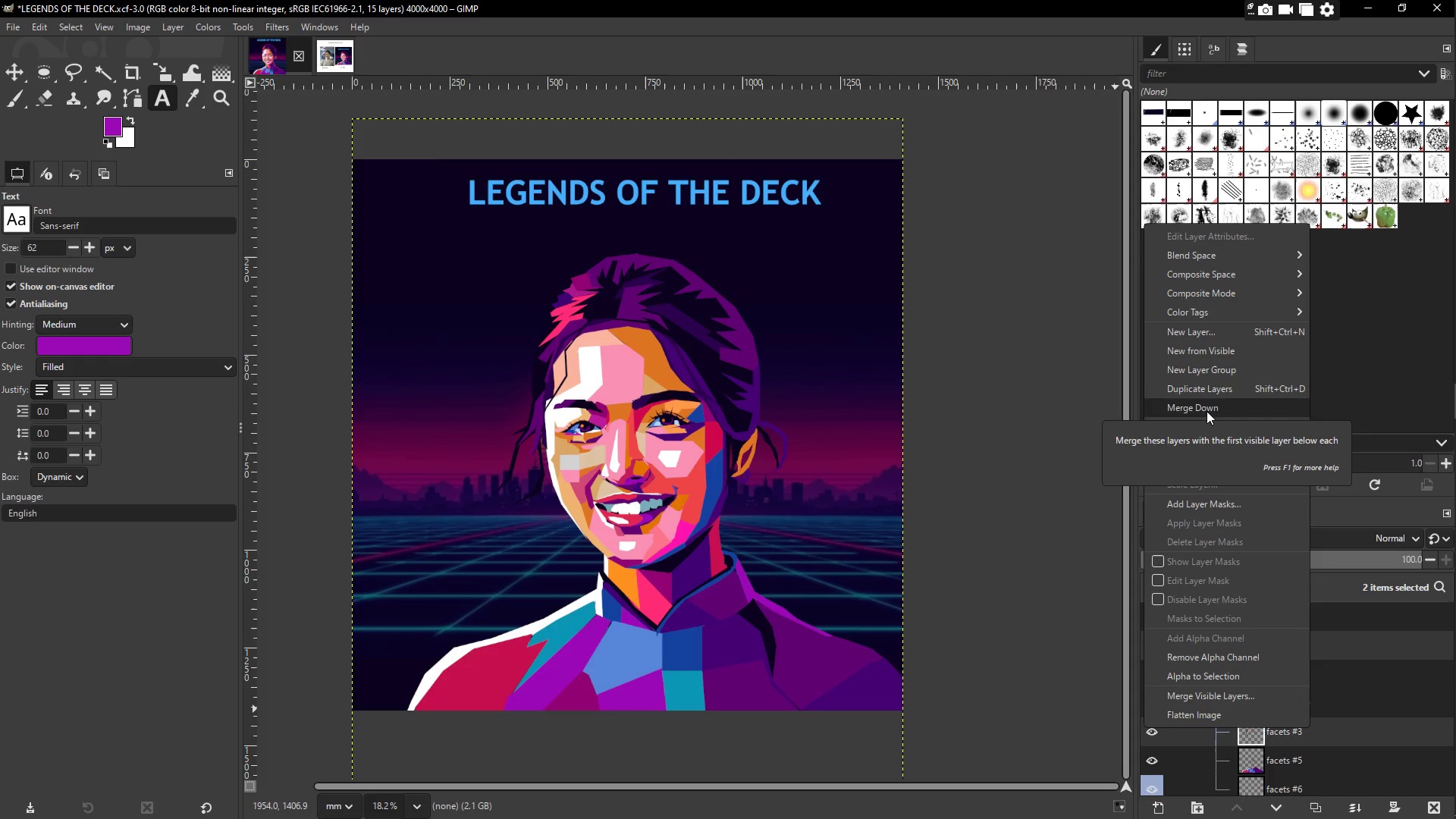 
left_click([1350, 731])
 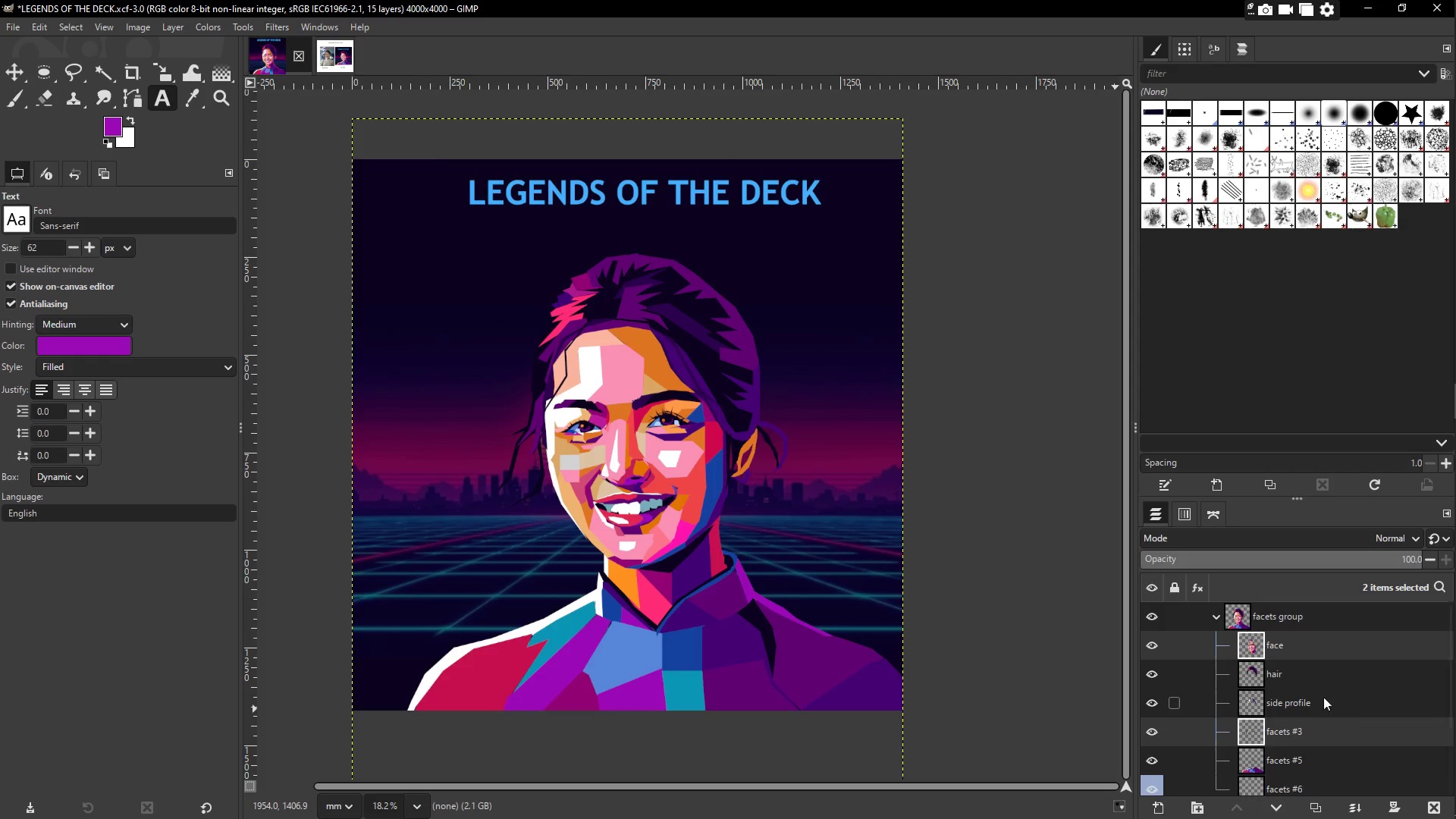 
scroll: coordinate [1319, 692], scroll_direction: down, amount: 1.0
 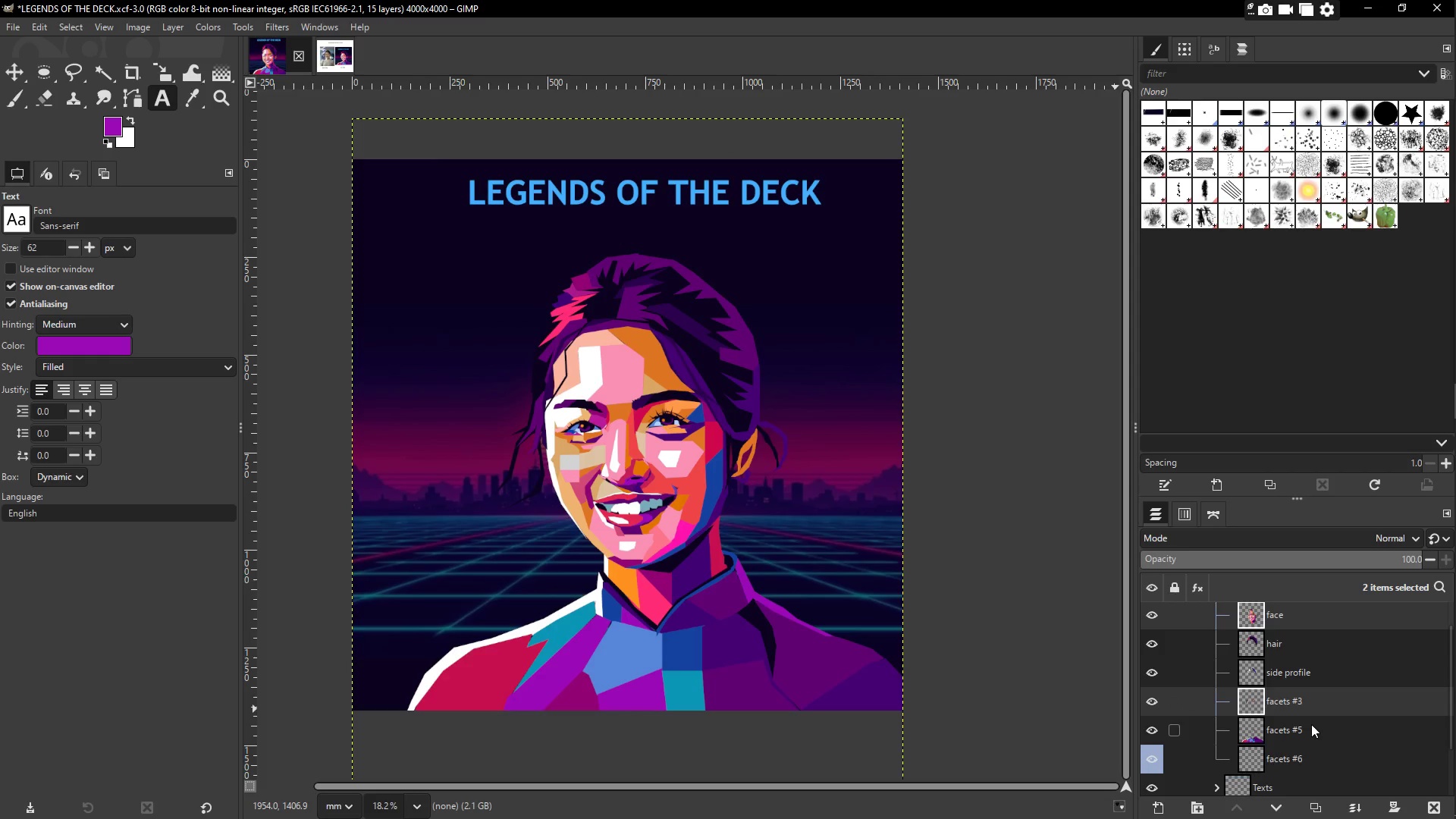 
left_click([1312, 733])
 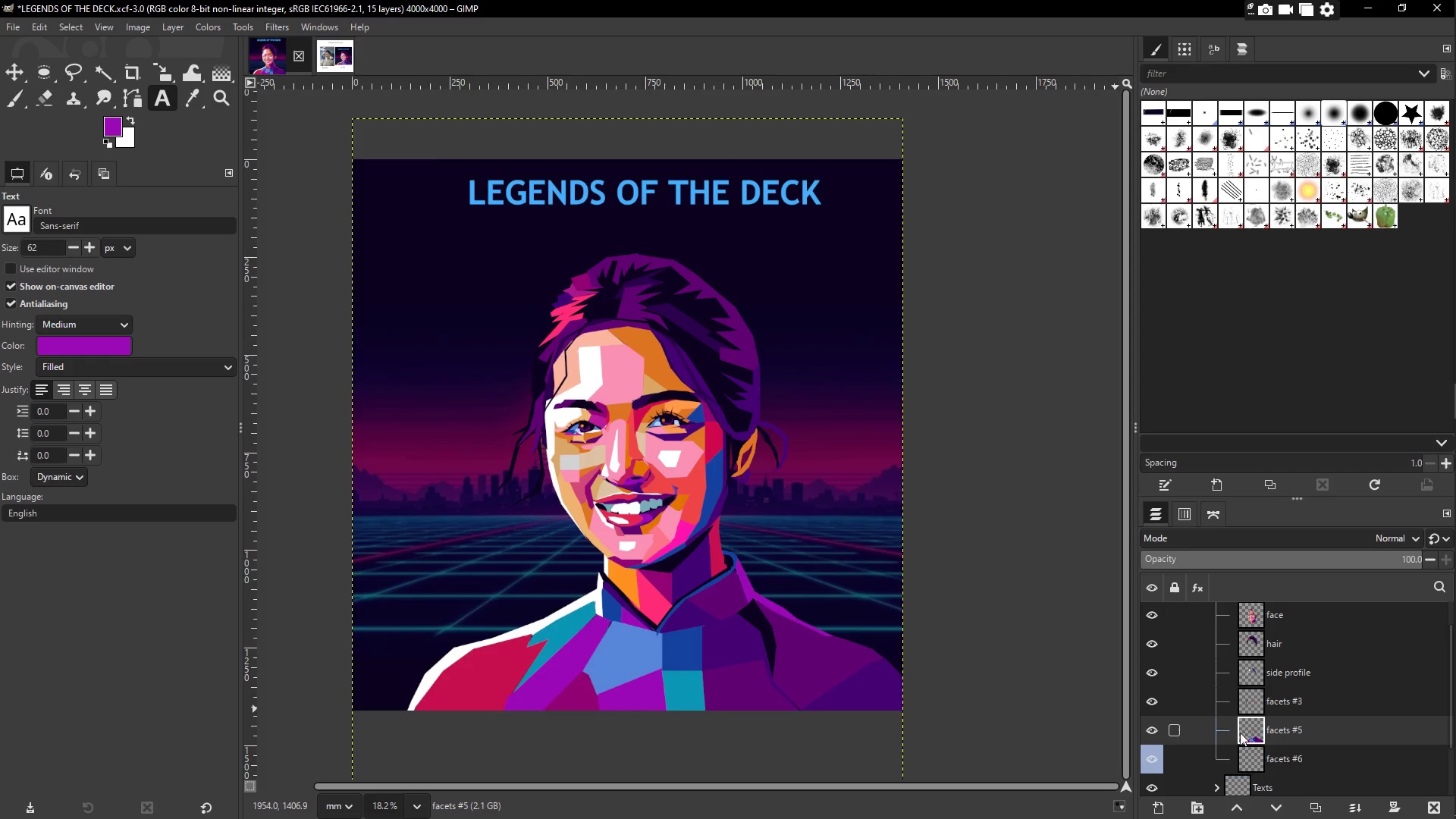 
double_click([1279, 729])
 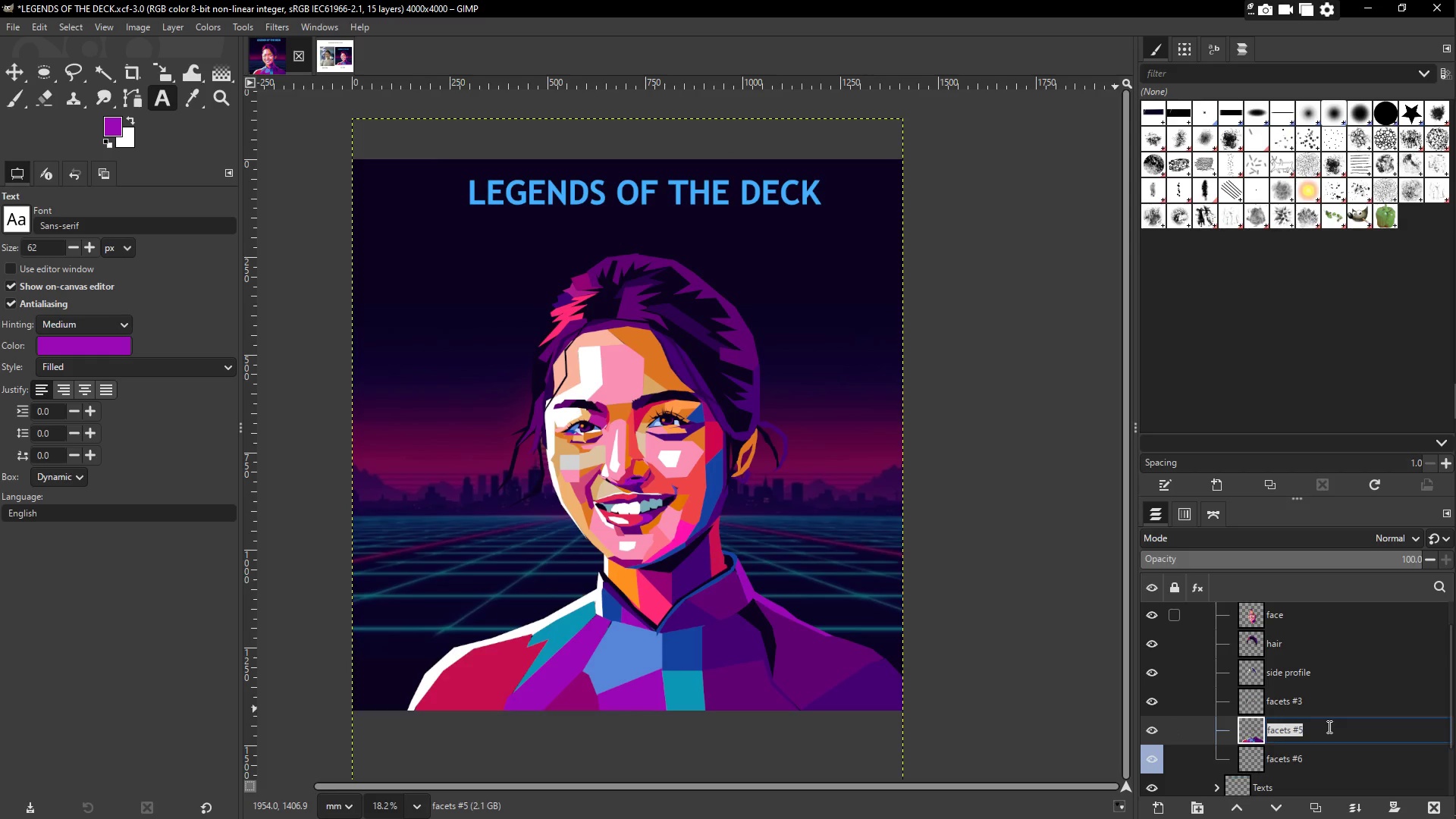 
type(clothing)
 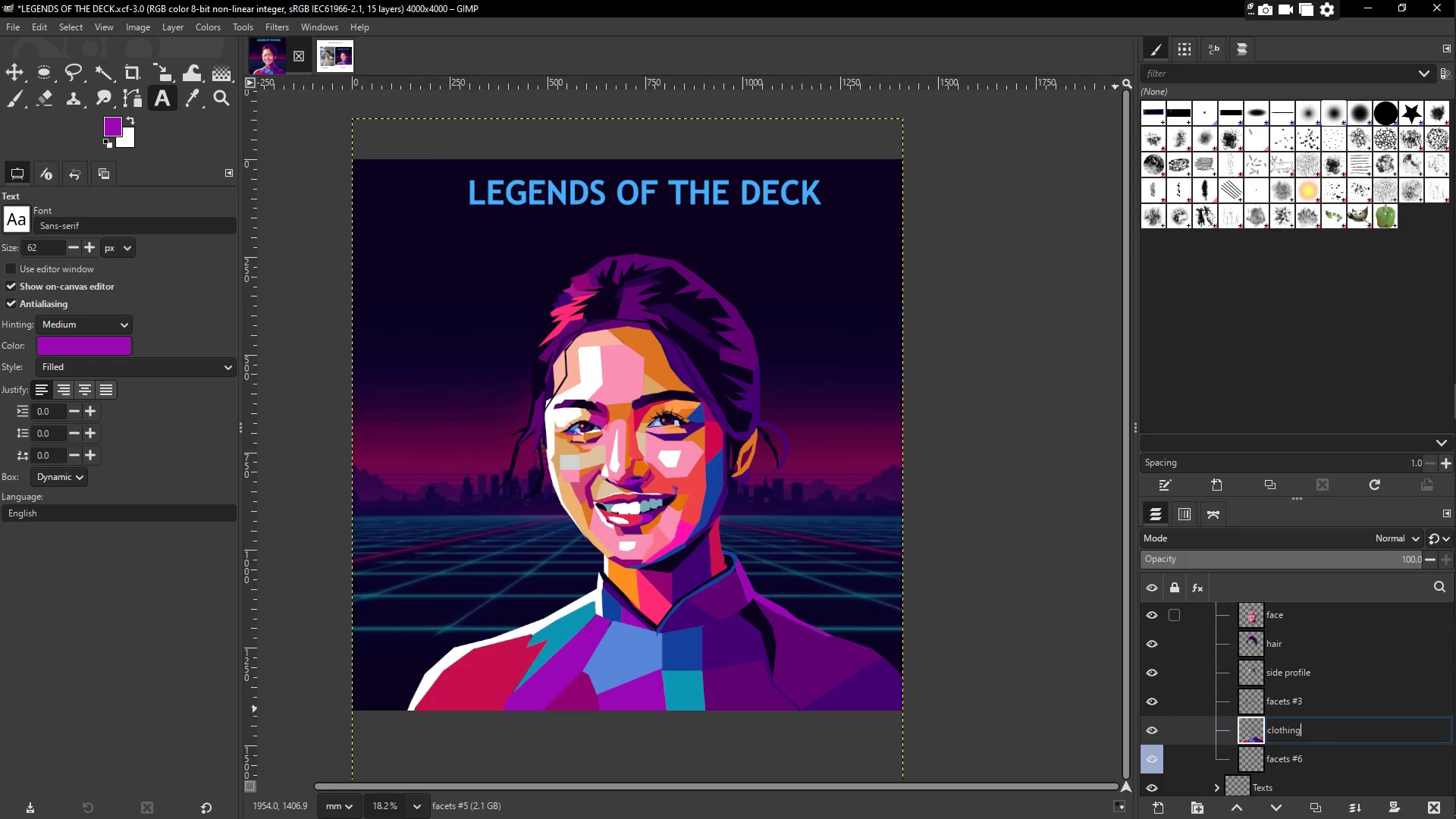 
key(Enter)
 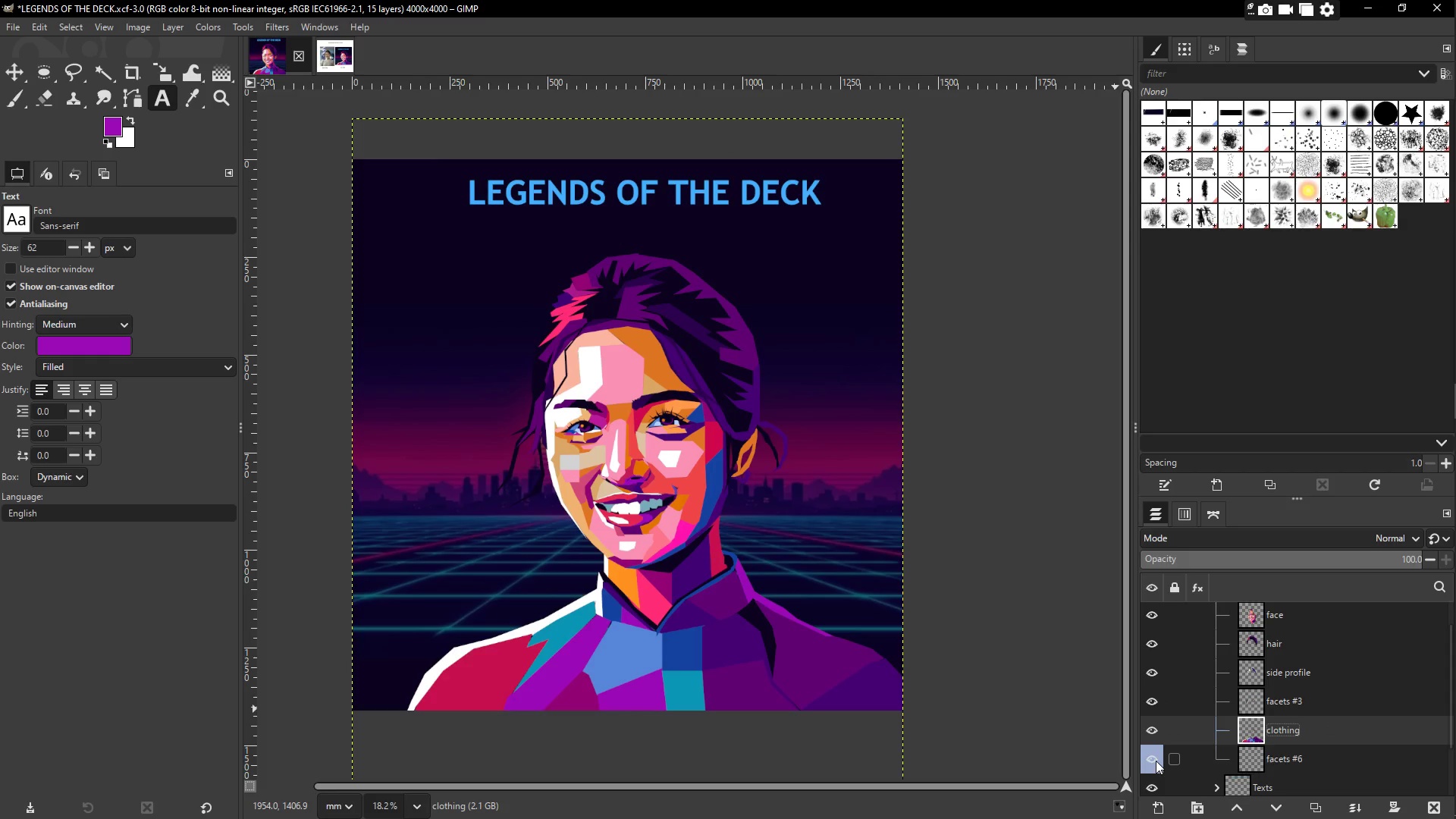 
double_click([1156, 760])
 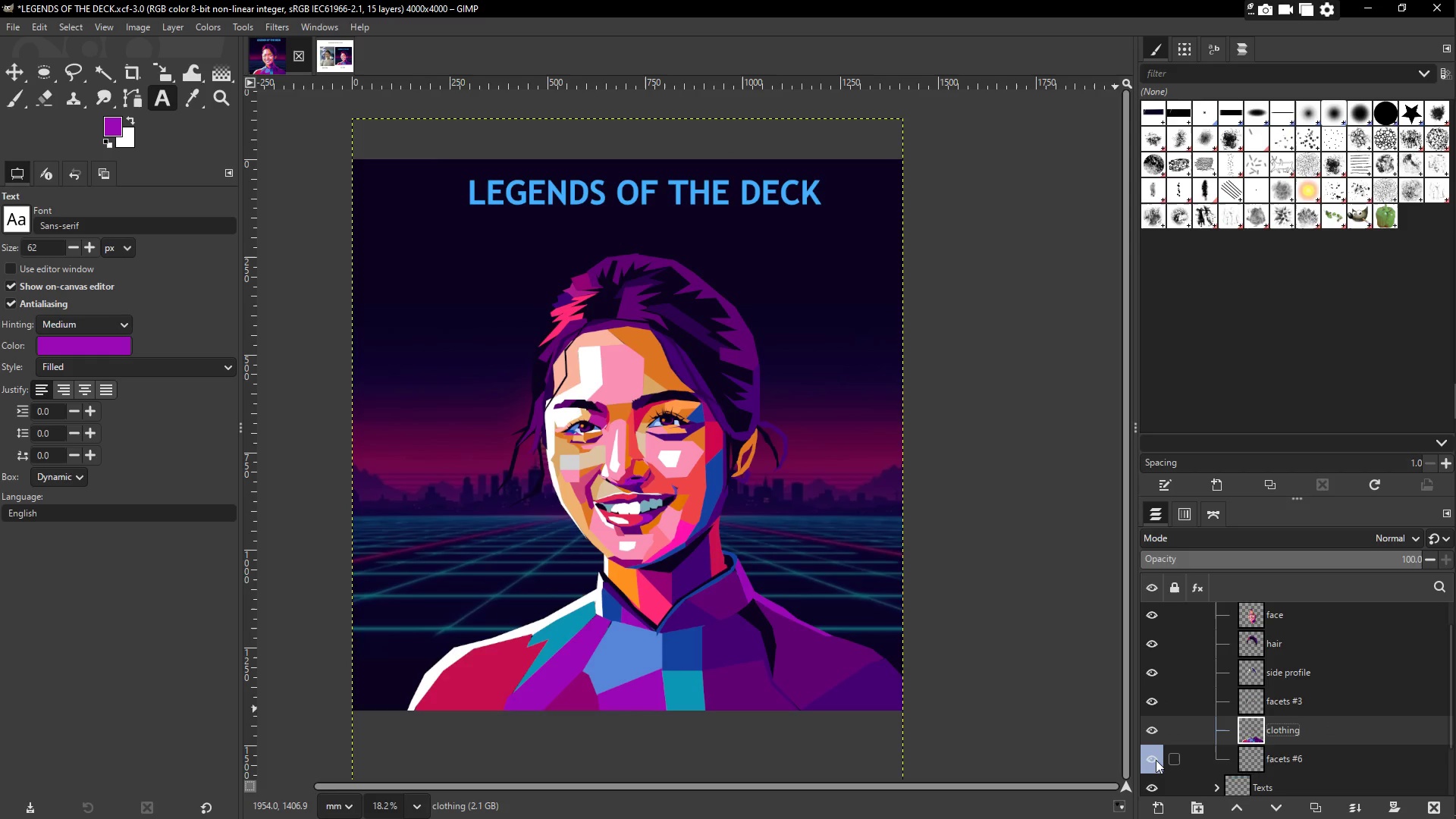 
triple_click([1156, 760])
 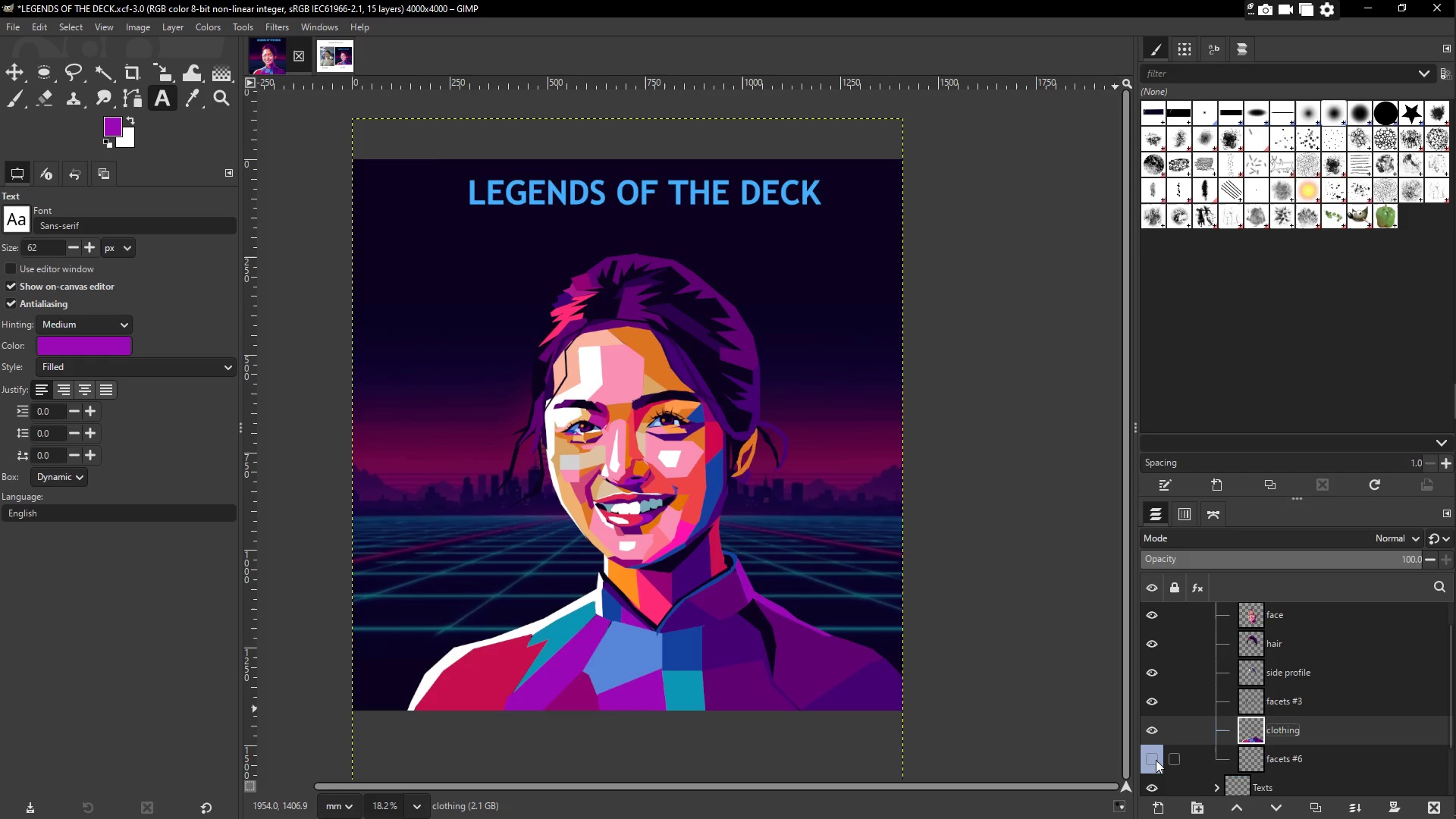 
triple_click([1156, 760])
 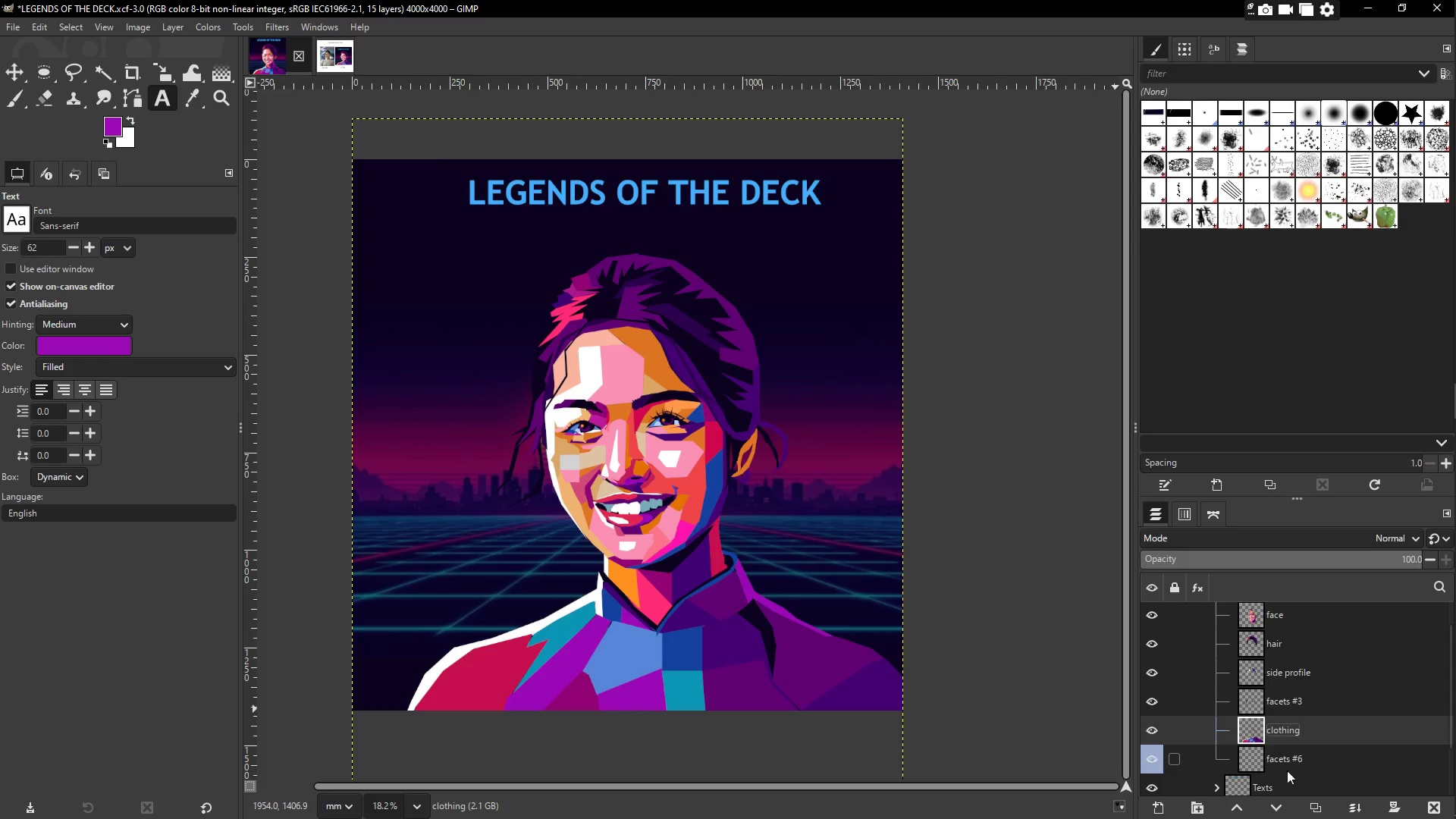 
left_click([1320, 762])
 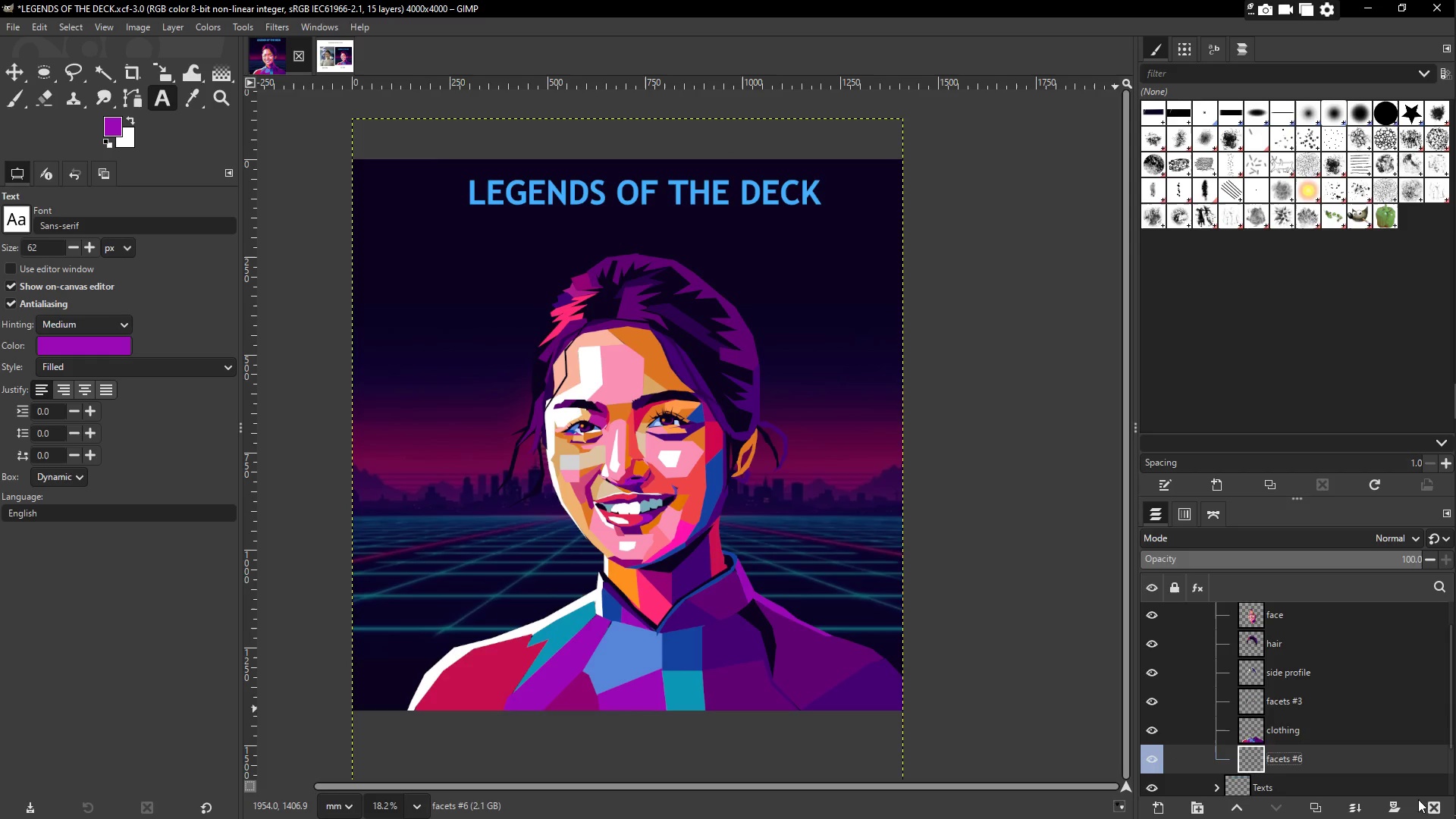 
left_click([1429, 806])
 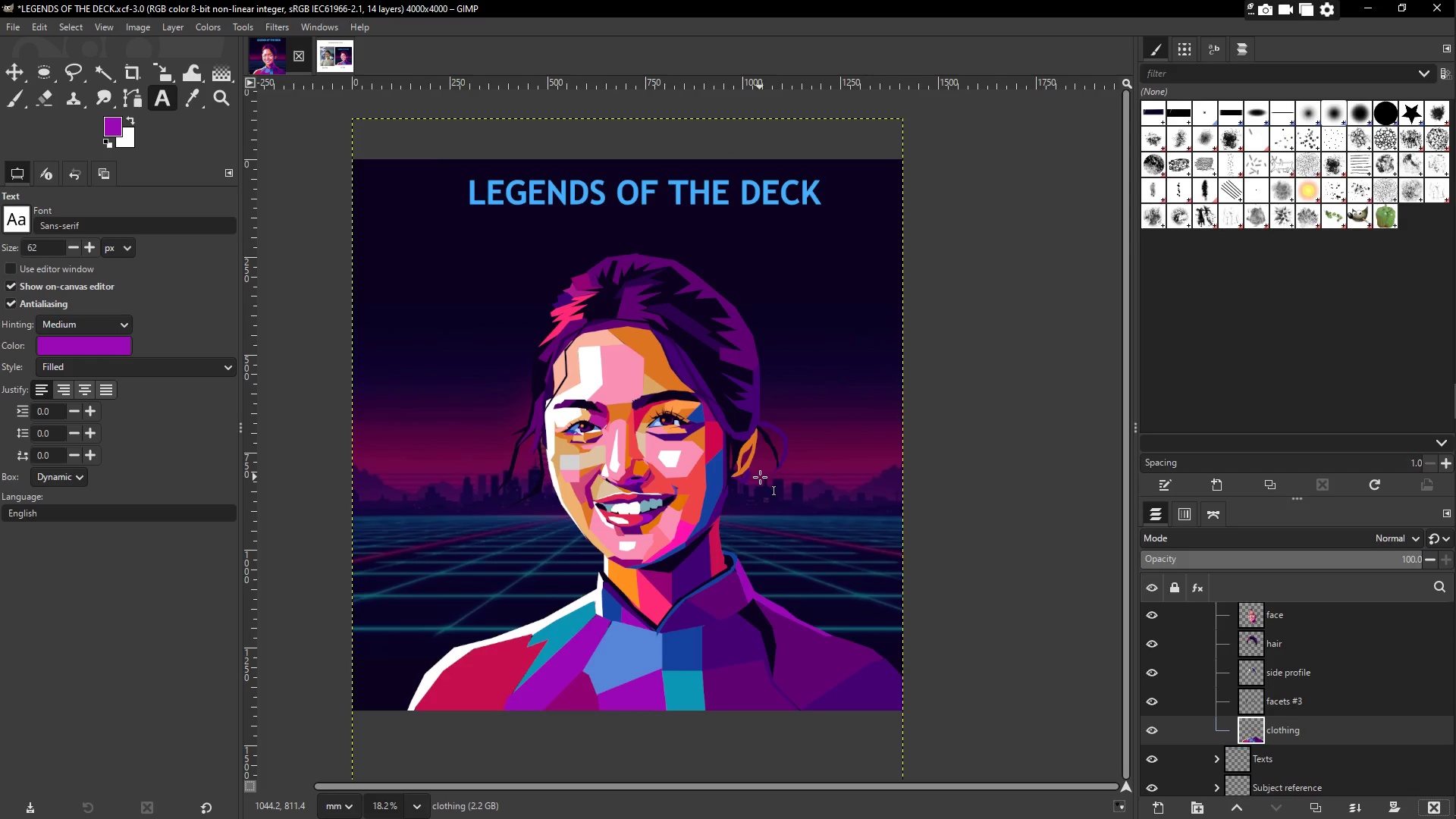 
wait(14.62)
 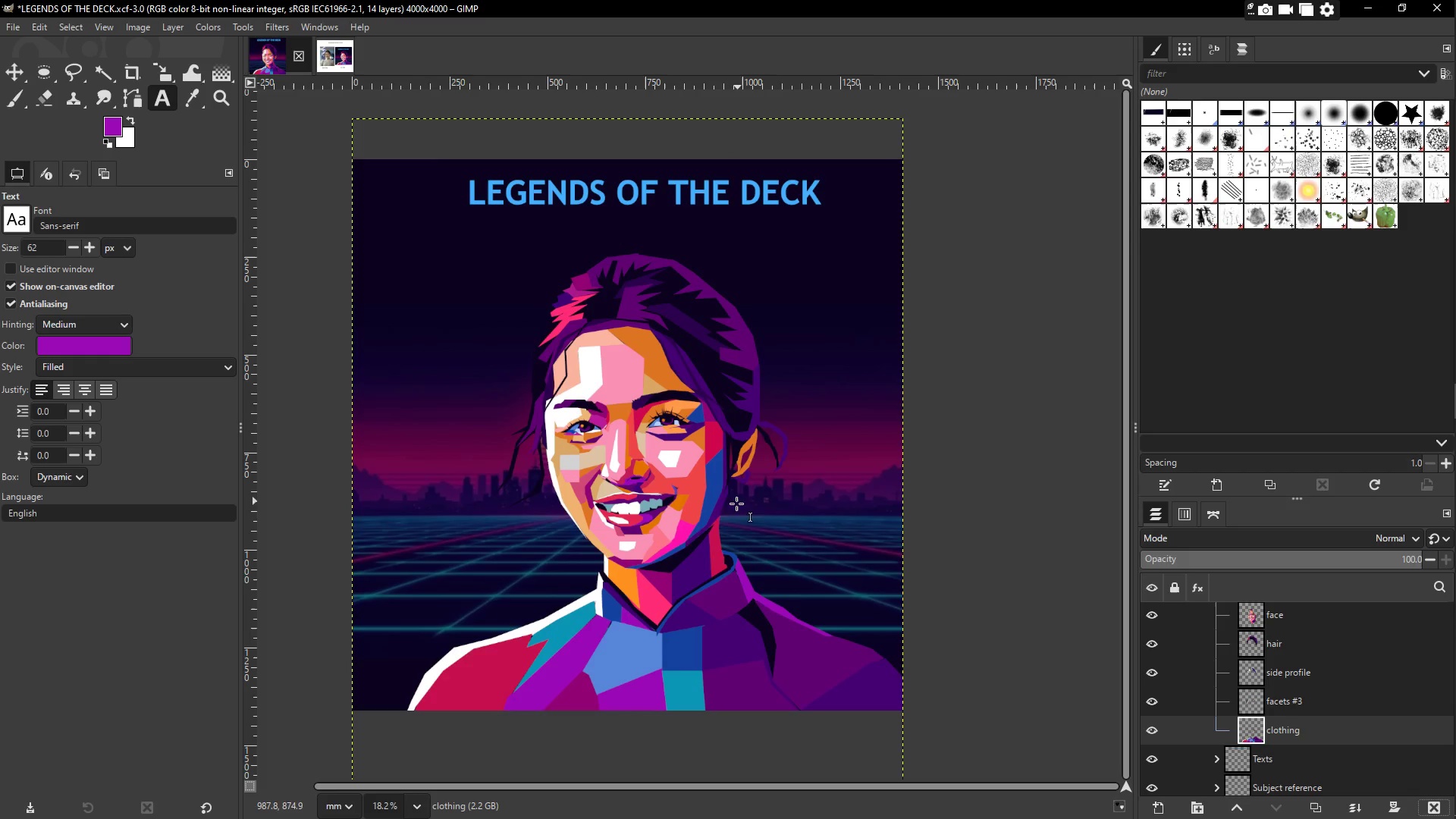 
double_click([480, 651])
 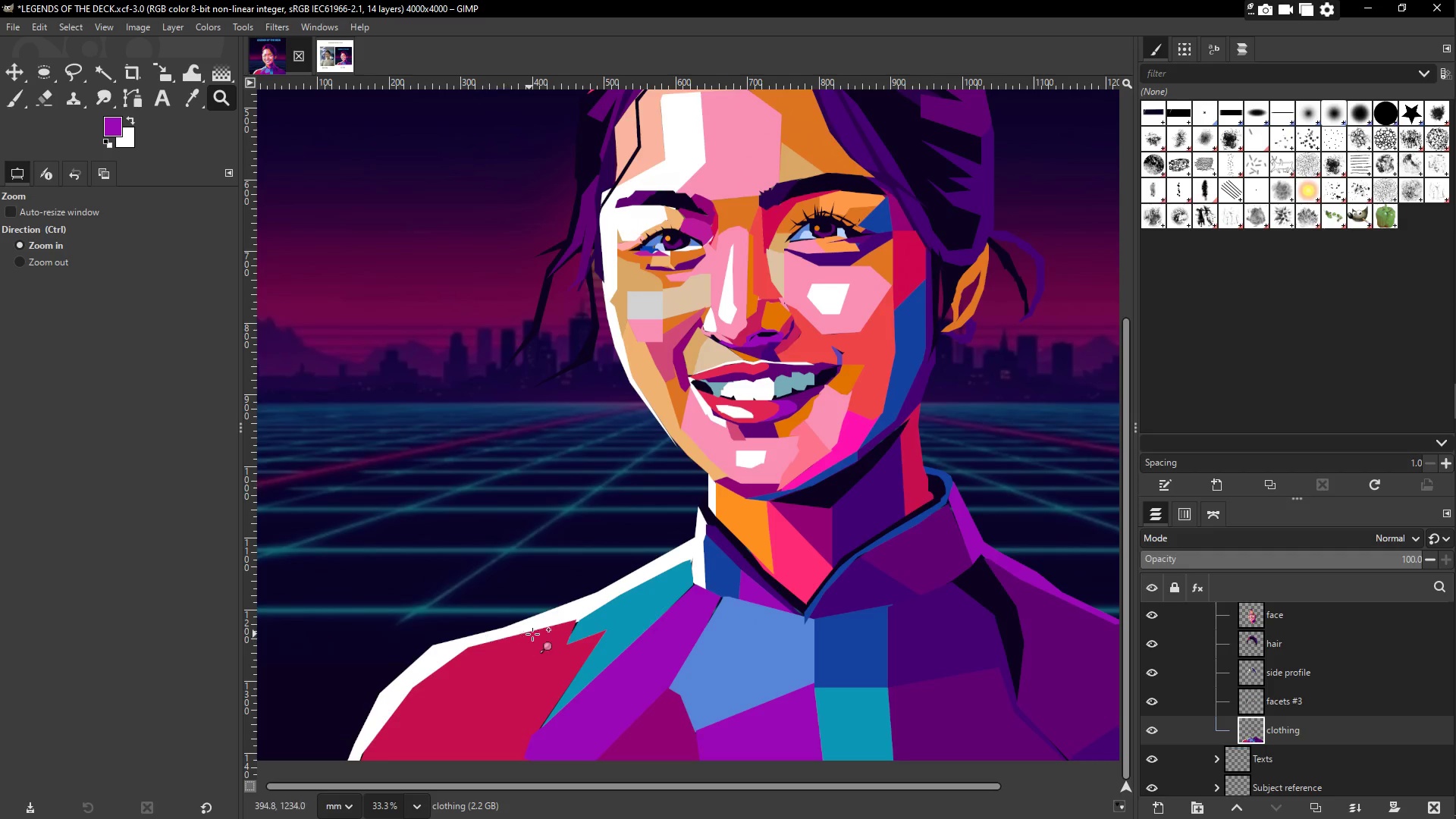 
hold_key(key=Space, duration=1.51)
 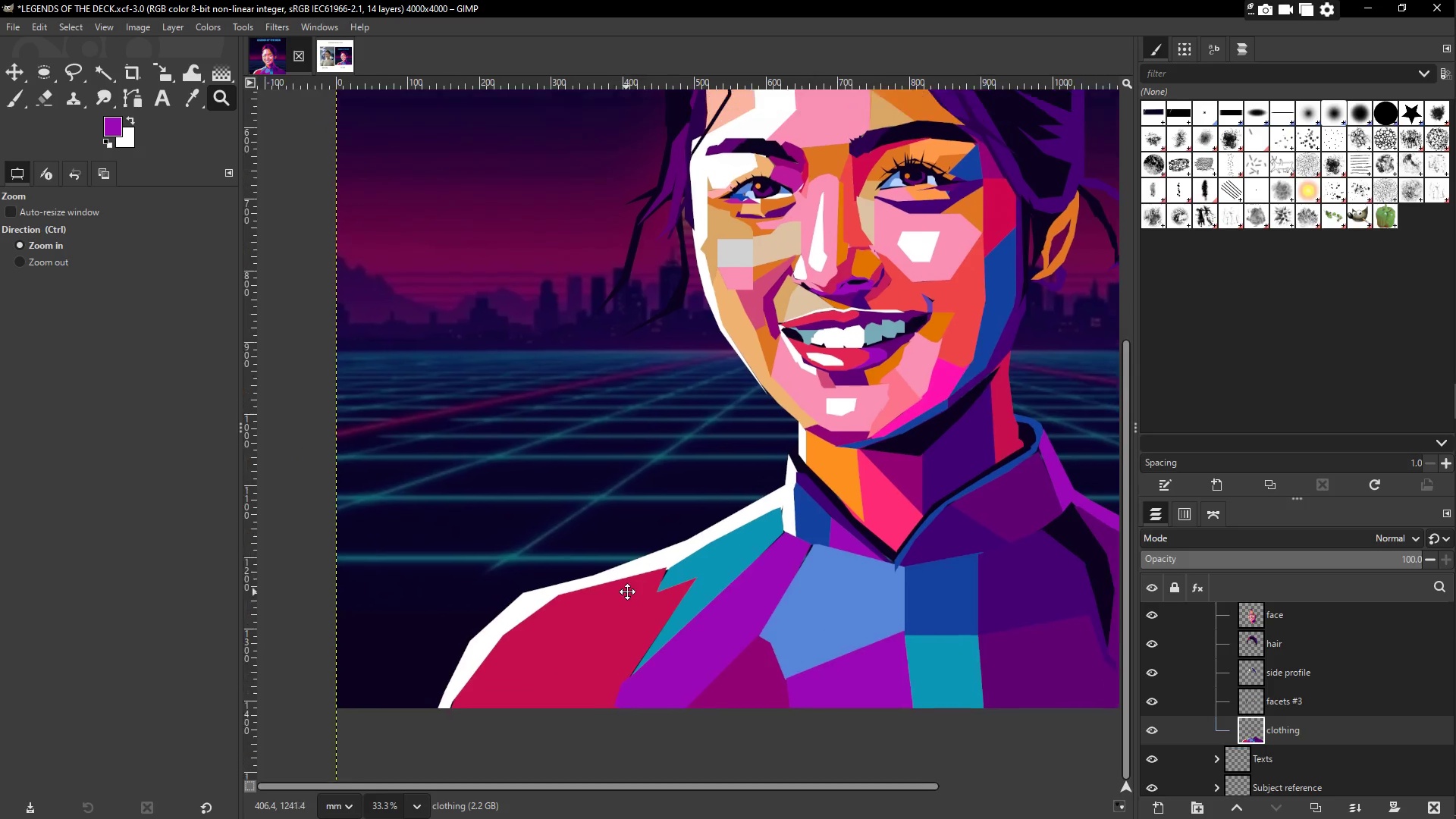 
hold_key(key=Space, duration=1.5)
 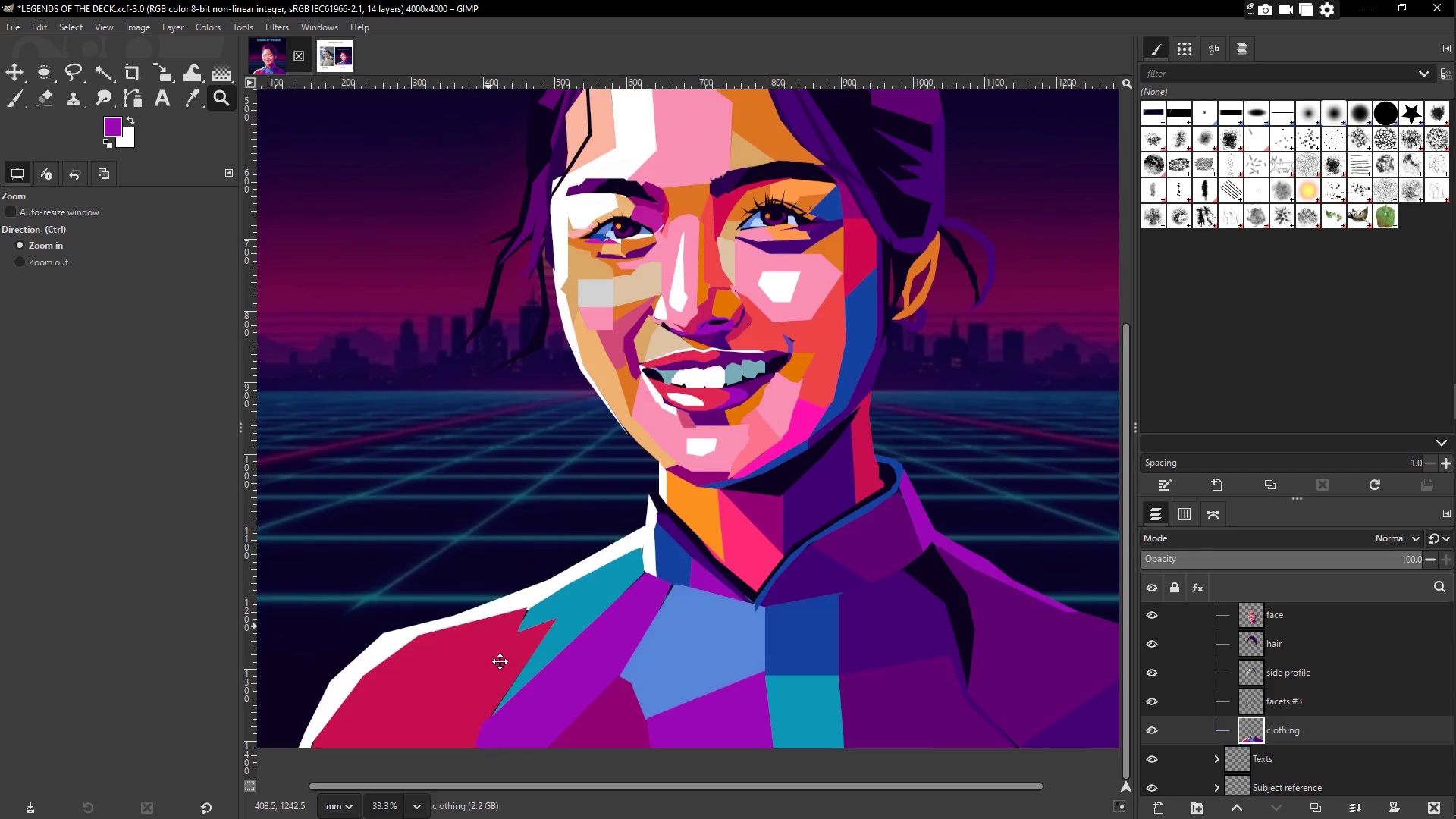 
hold_key(key=Space, duration=1.42)
 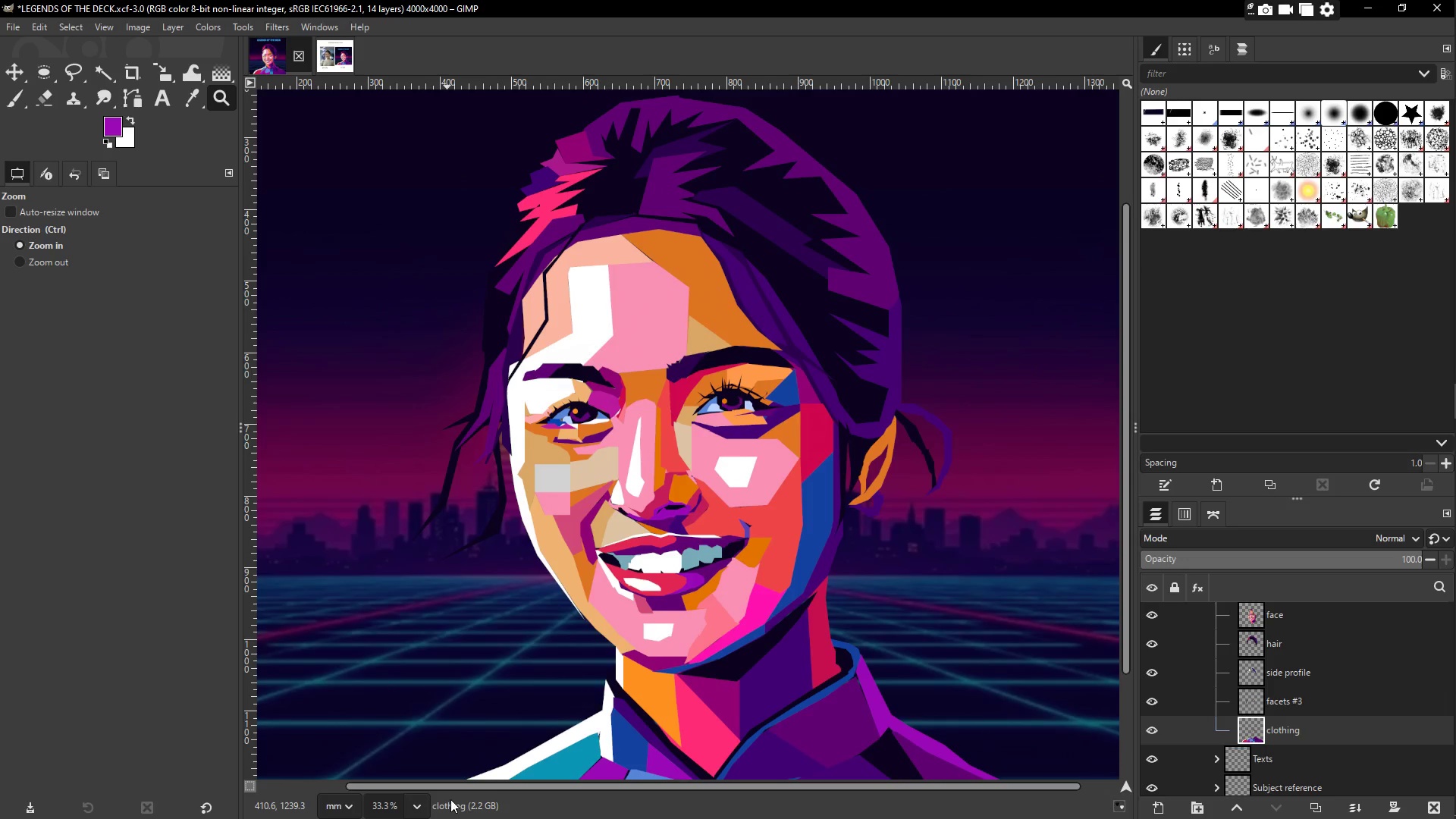 
hold_key(key=Space, duration=1.5)
 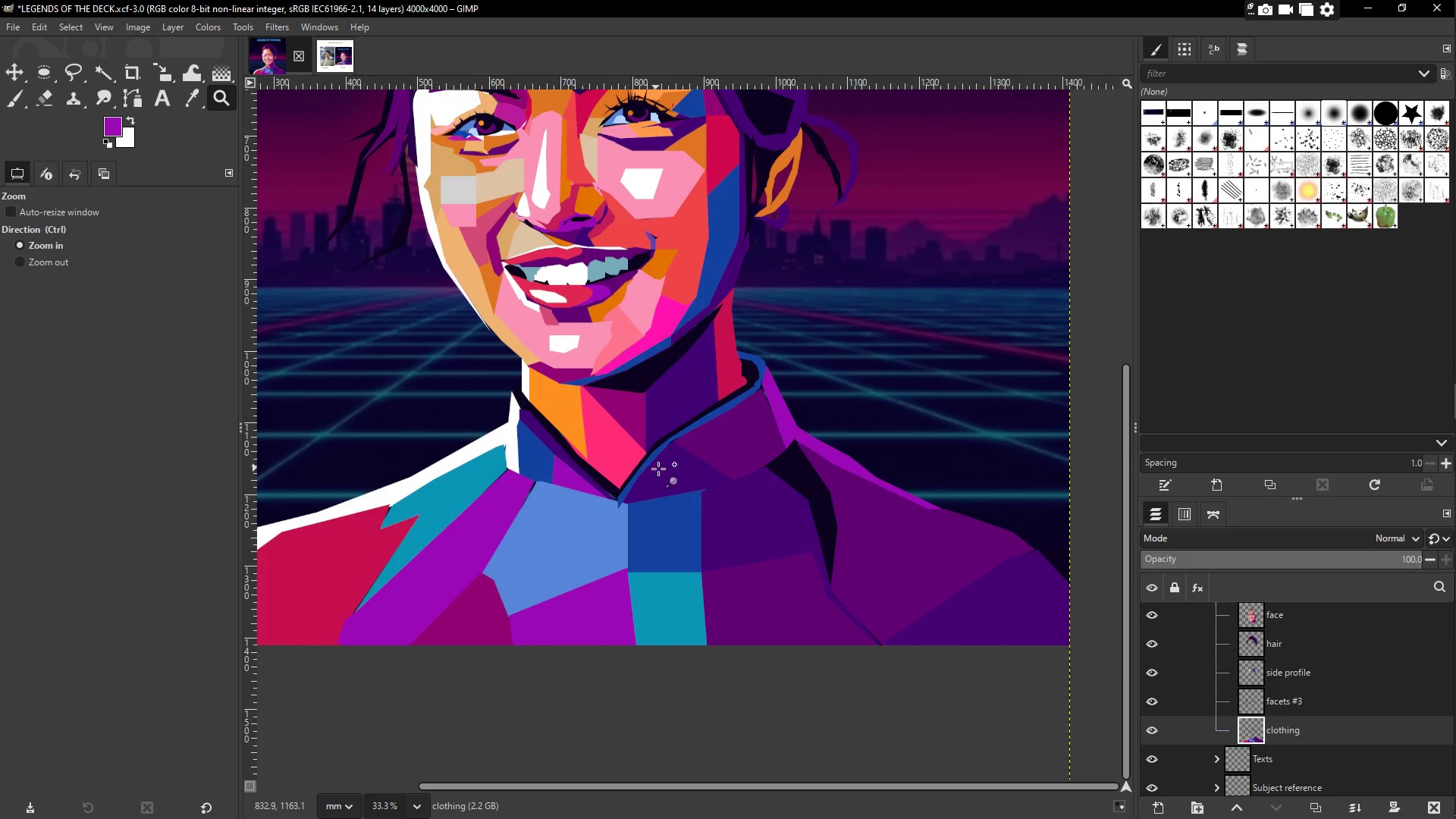 
hold_key(key=Space, duration=0.41)
 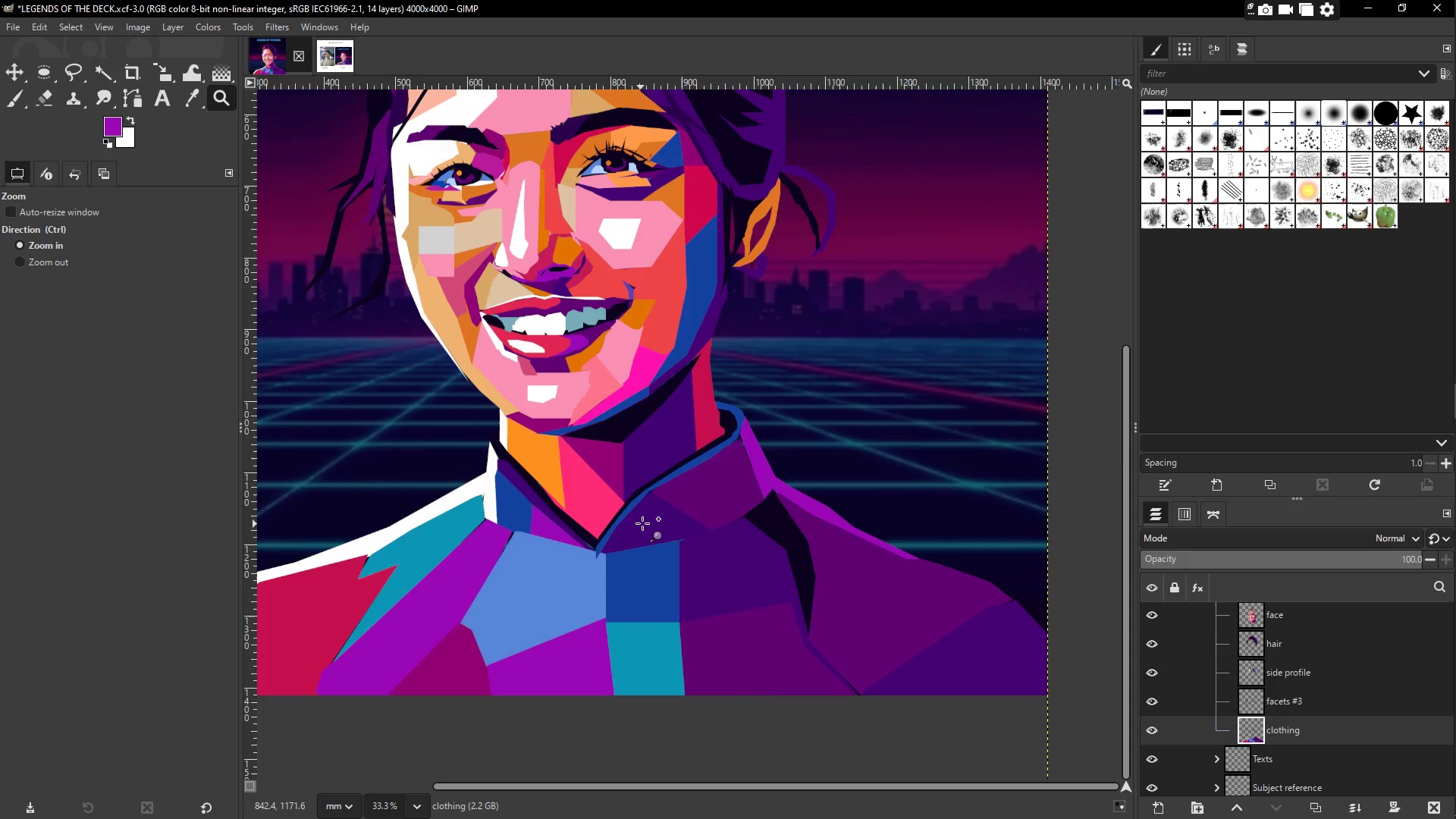 
hold_key(key=Space, duration=0.39)
 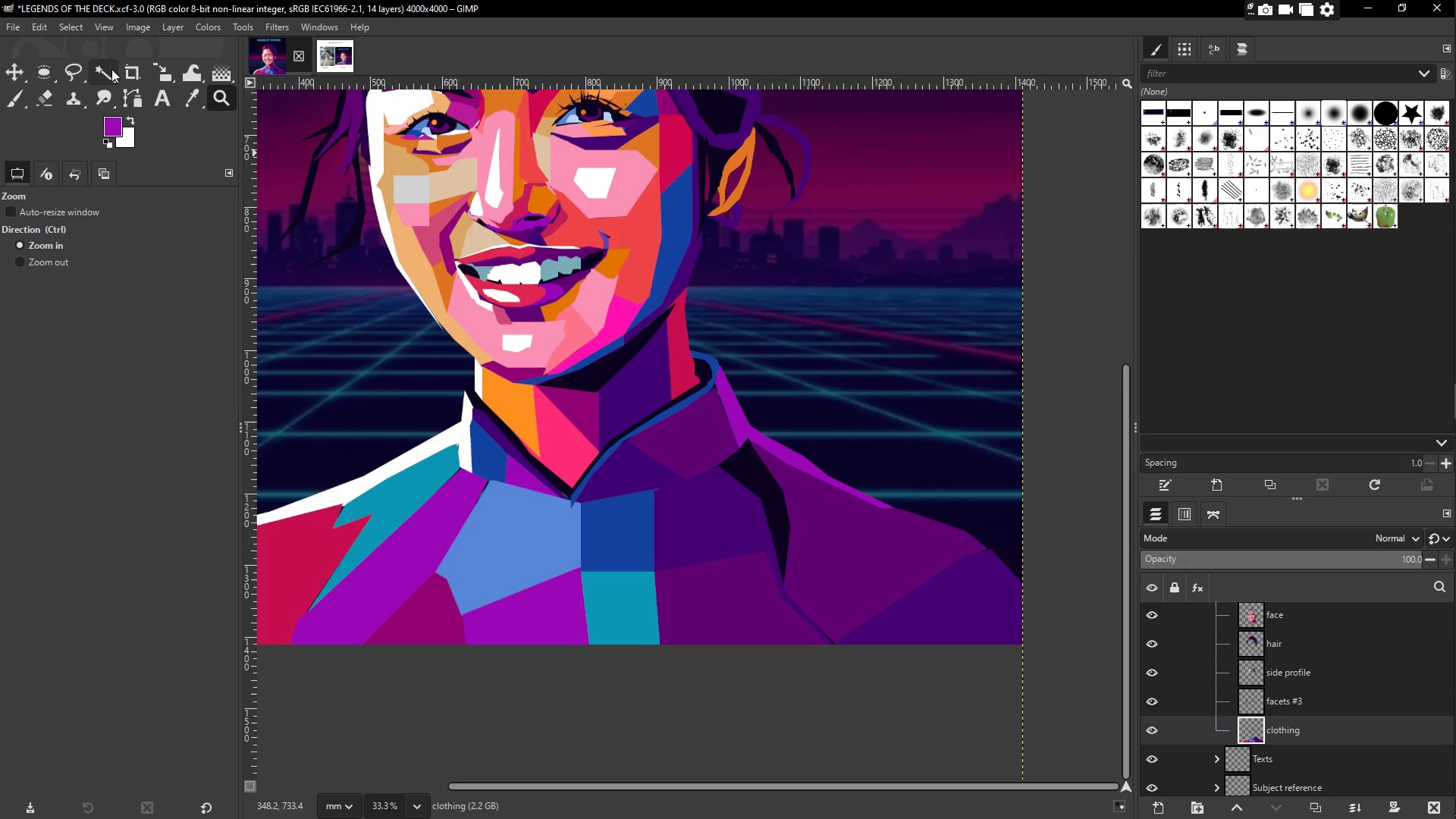 
left_click([64, 73])
 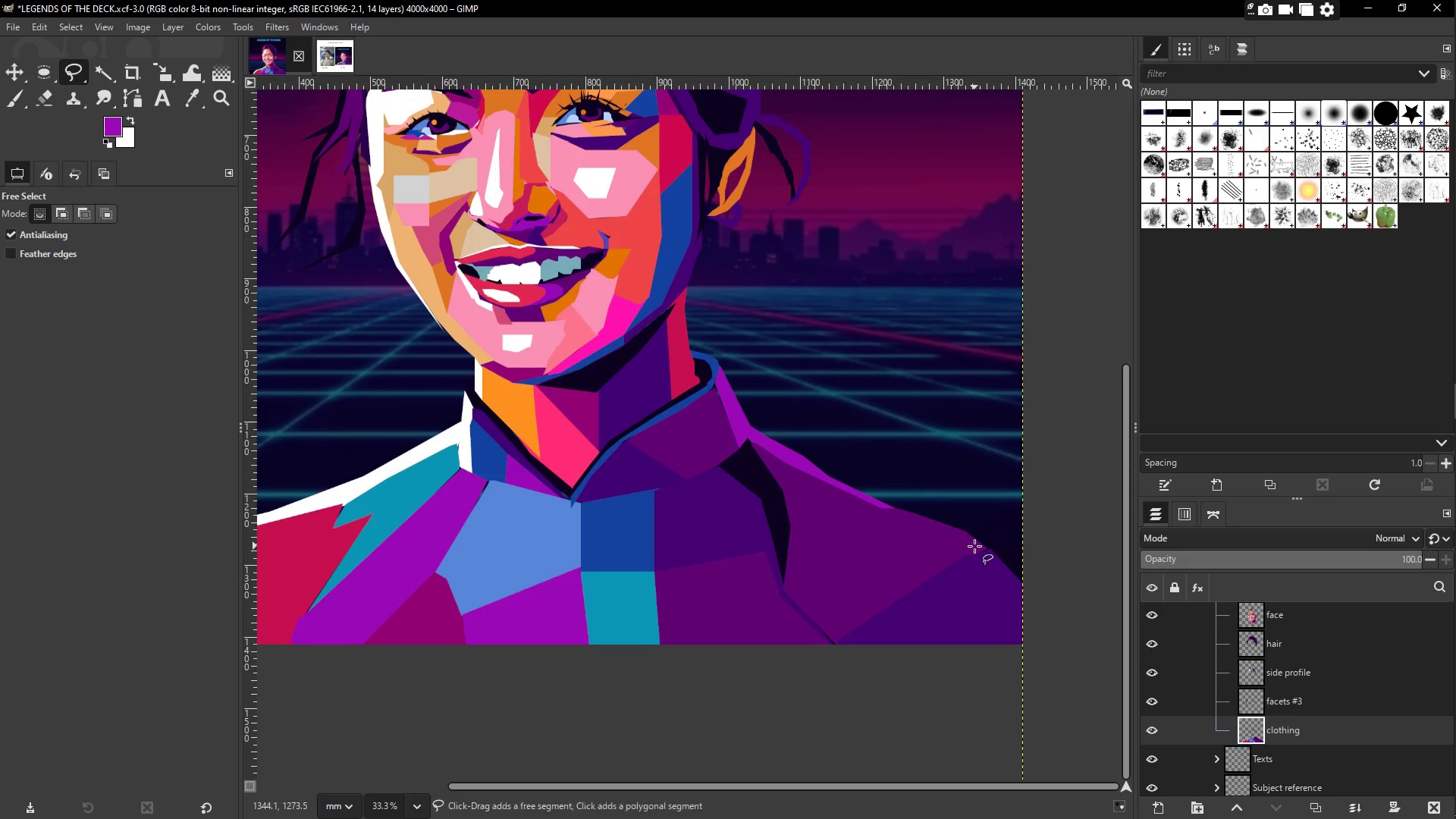 
double_click([959, 534])
 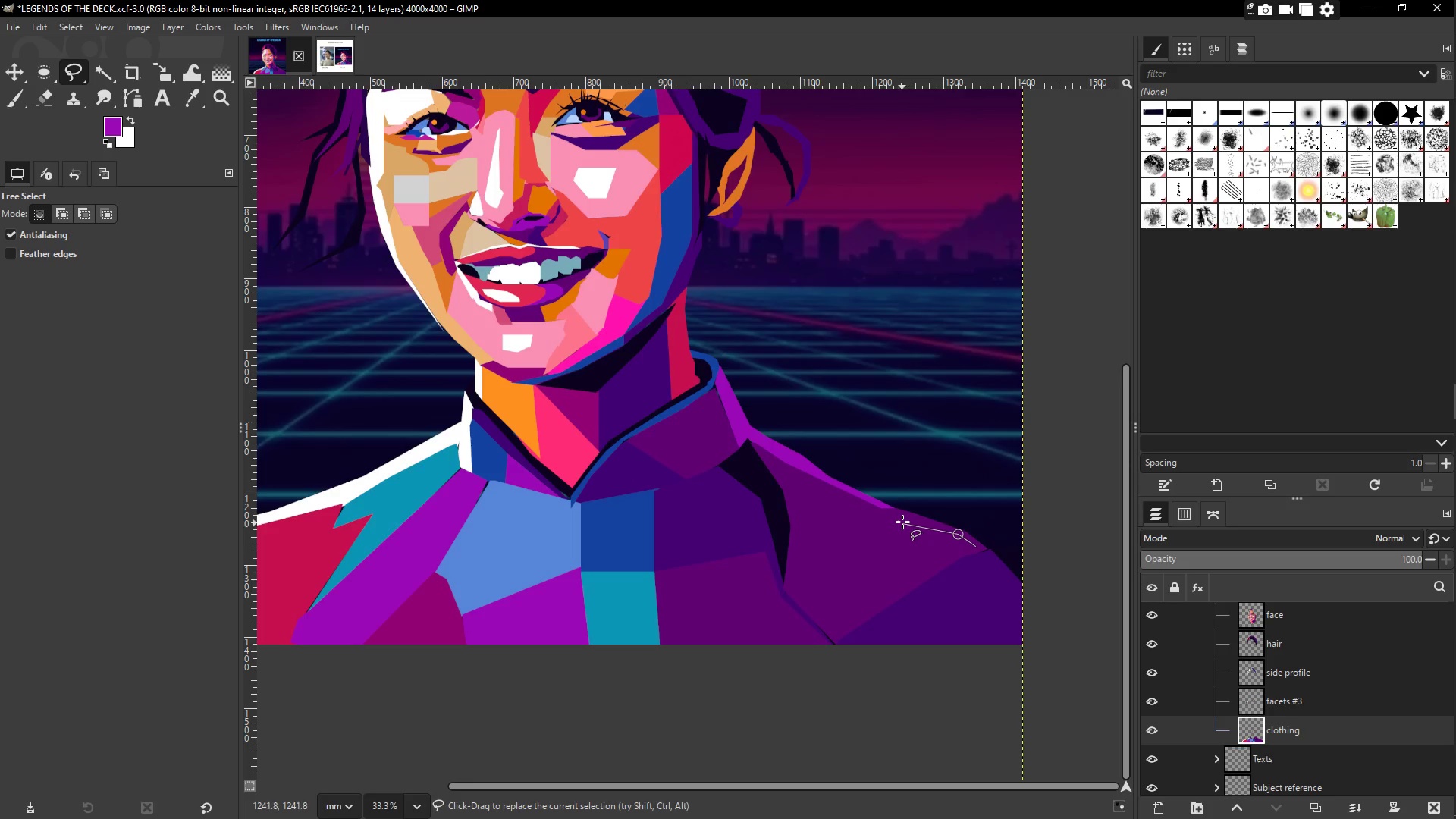 
left_click([899, 517])
 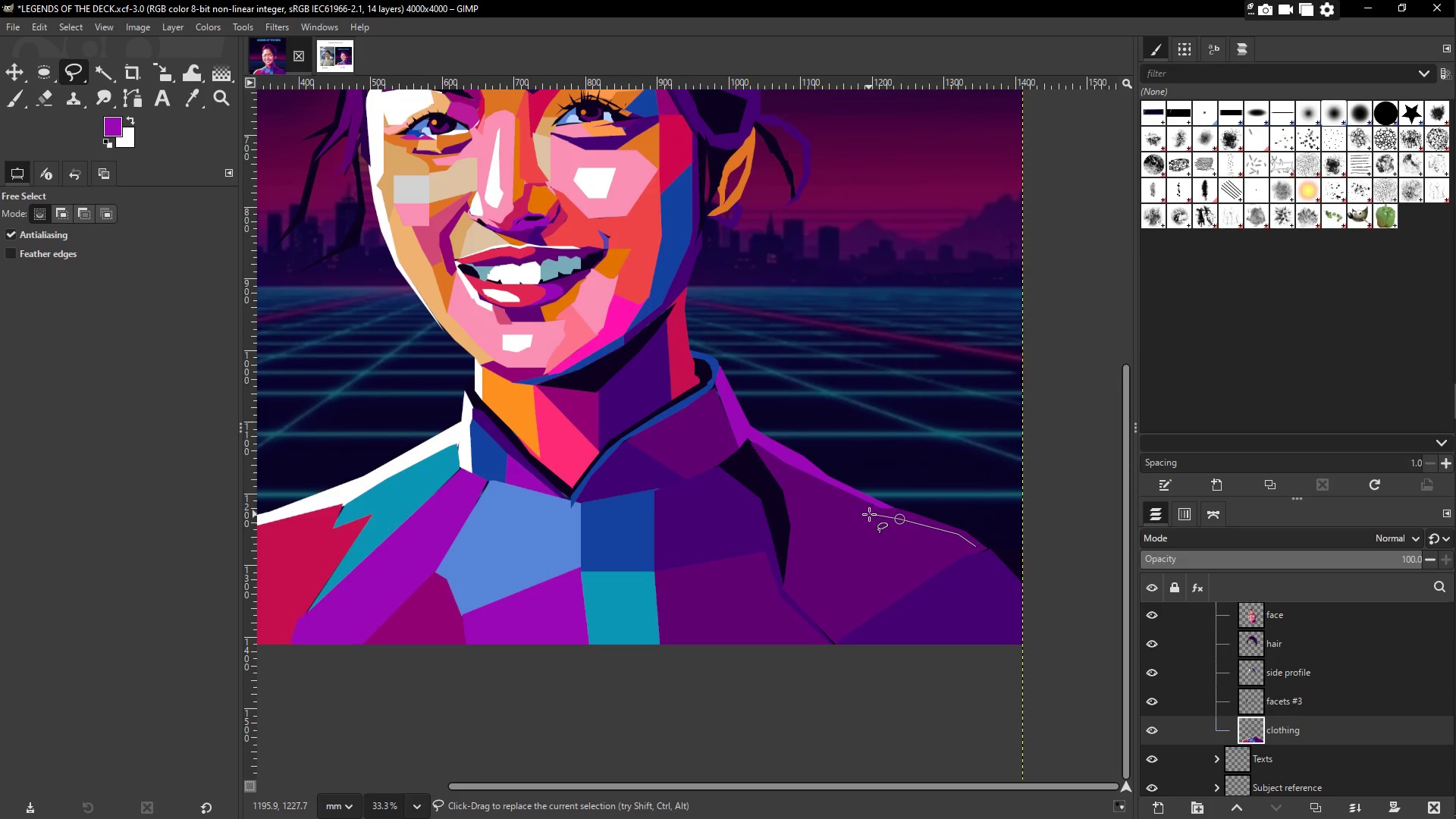 
left_click([869, 513])
 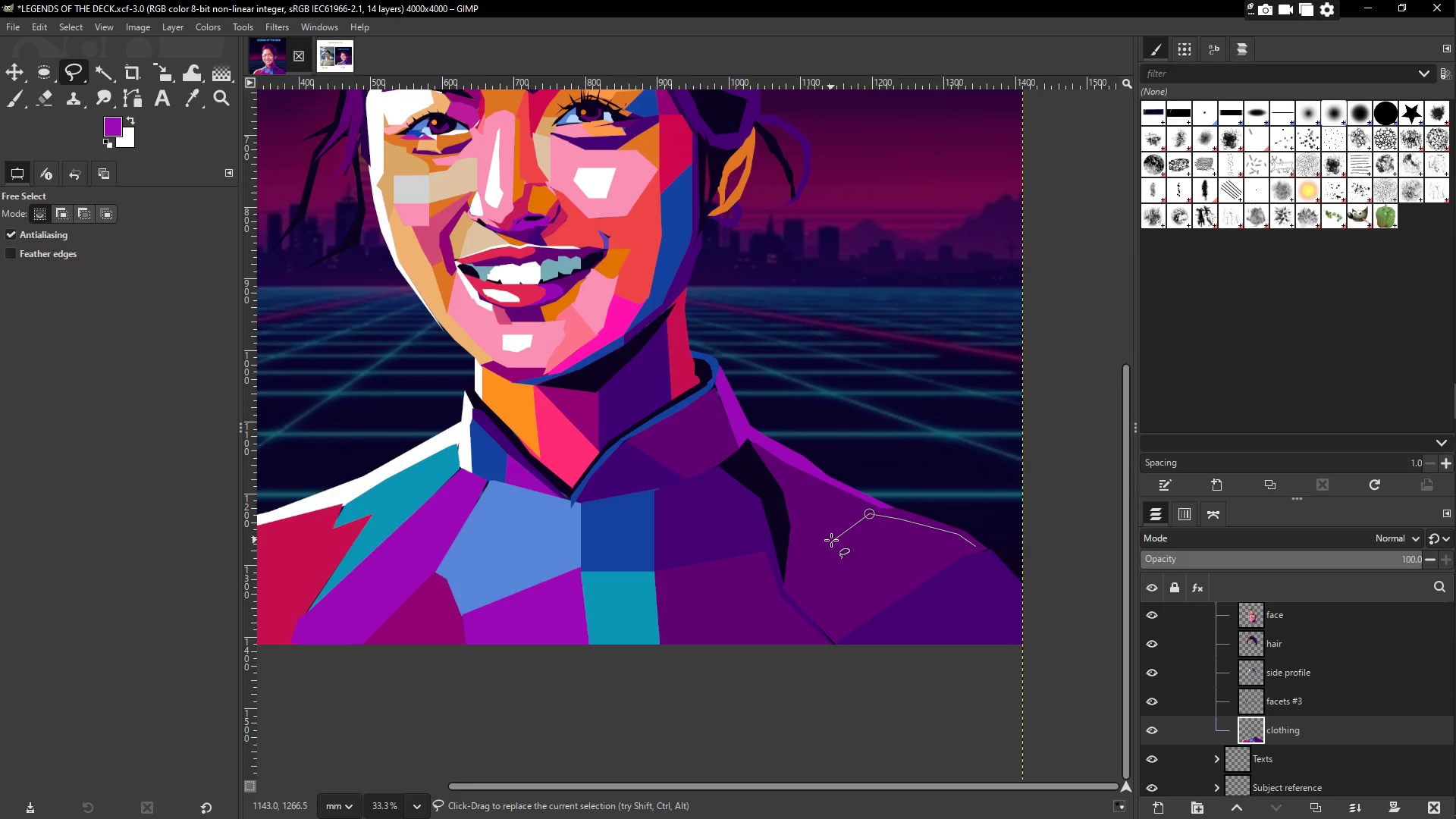 
left_click([831, 540])
 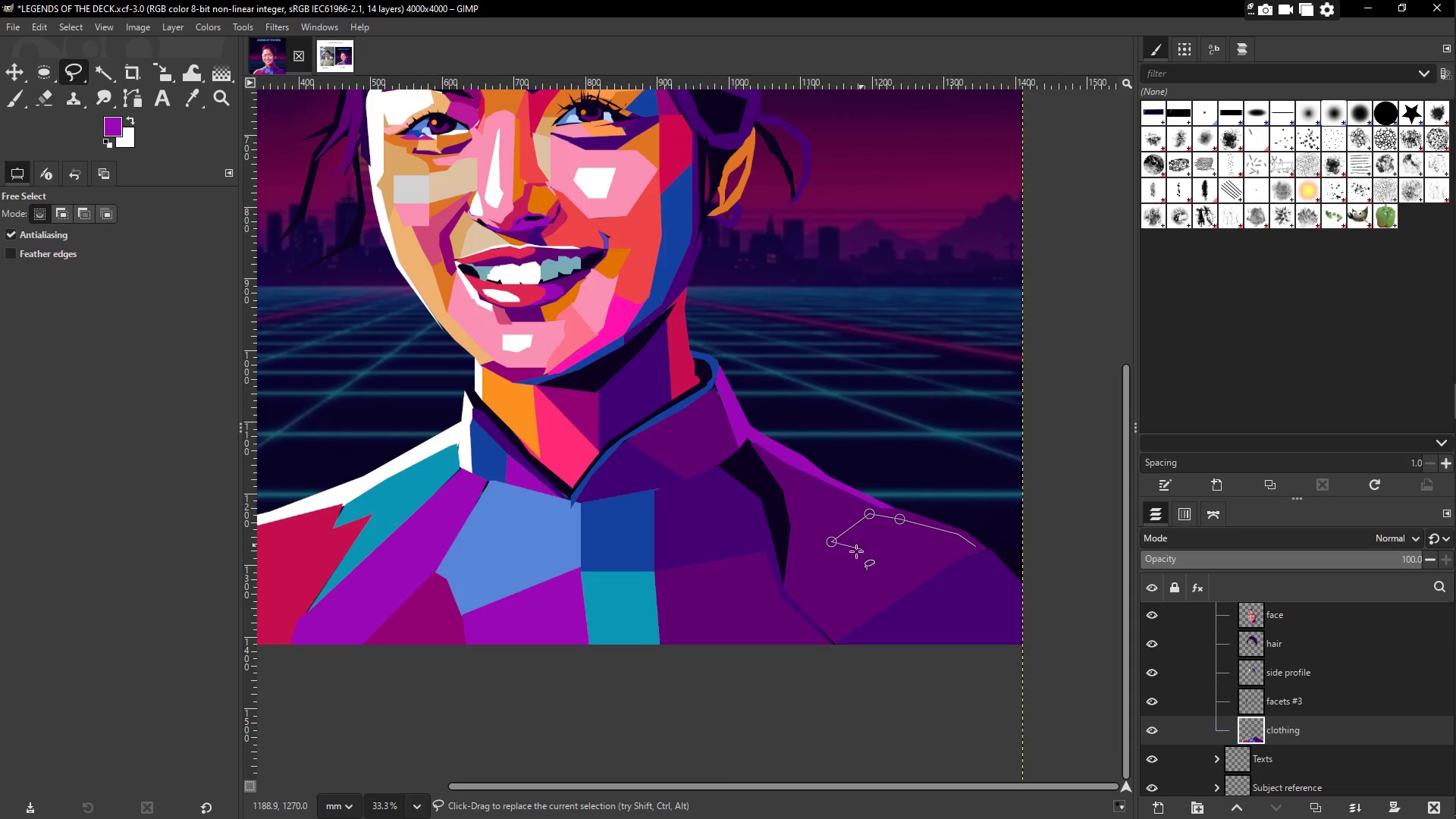 
left_click([802, 579])
 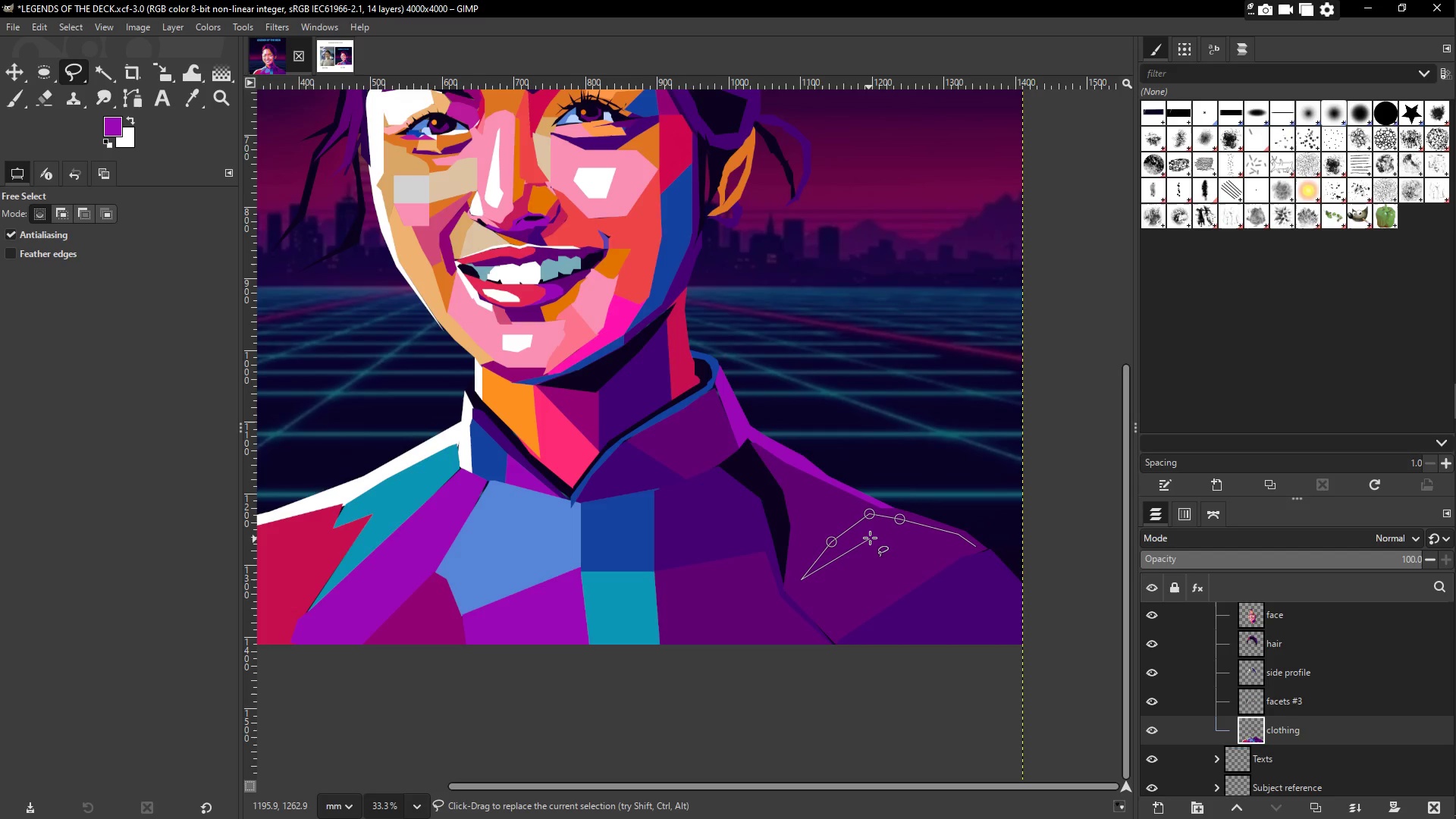 
left_click([870, 537])
 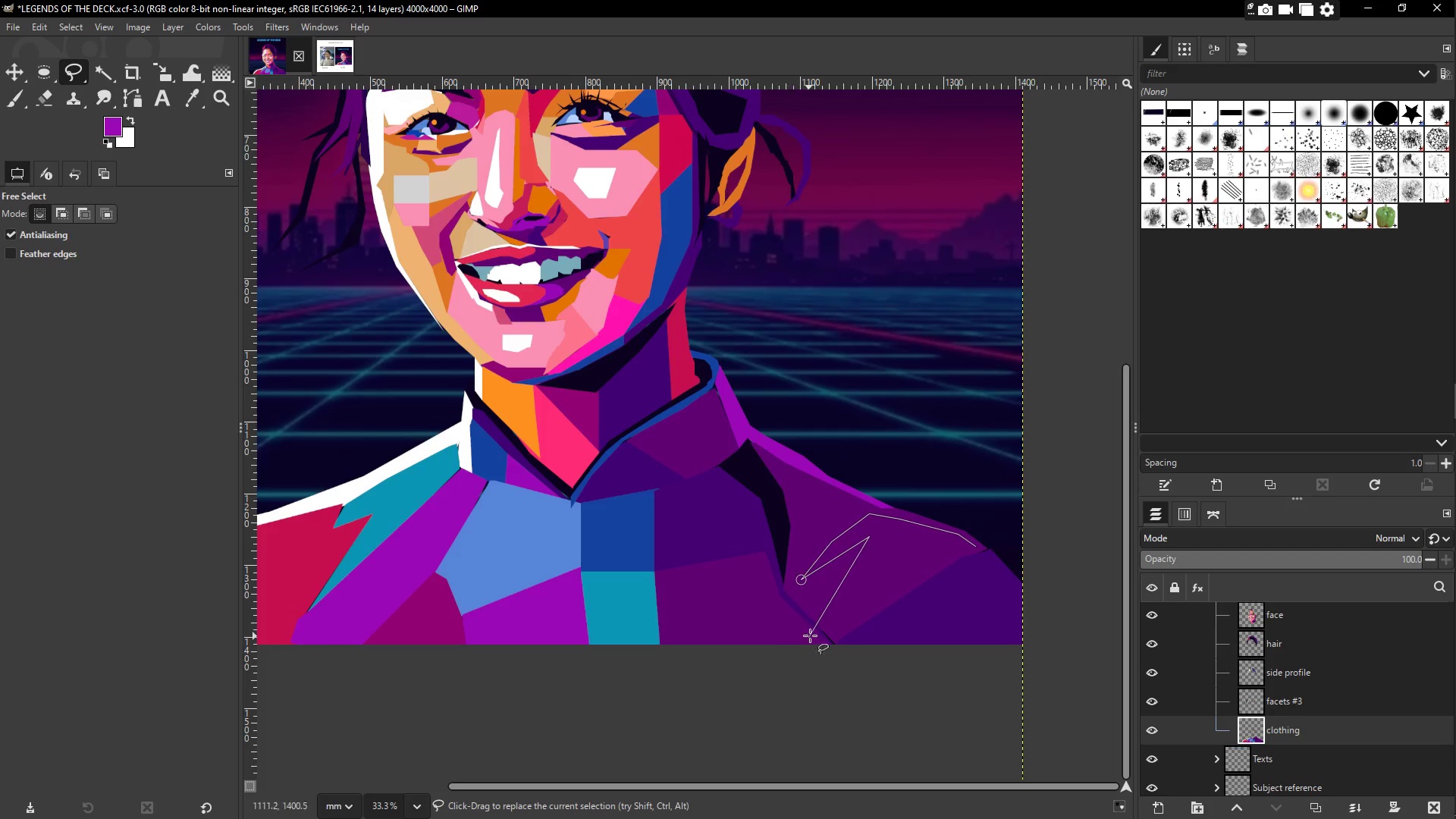 
left_click([833, 607])
 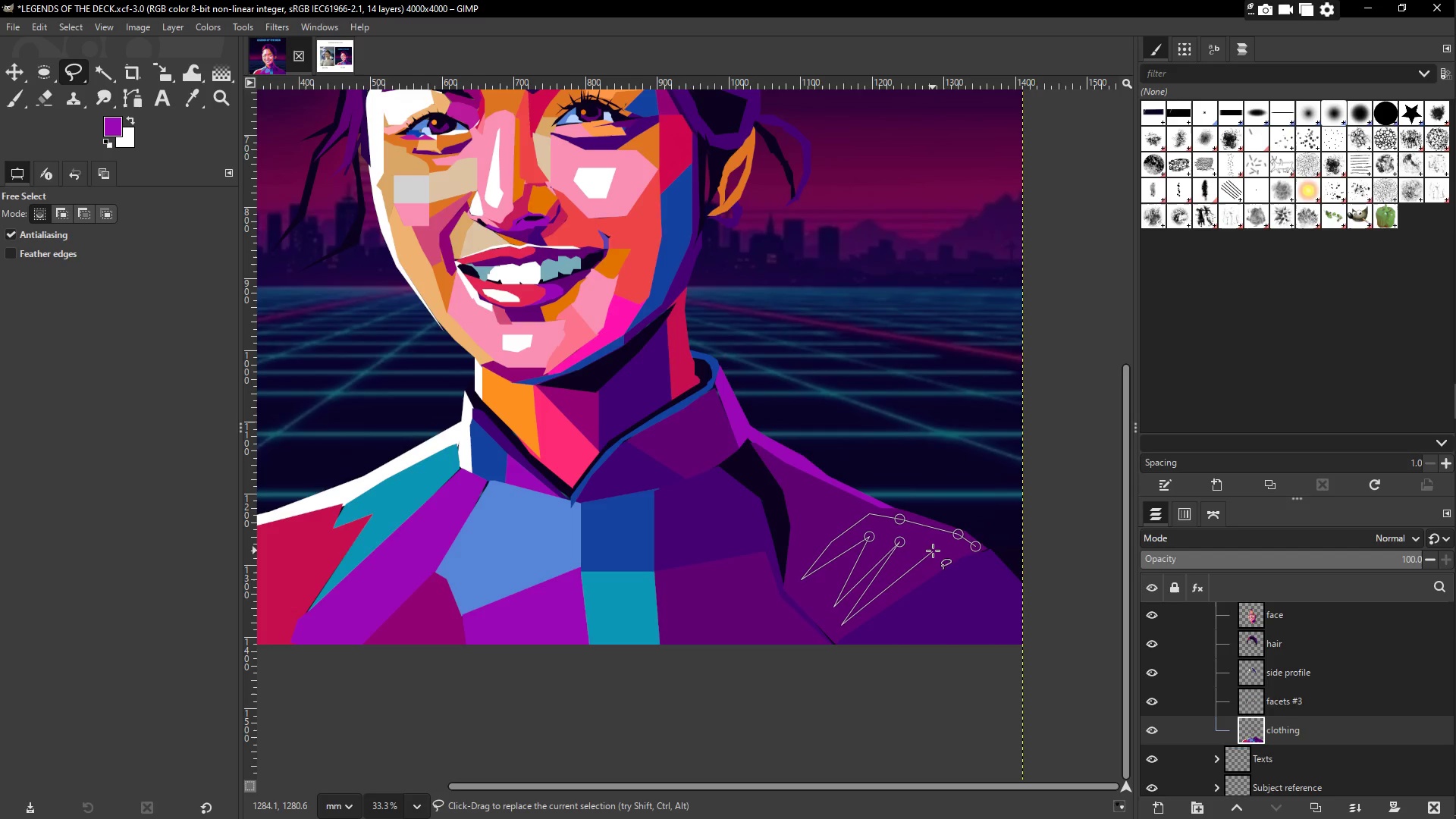 
left_click([887, 603])
 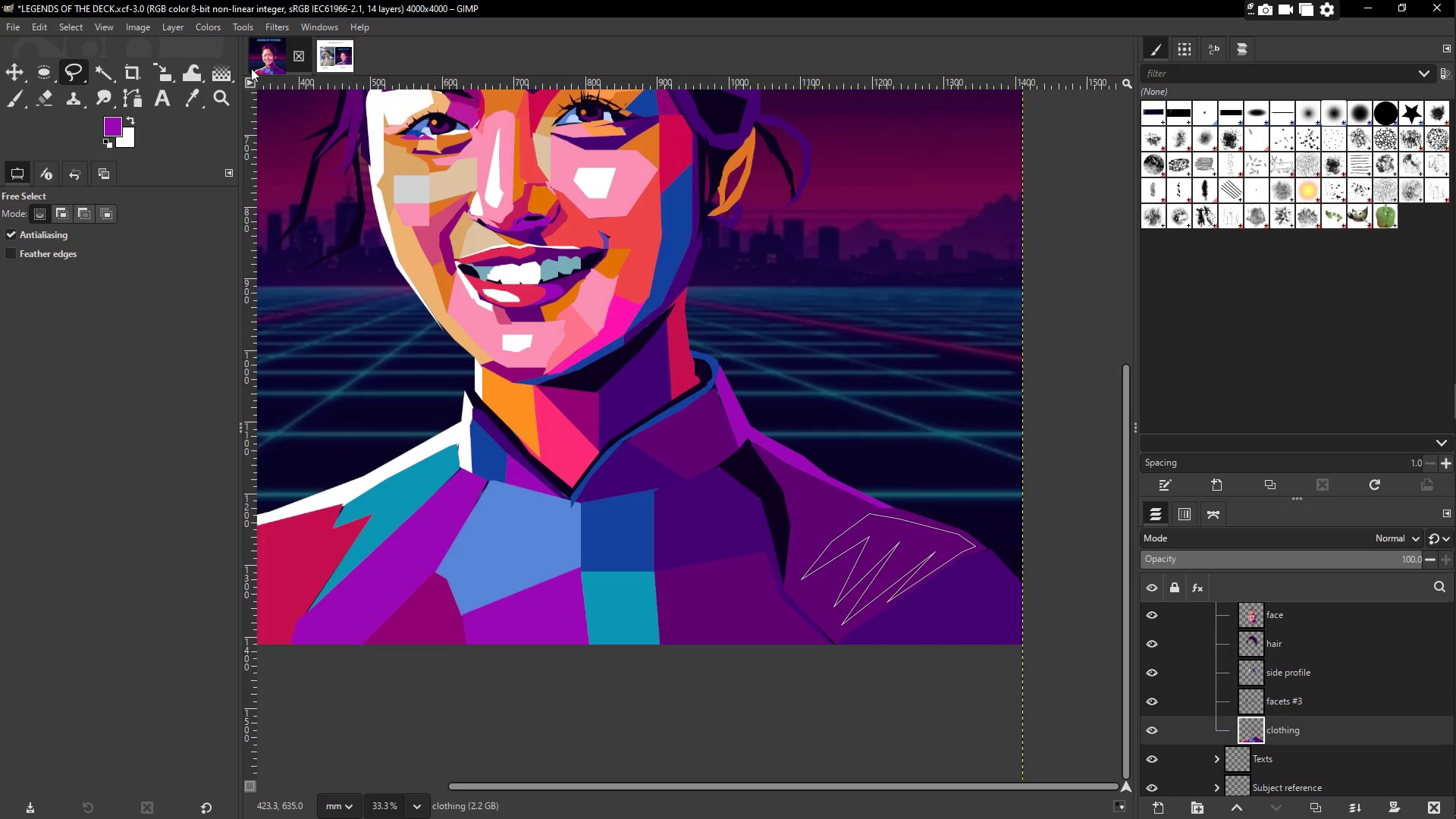 
left_click([119, 127])
 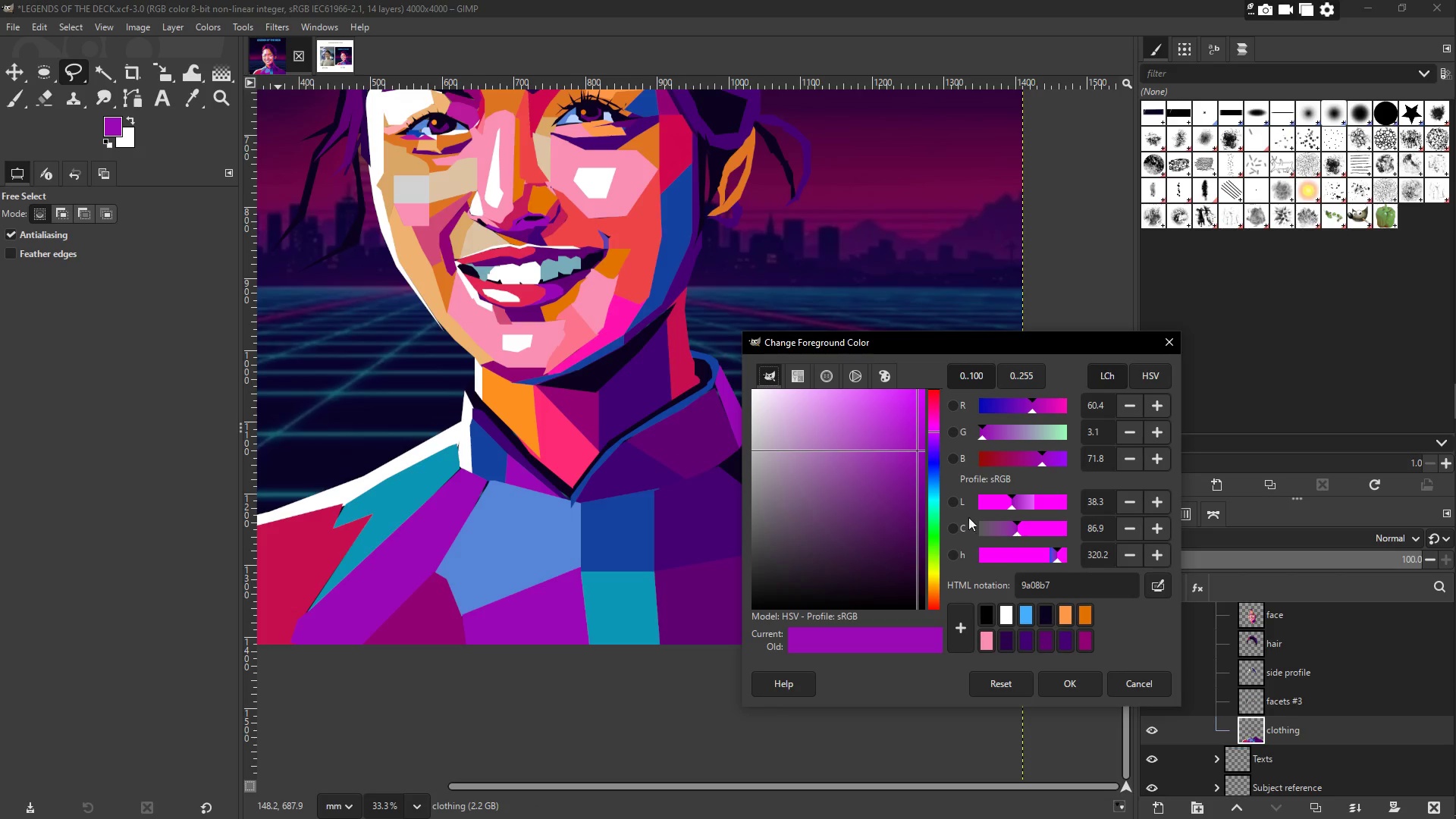 
left_click([1153, 590])
 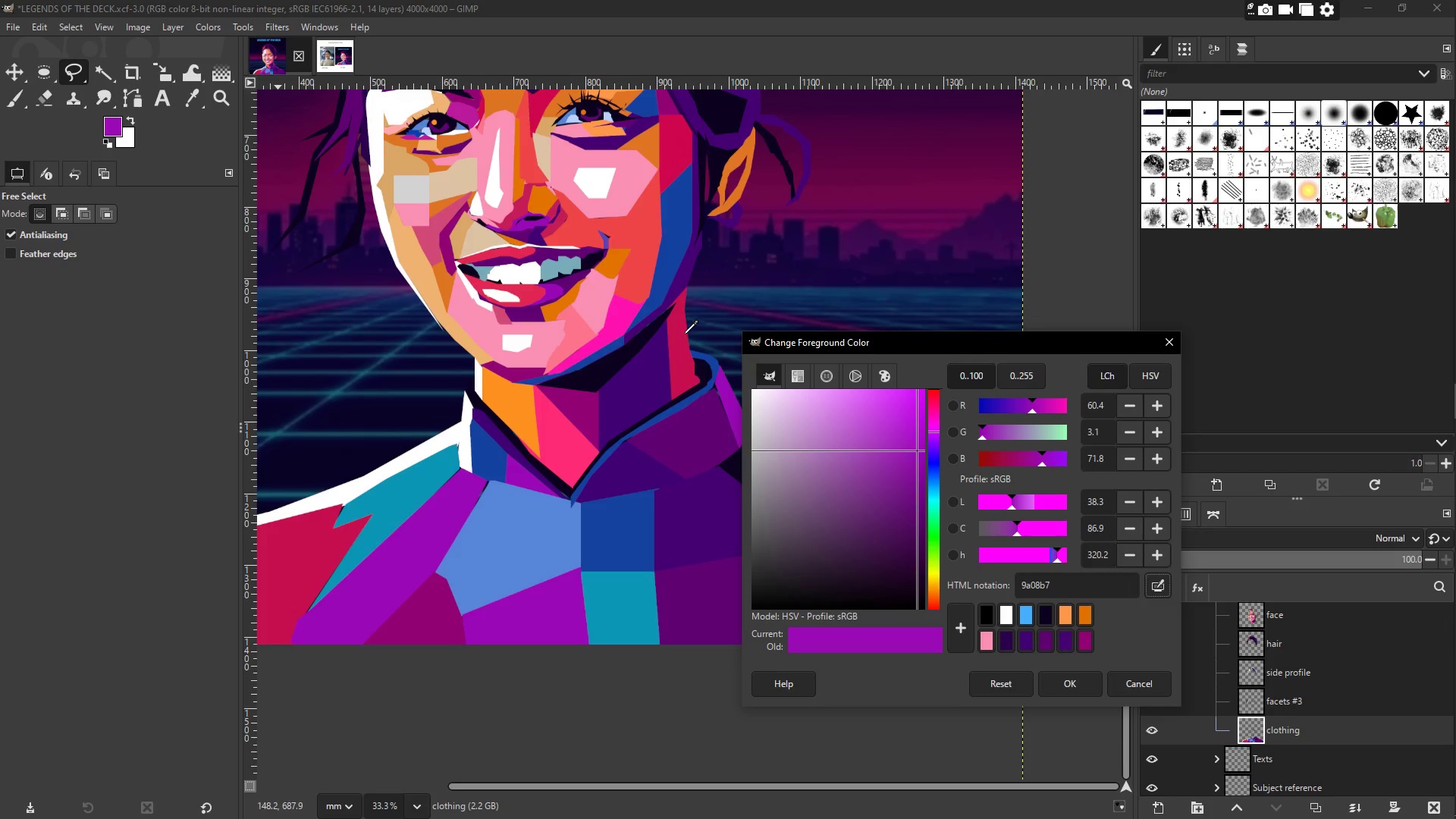 
left_click([680, 331])
 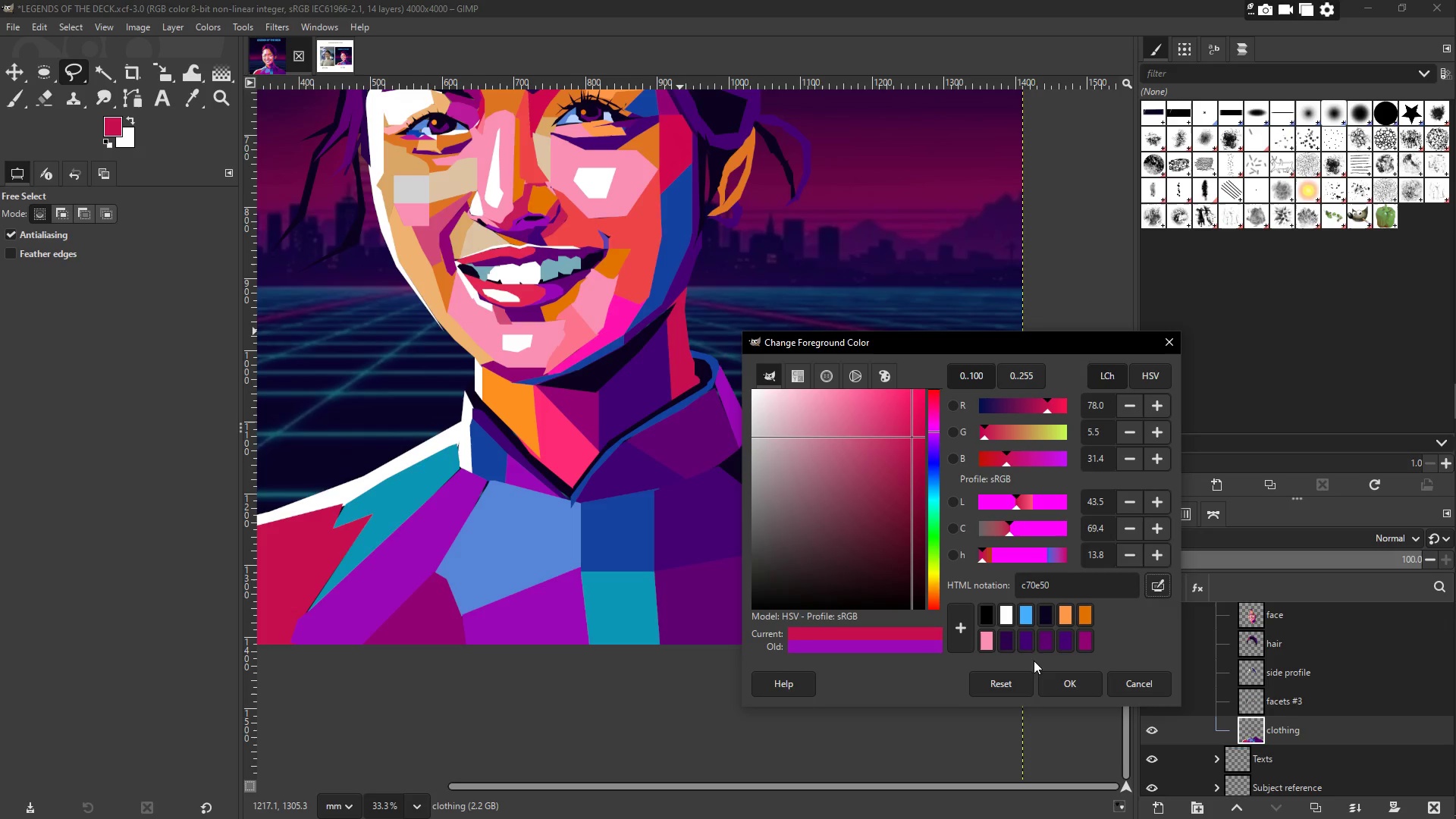 
left_click([1066, 676])
 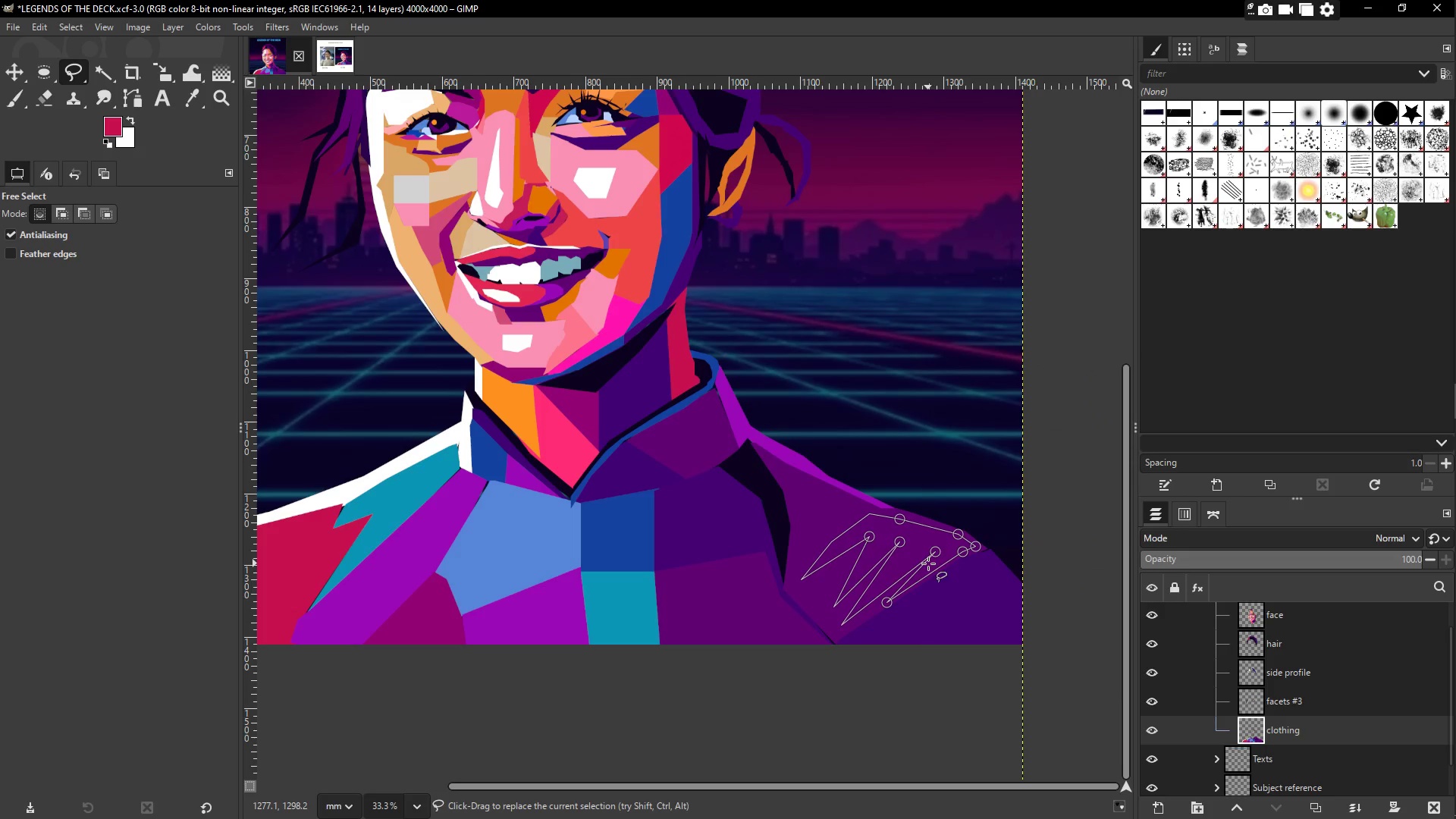 
key(G)
 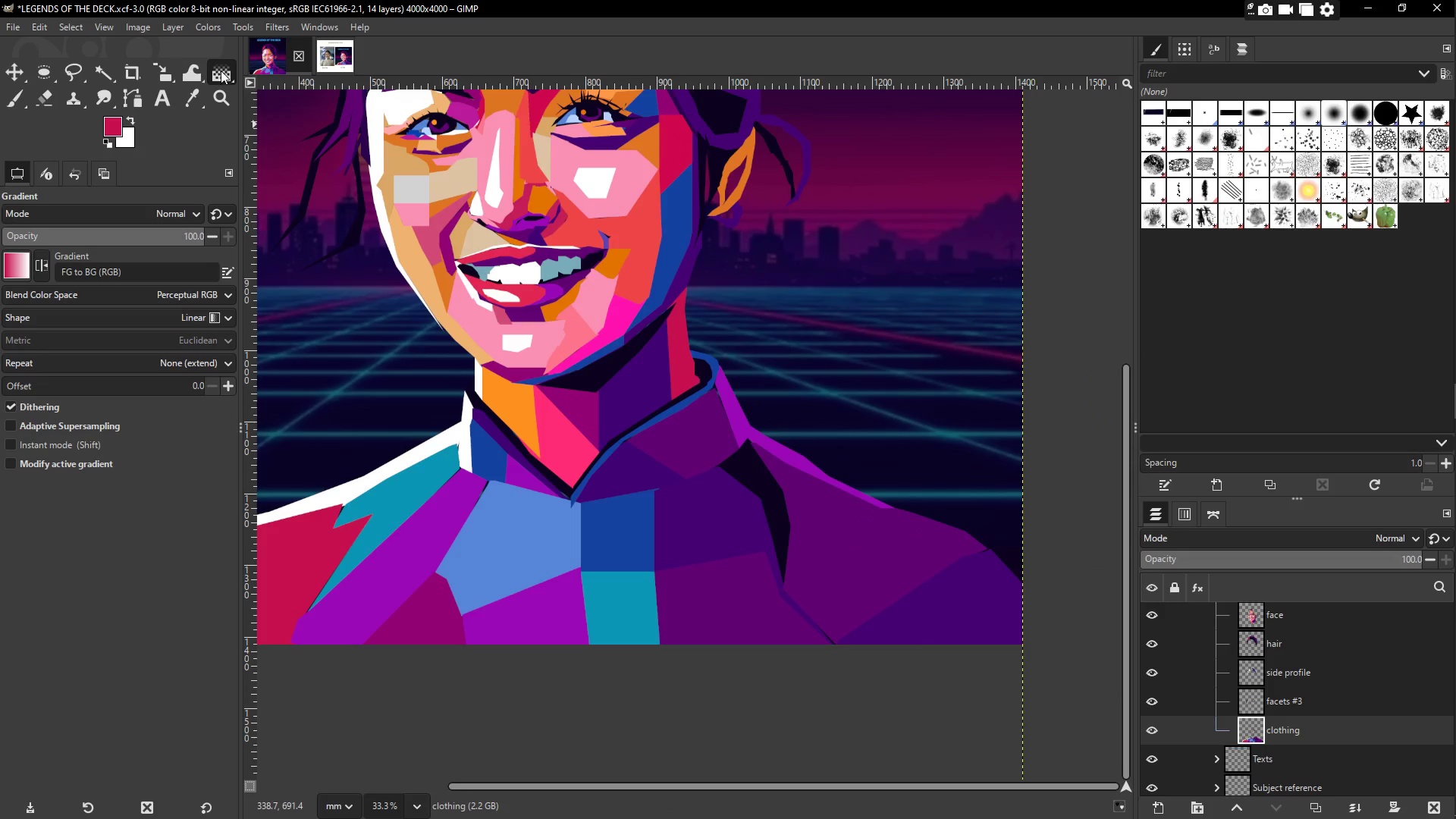 
left_click([225, 79])
 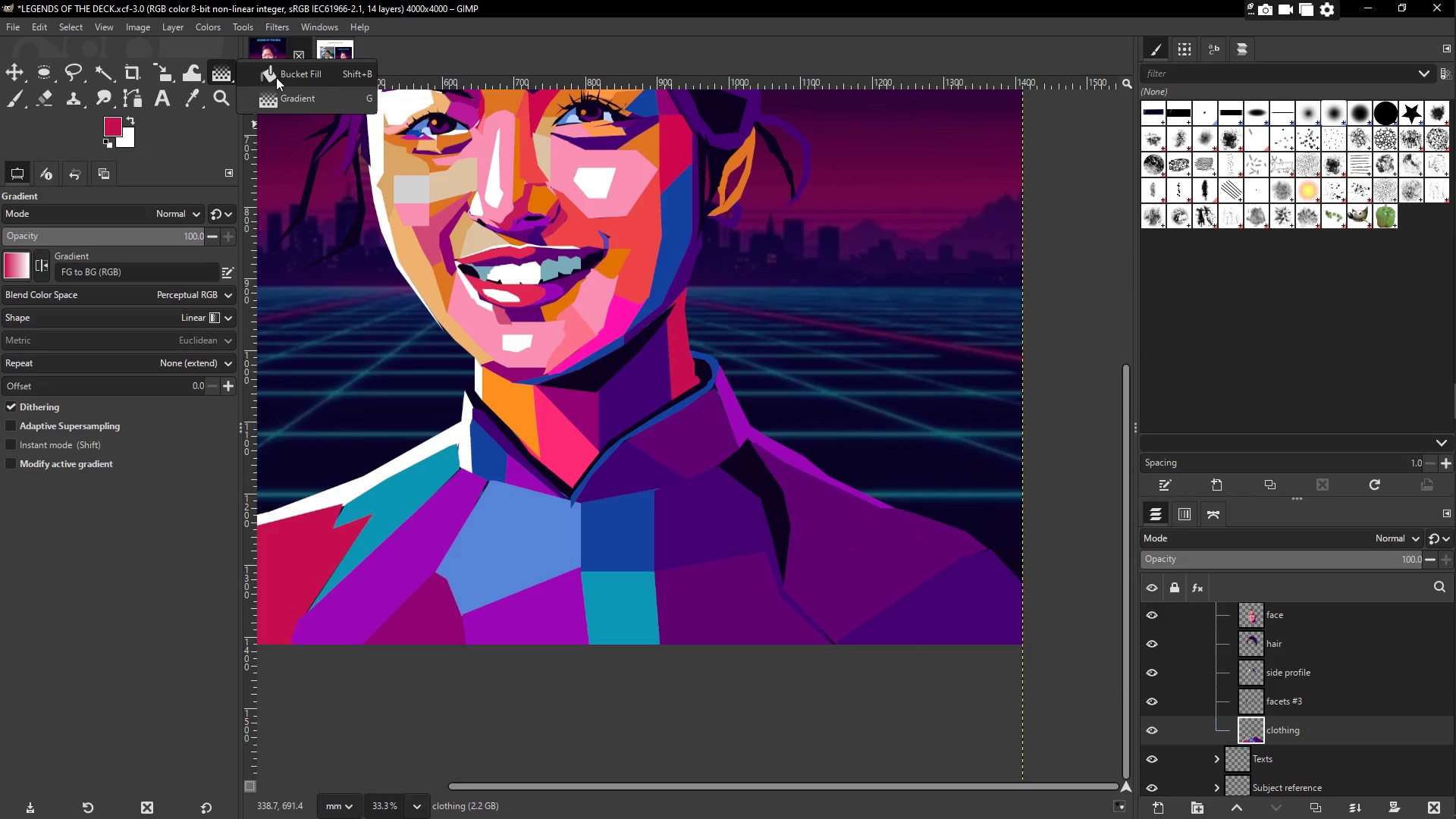 
left_click([283, 73])
 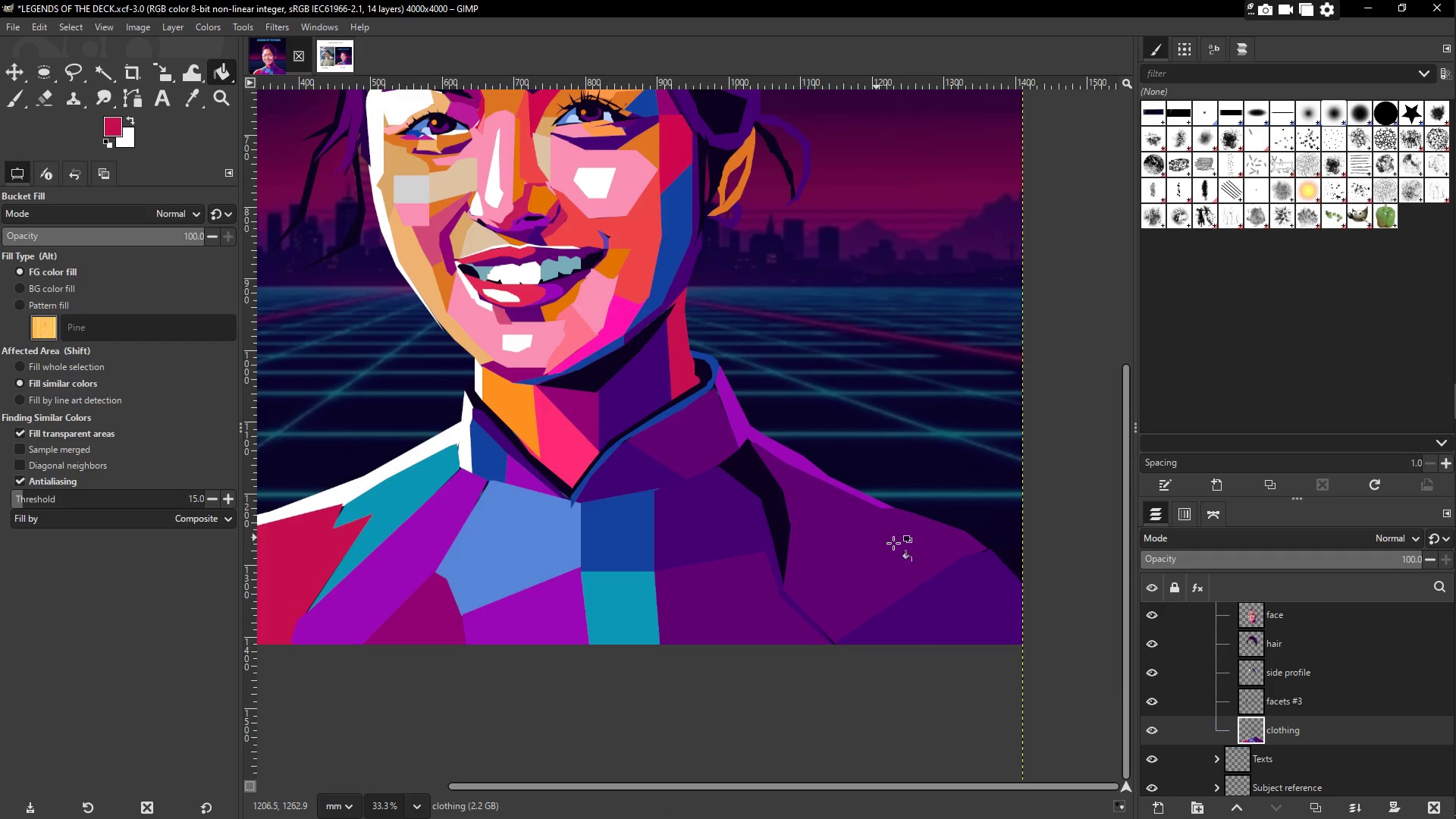 
left_click([896, 544])
 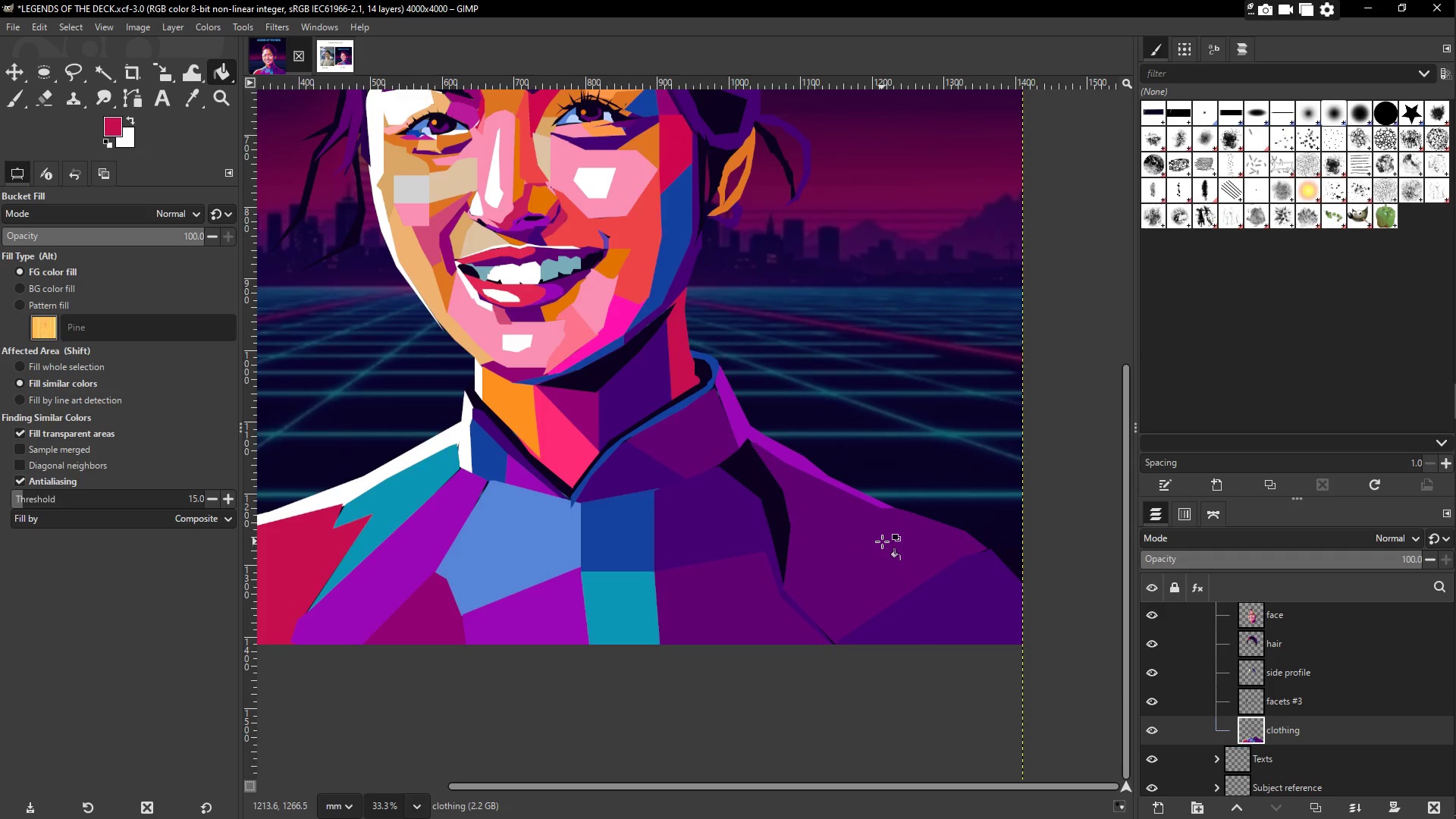 
left_click([882, 541])
 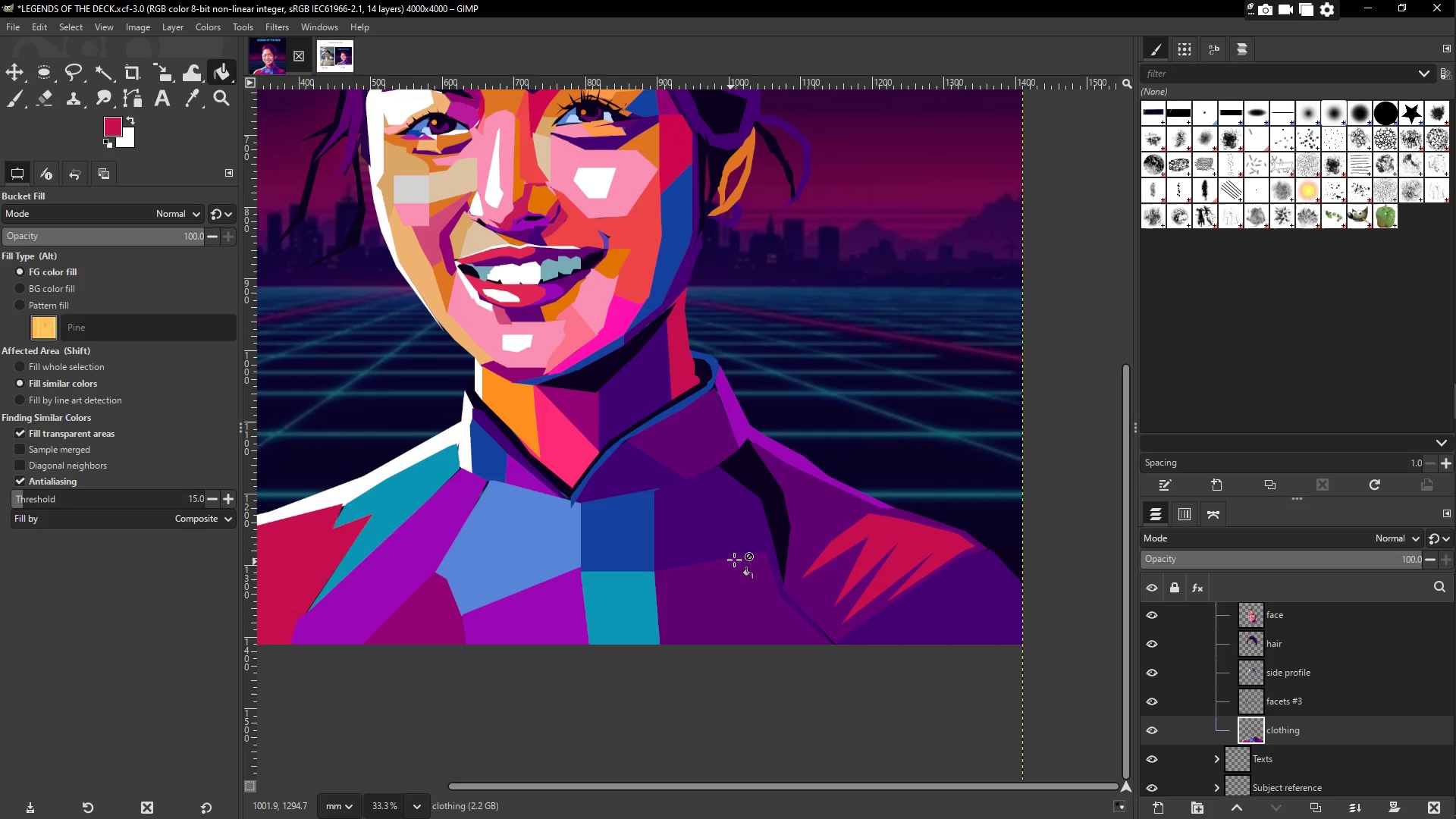 
hold_key(key=Space, duration=1.5)
 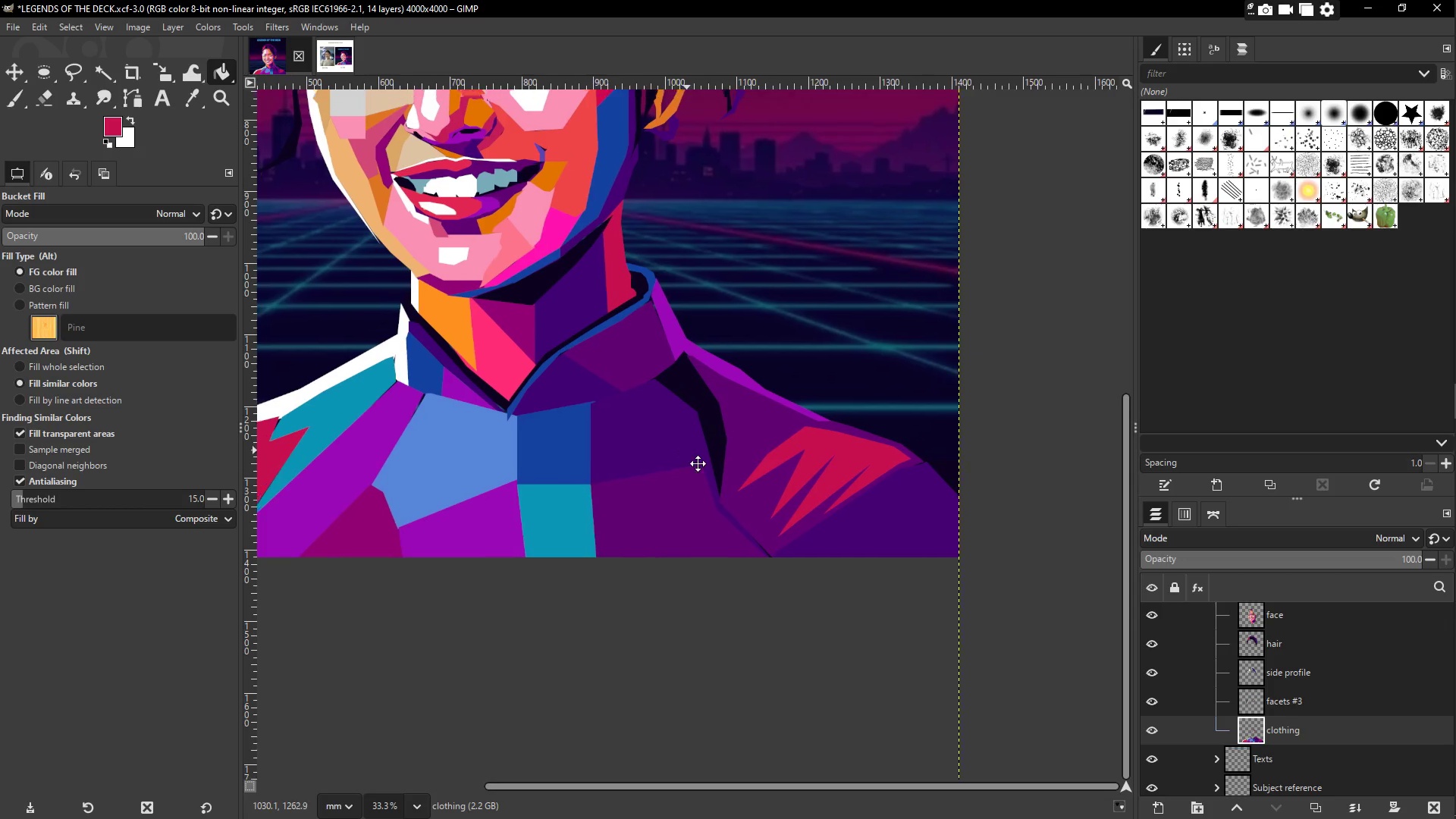 
hold_key(key=Space, duration=1.52)
 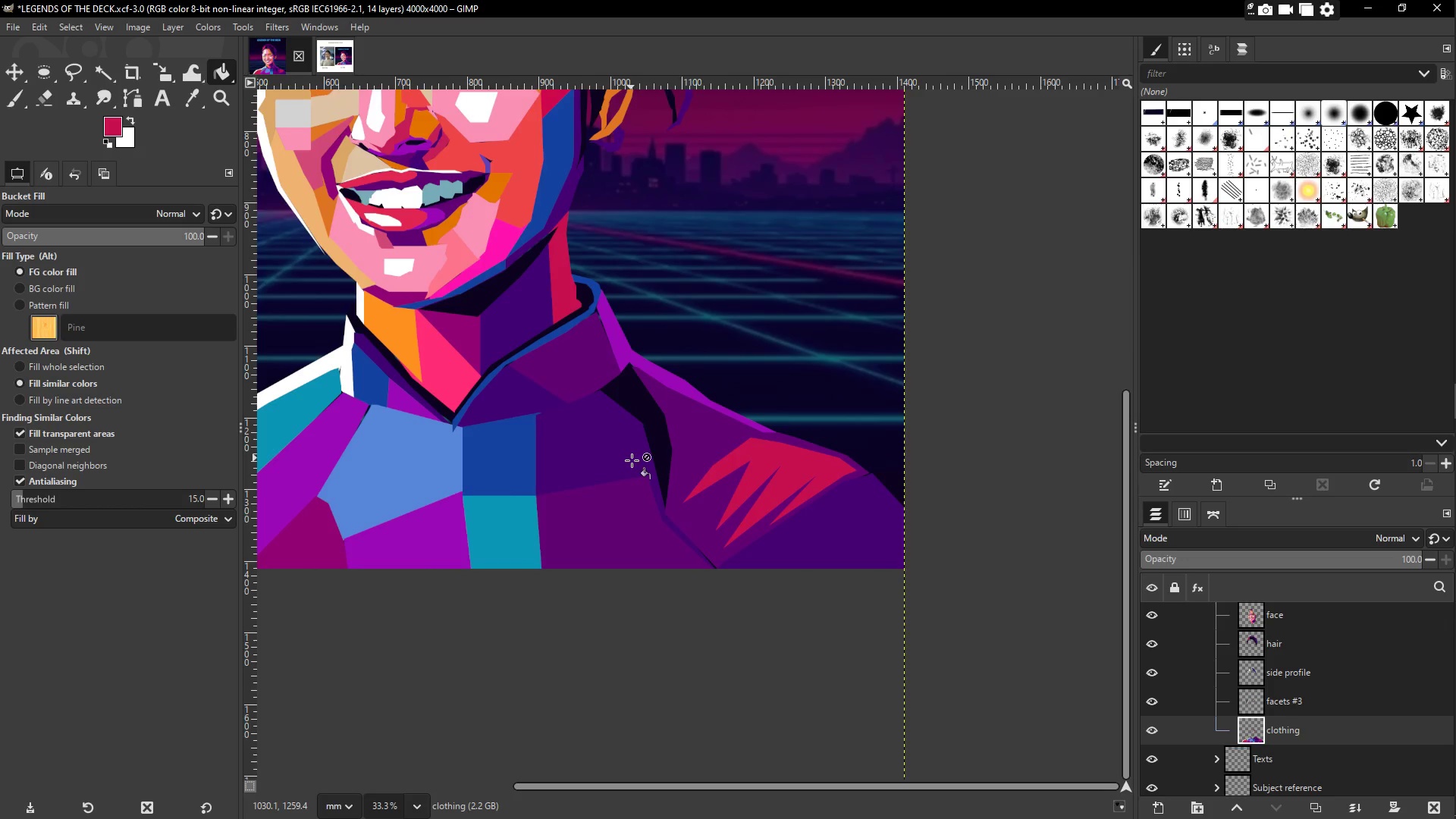 
hold_key(key=Space, duration=0.47)
 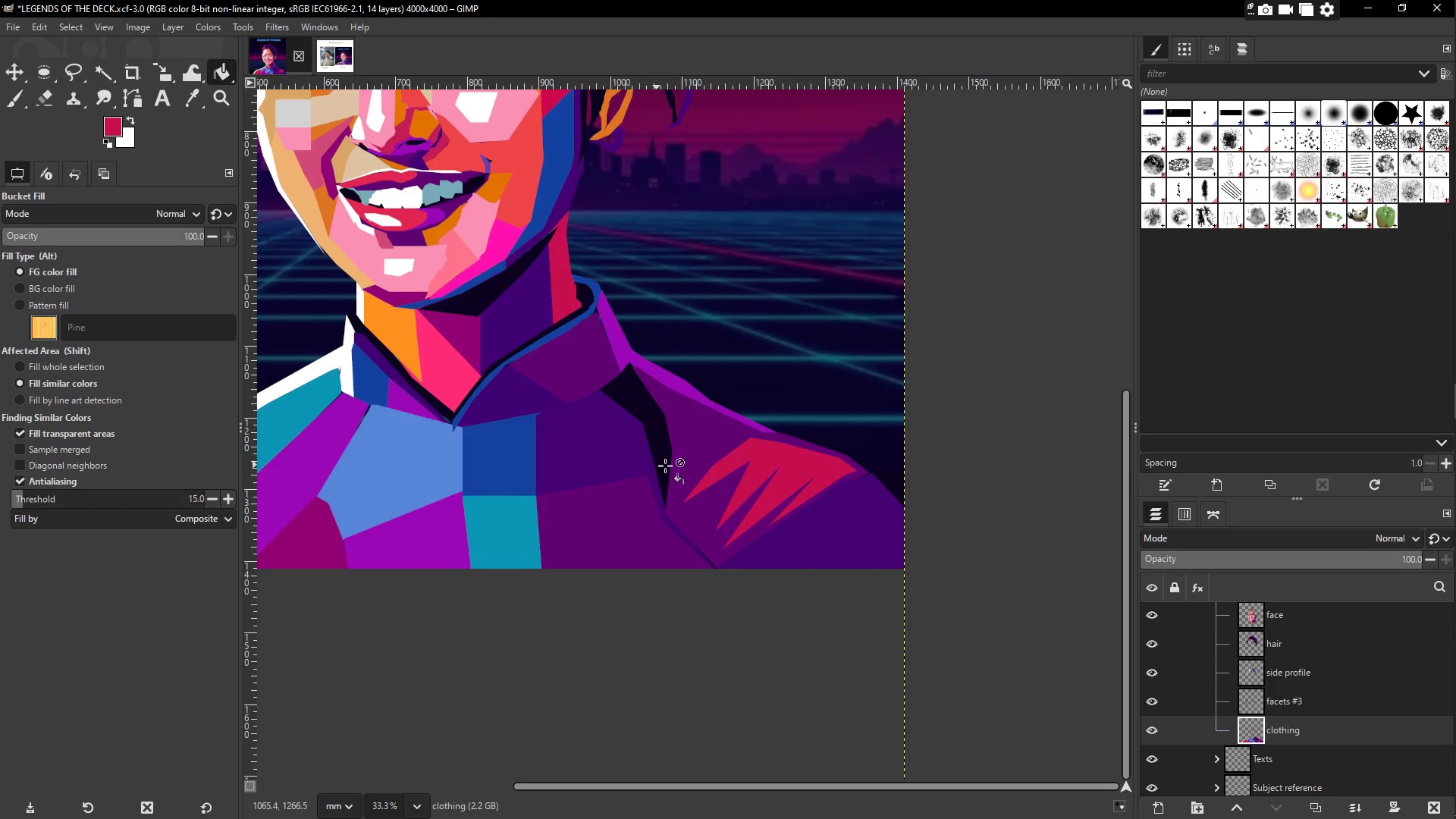 
hold_key(key=Space, duration=1.64)
 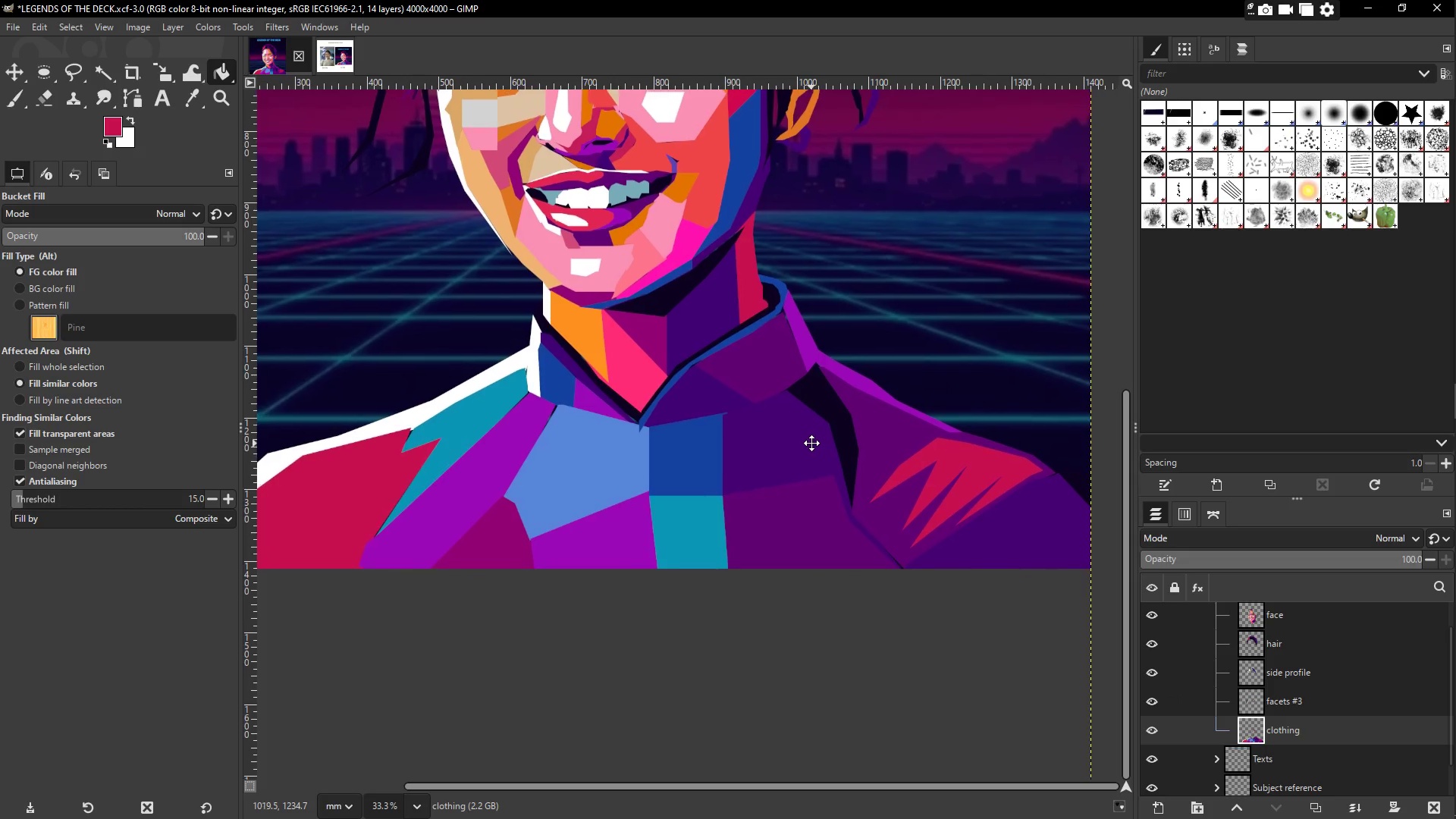 
hold_key(key=Space, duration=1.08)
 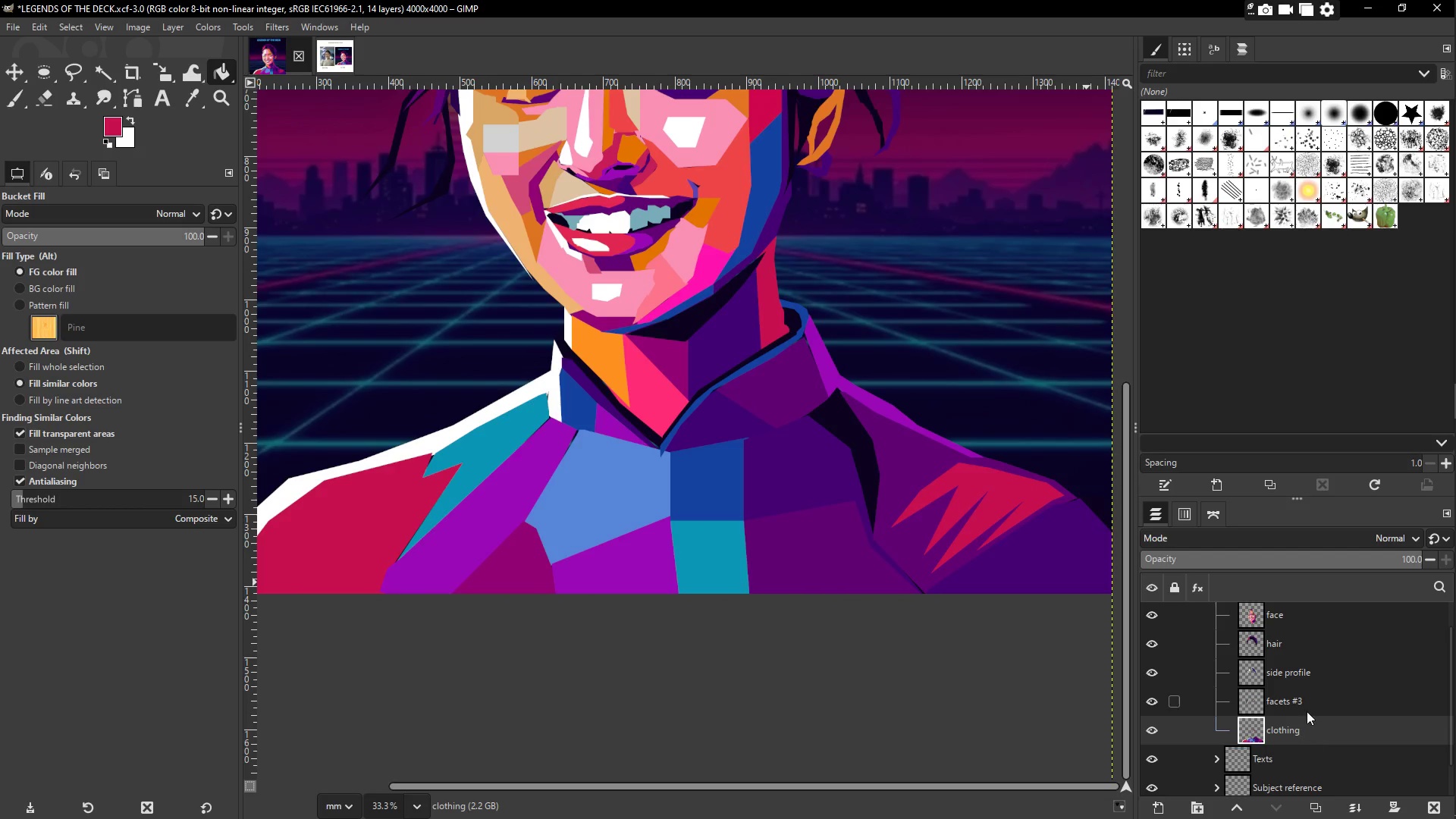 
left_click([1304, 700])
 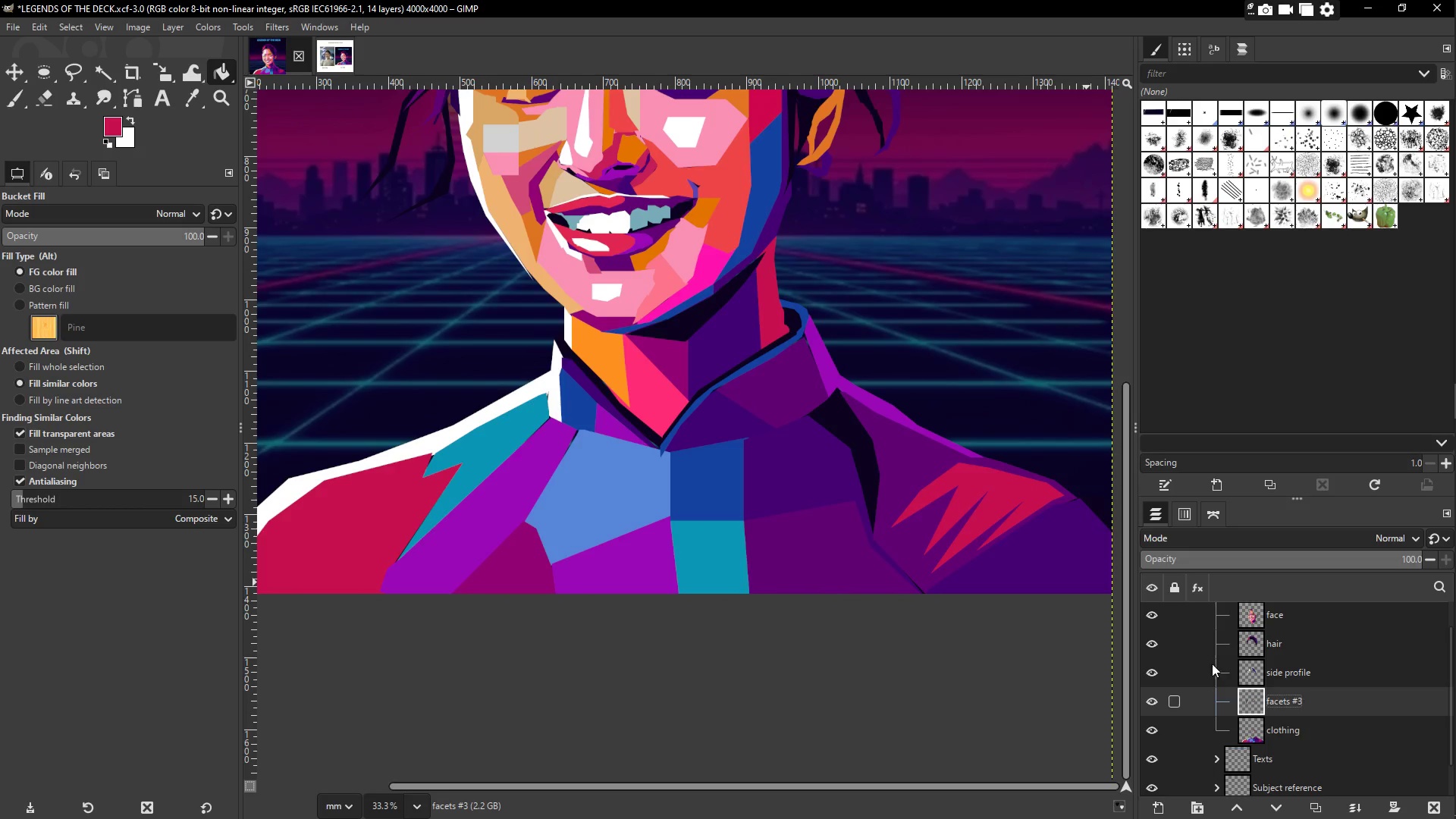 
hold_key(key=Space, duration=0.89)
 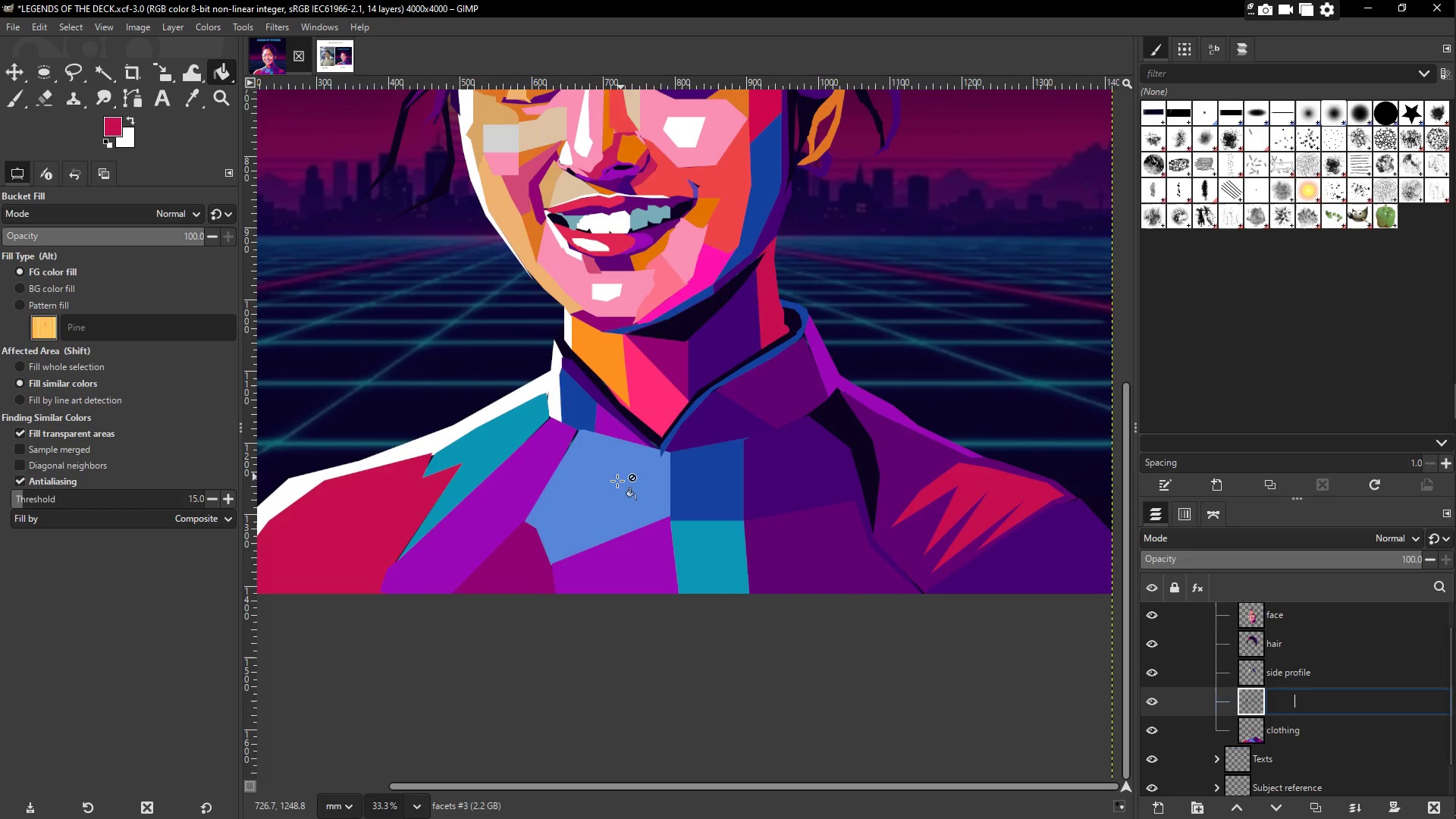 
hold_key(key=Space, duration=0.58)
 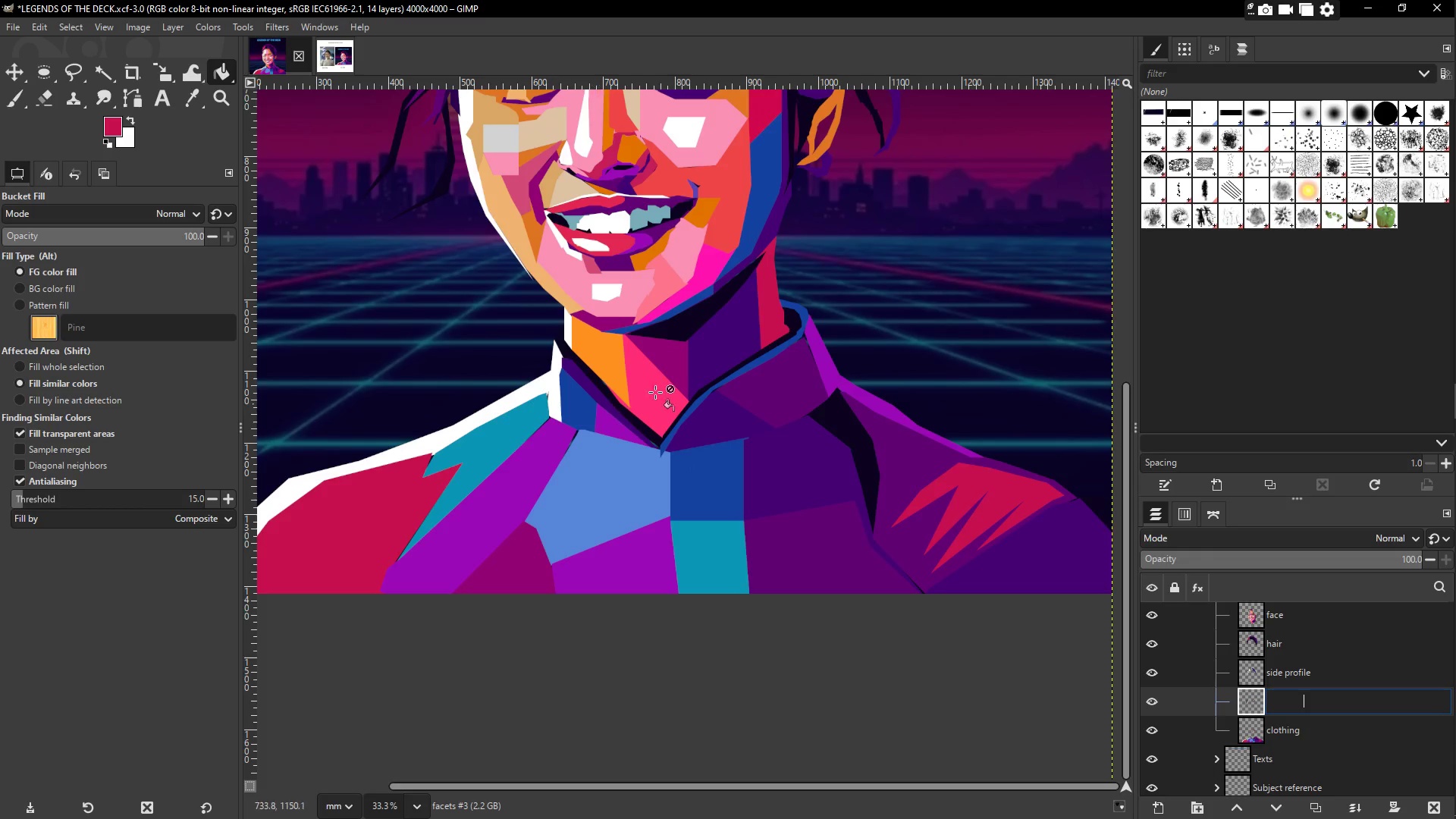 
scroll: coordinate [698, 372], scroll_direction: up, amount: 3.0
 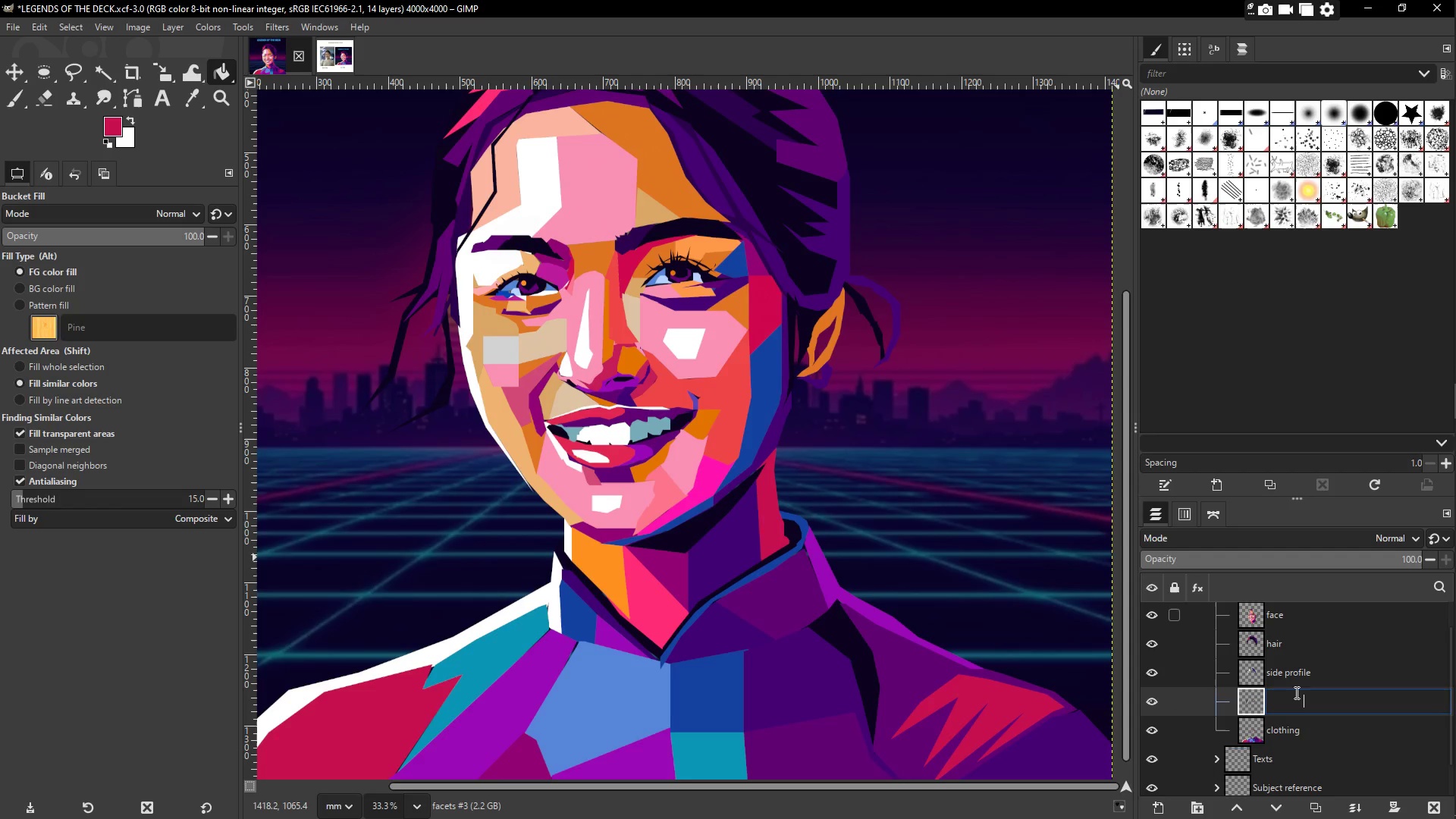 
left_click([1298, 643])
 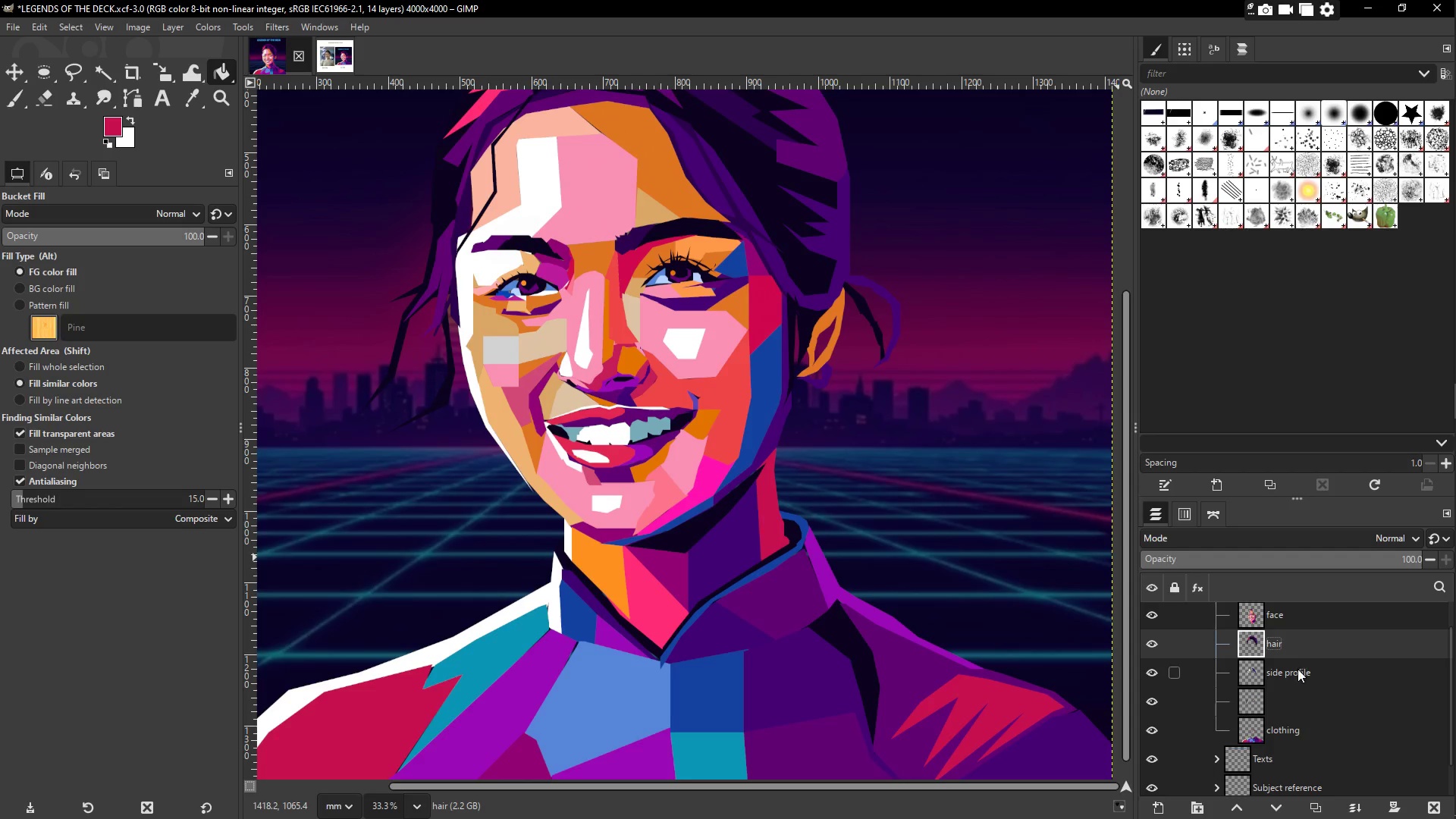 
left_click([1299, 674])
 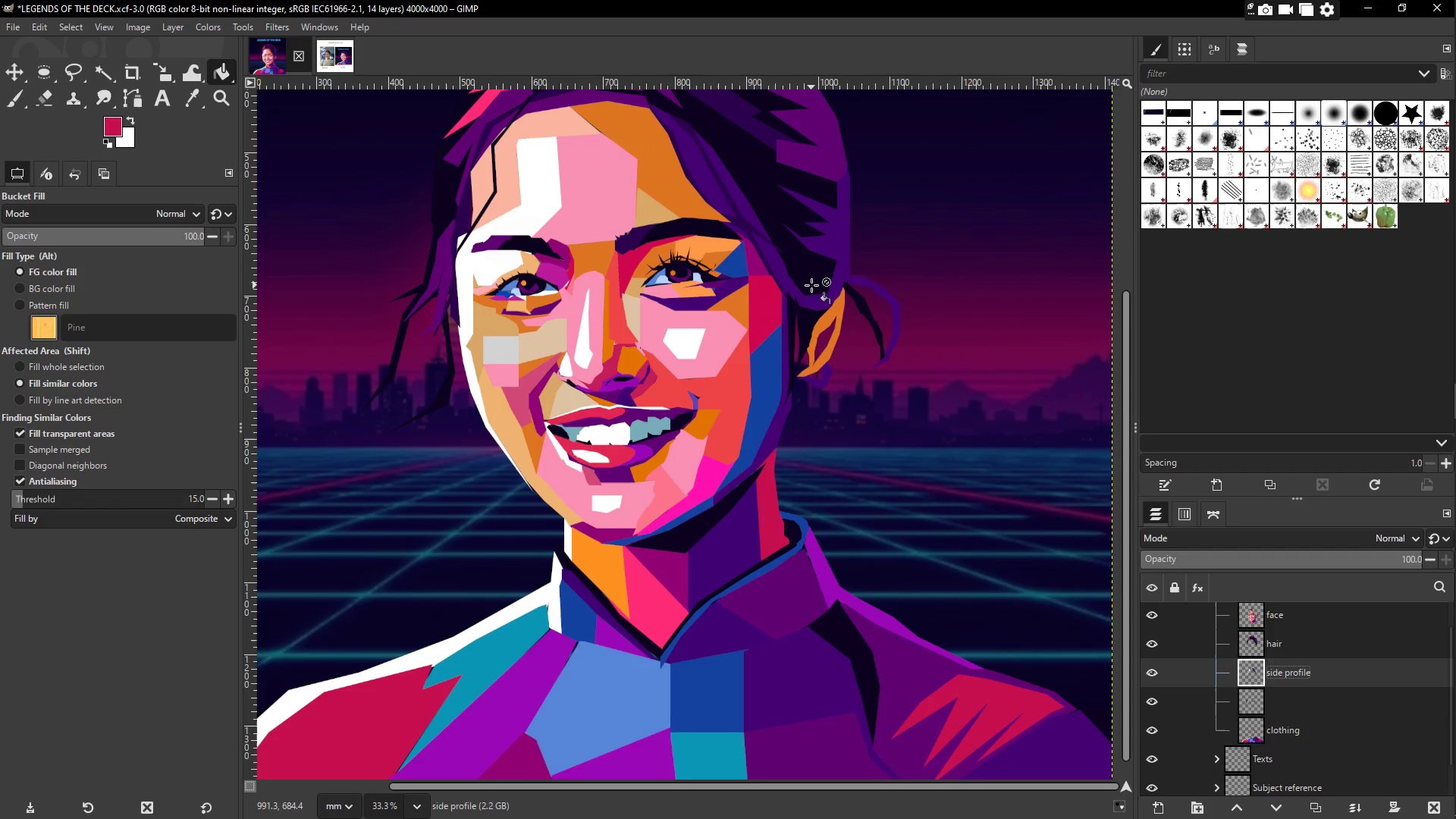 
scroll: coordinate [821, 309], scroll_direction: up, amount: 1.0
 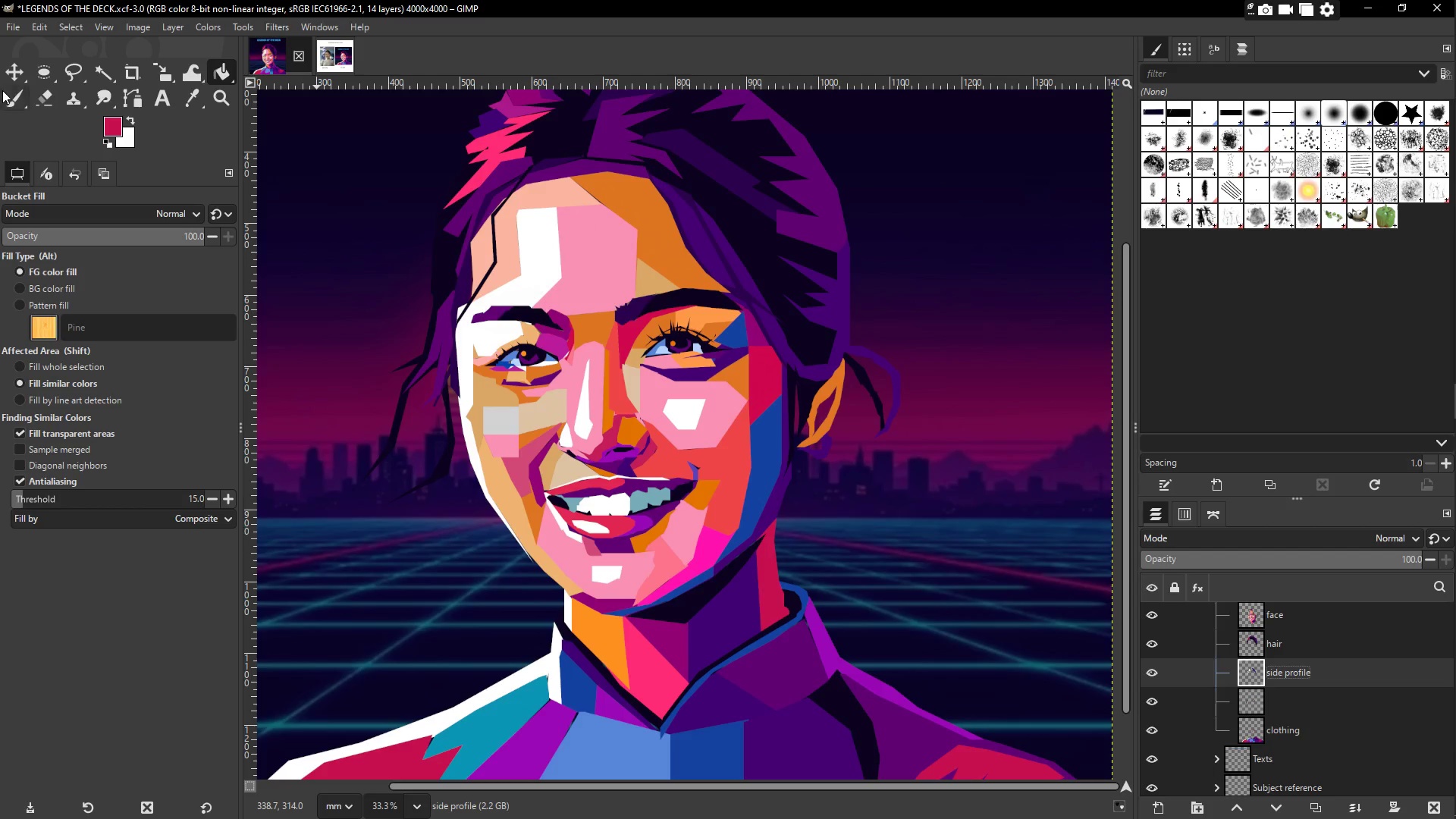 
left_click([833, 371])
 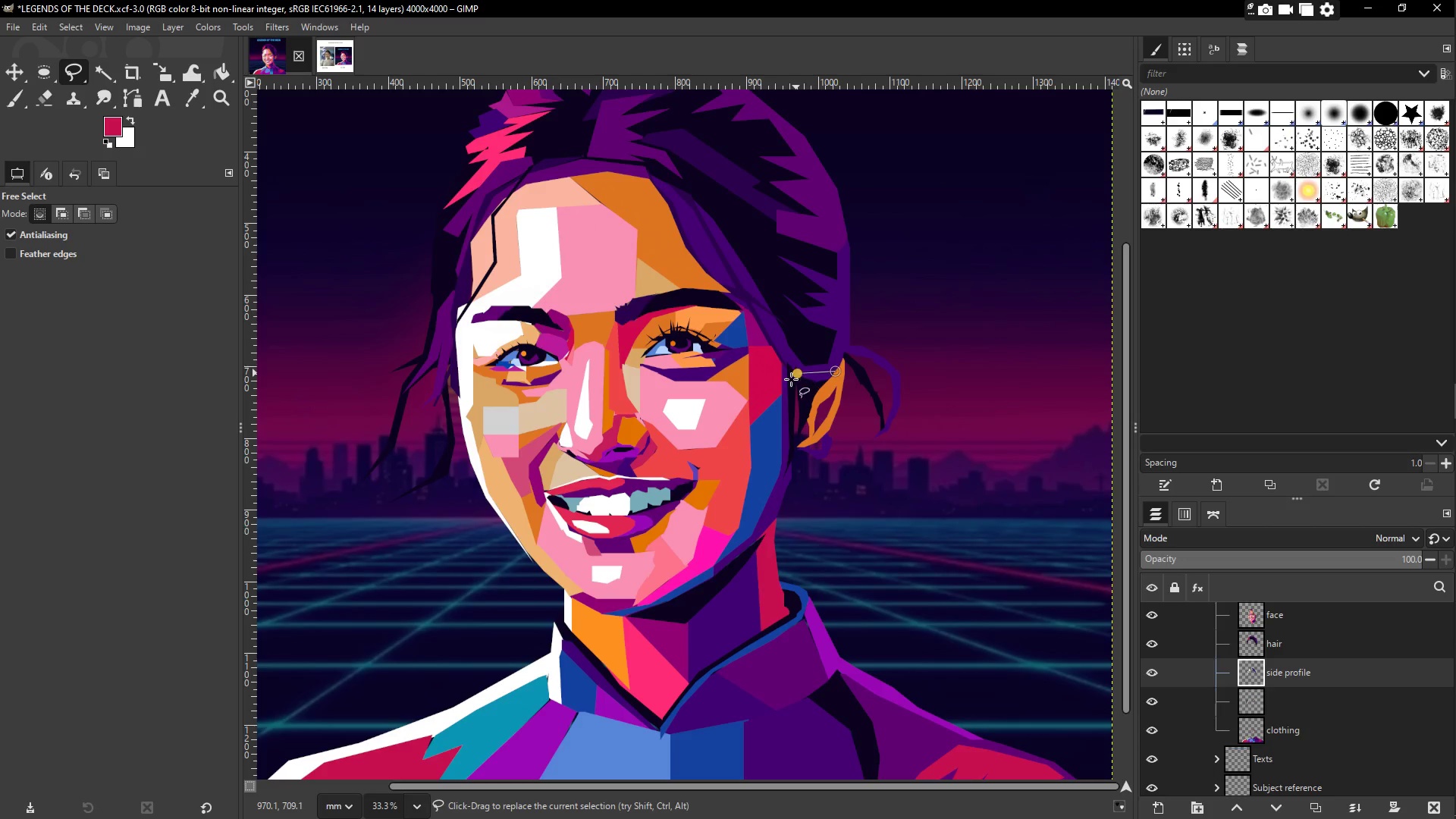 
double_click([786, 389])
 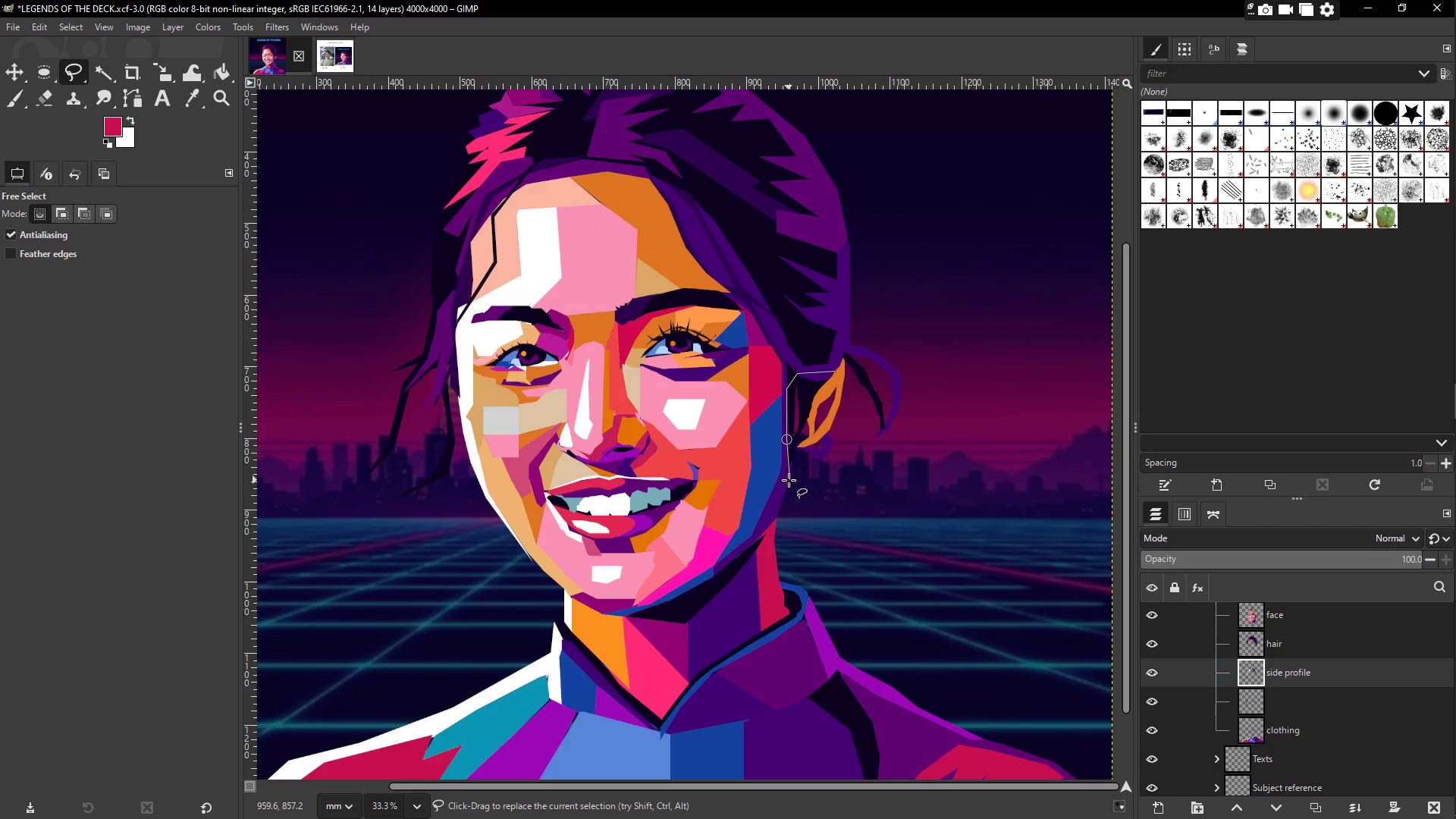 
left_click([789, 480])
 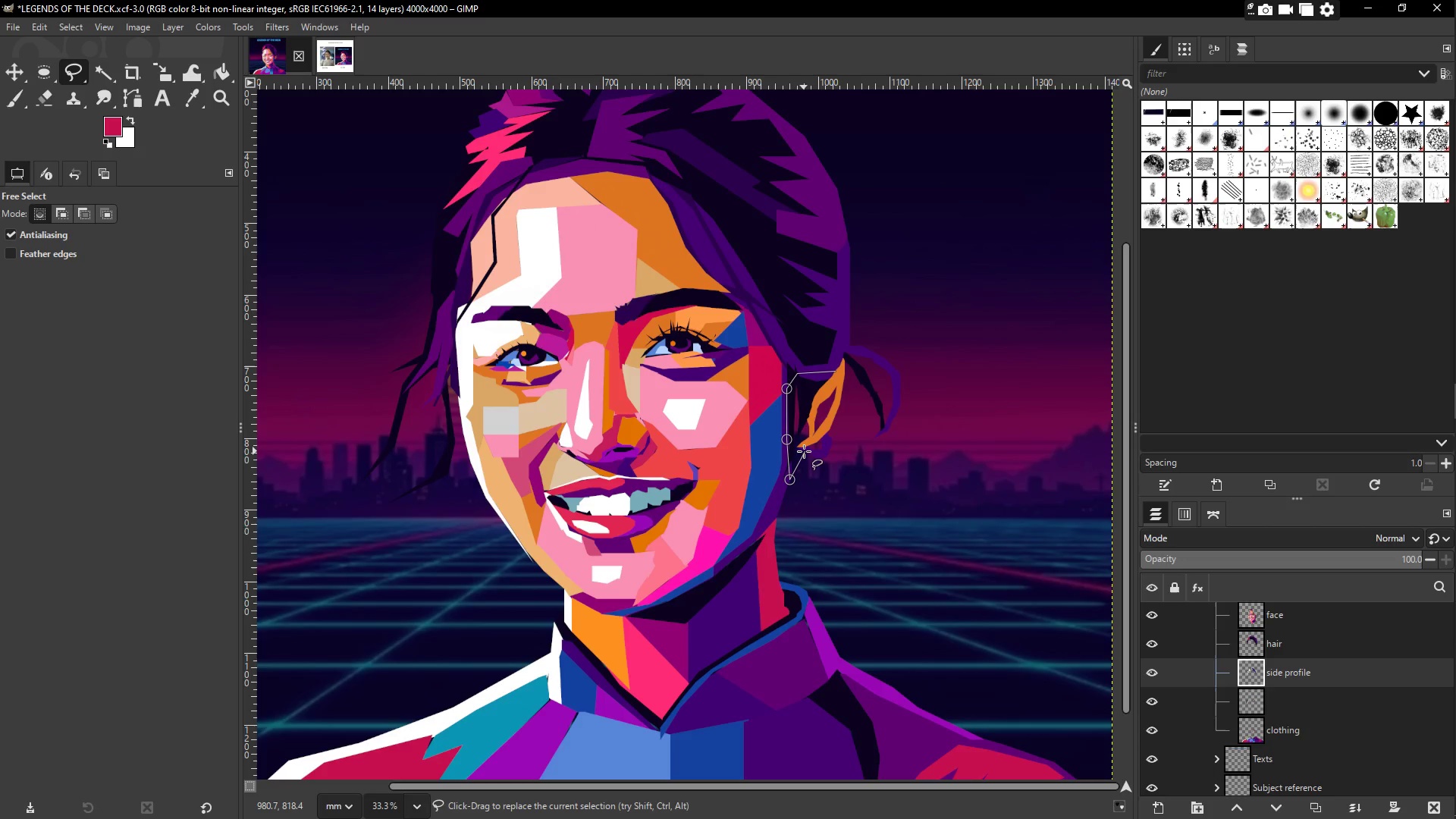 
left_click([804, 451])
 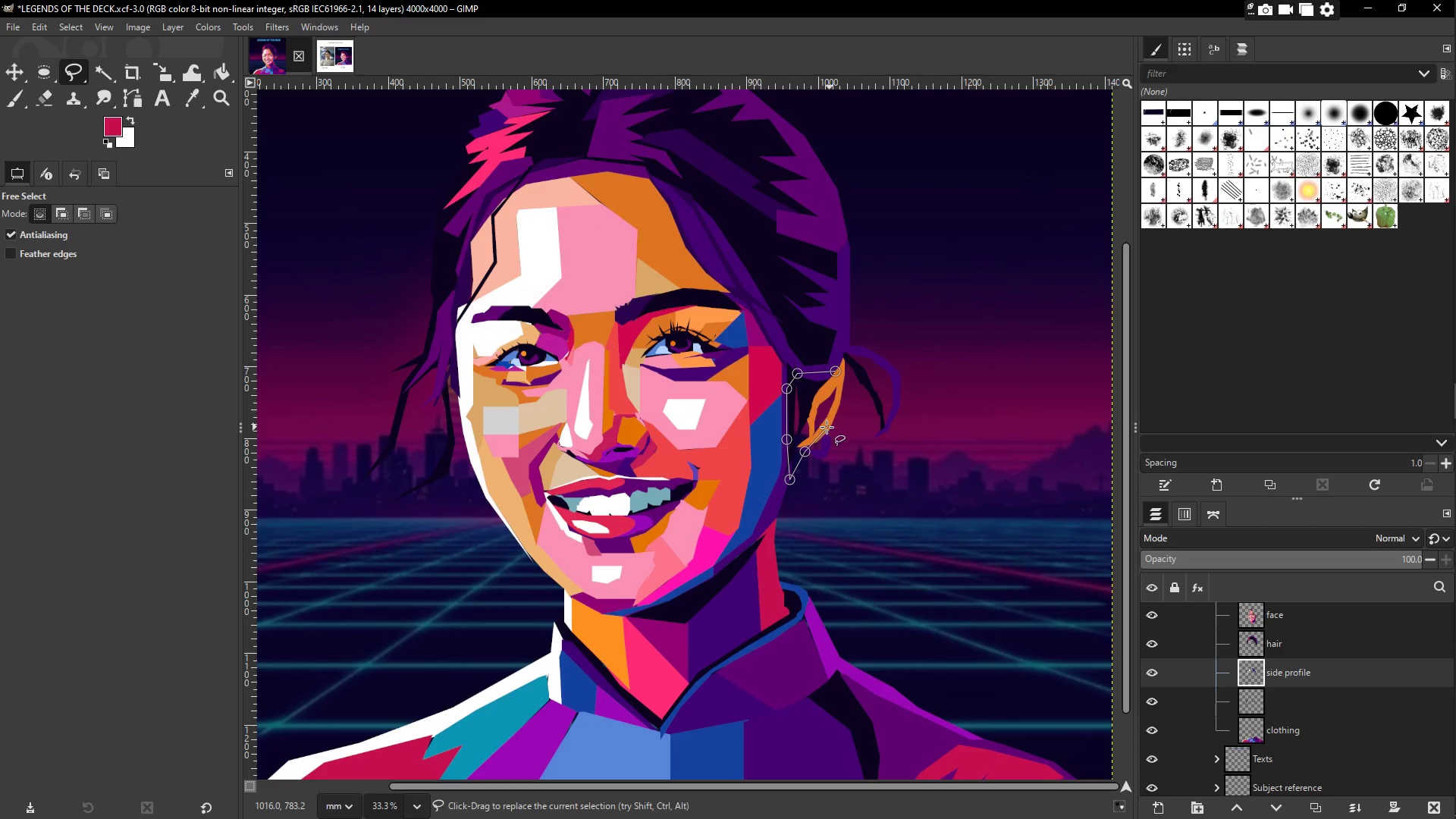 
left_click([826, 427])
 